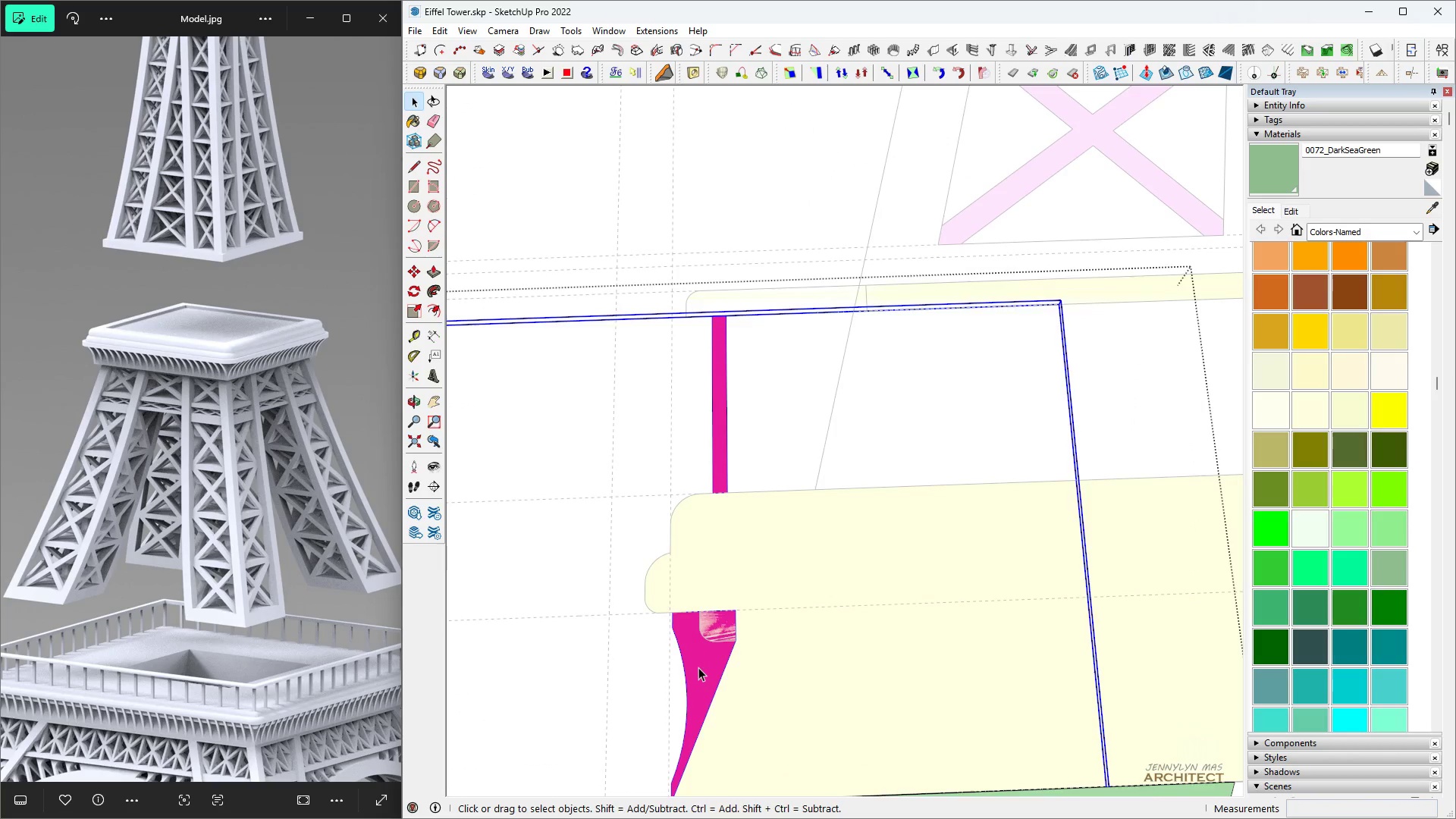 
double_click([698, 667])
 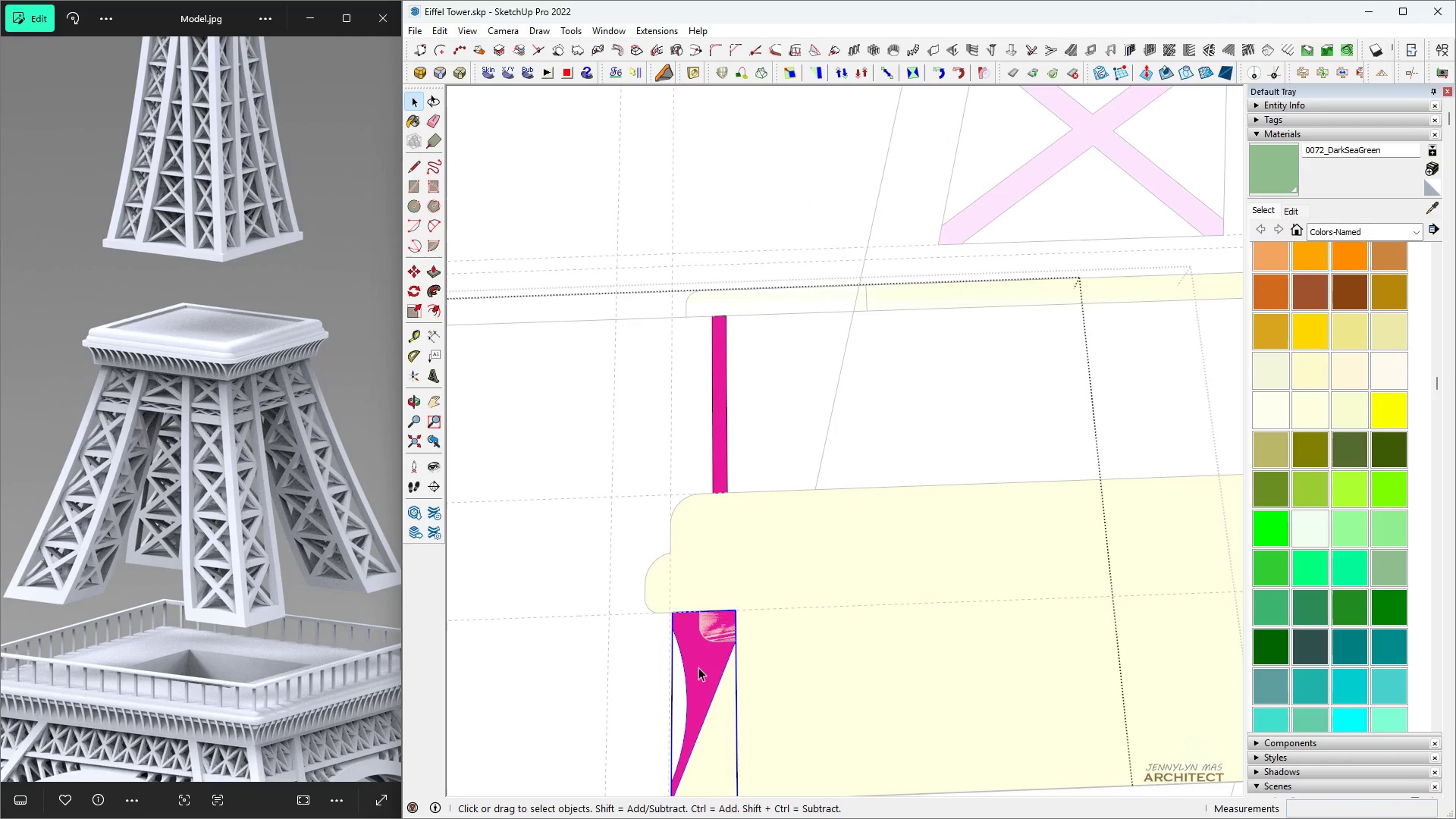 
triple_click([698, 667])
 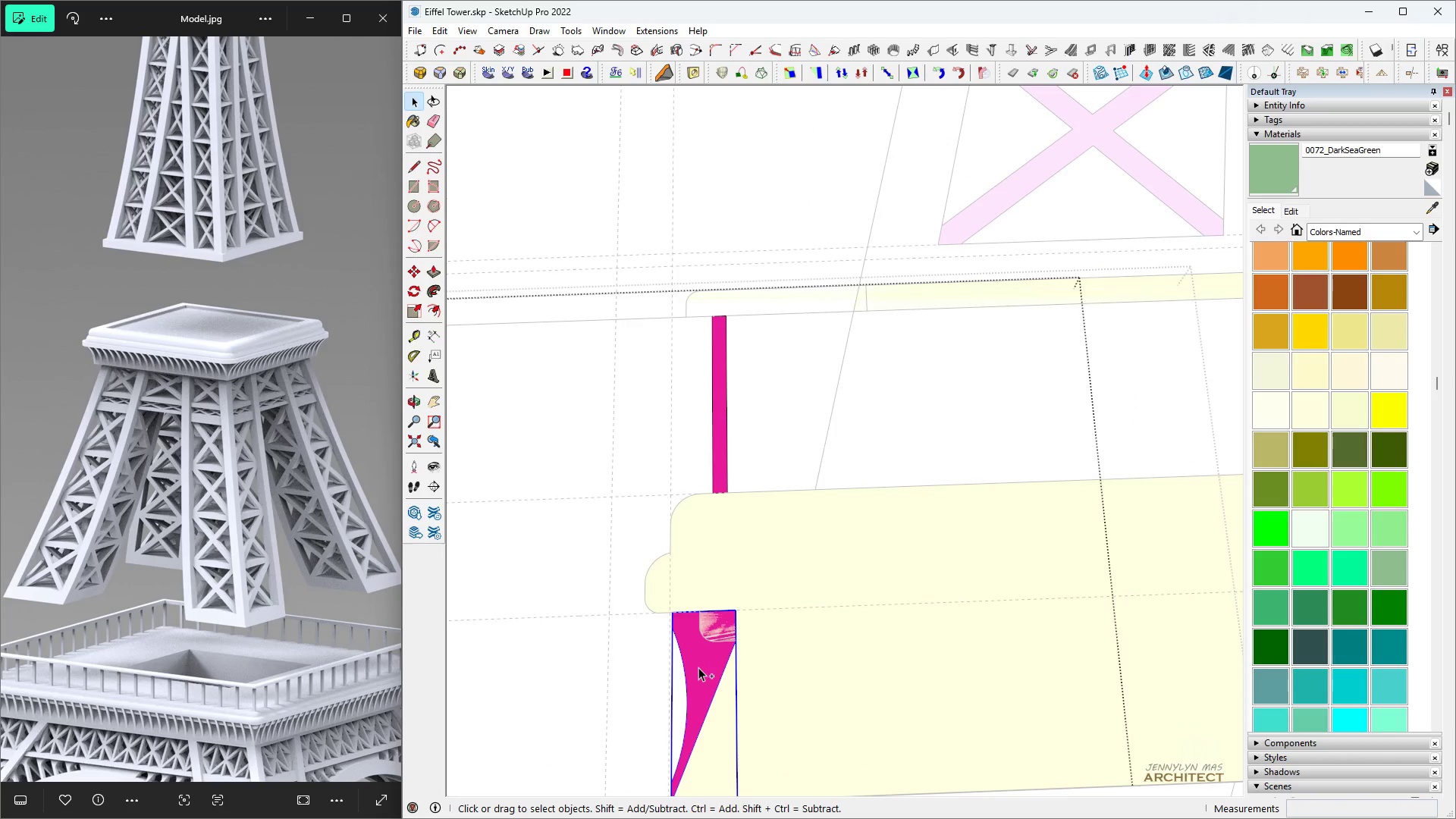 
key(Control+C)
 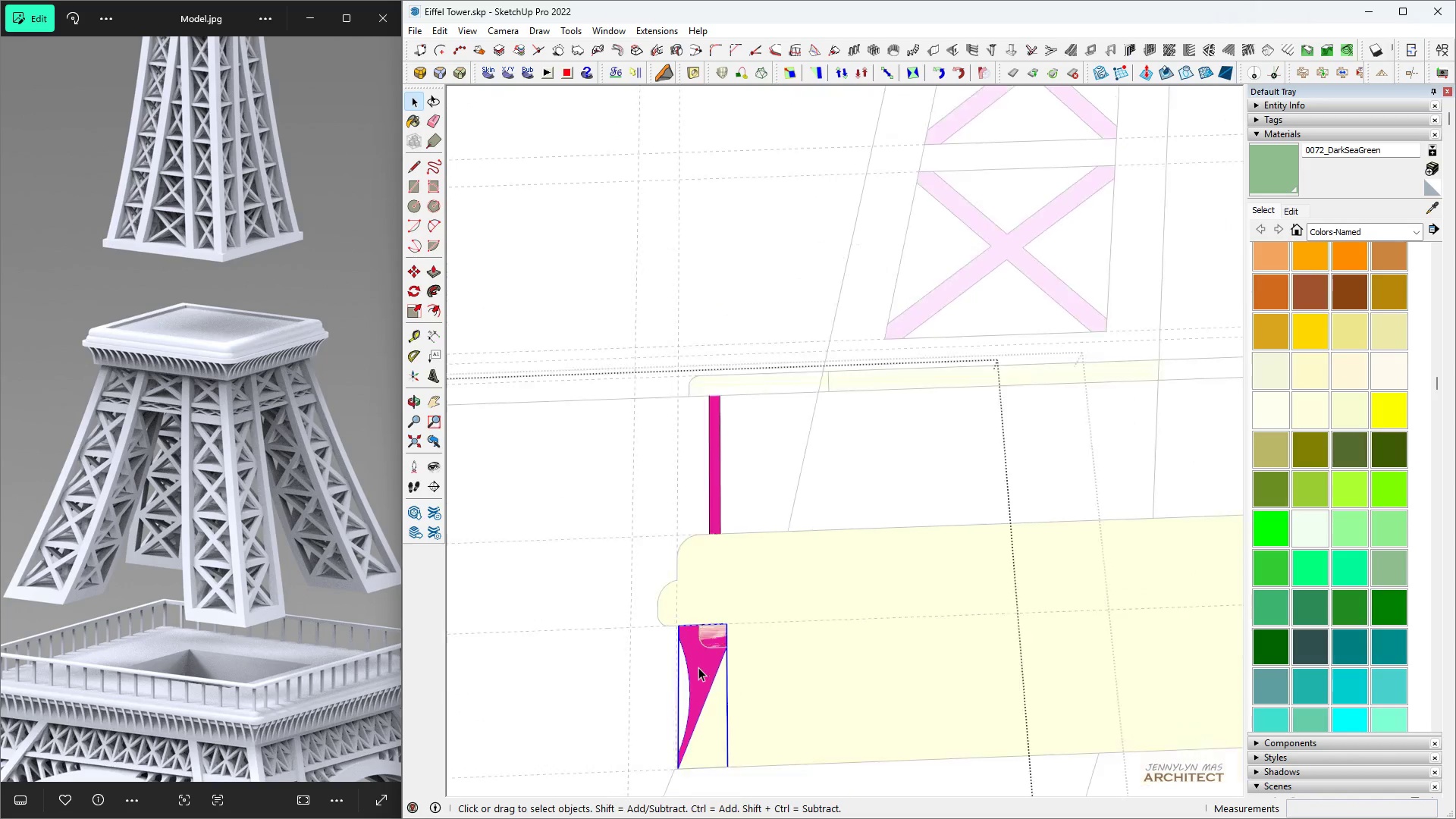 
scroll: coordinate [701, 662], scroll_direction: down, amount: 18.0
 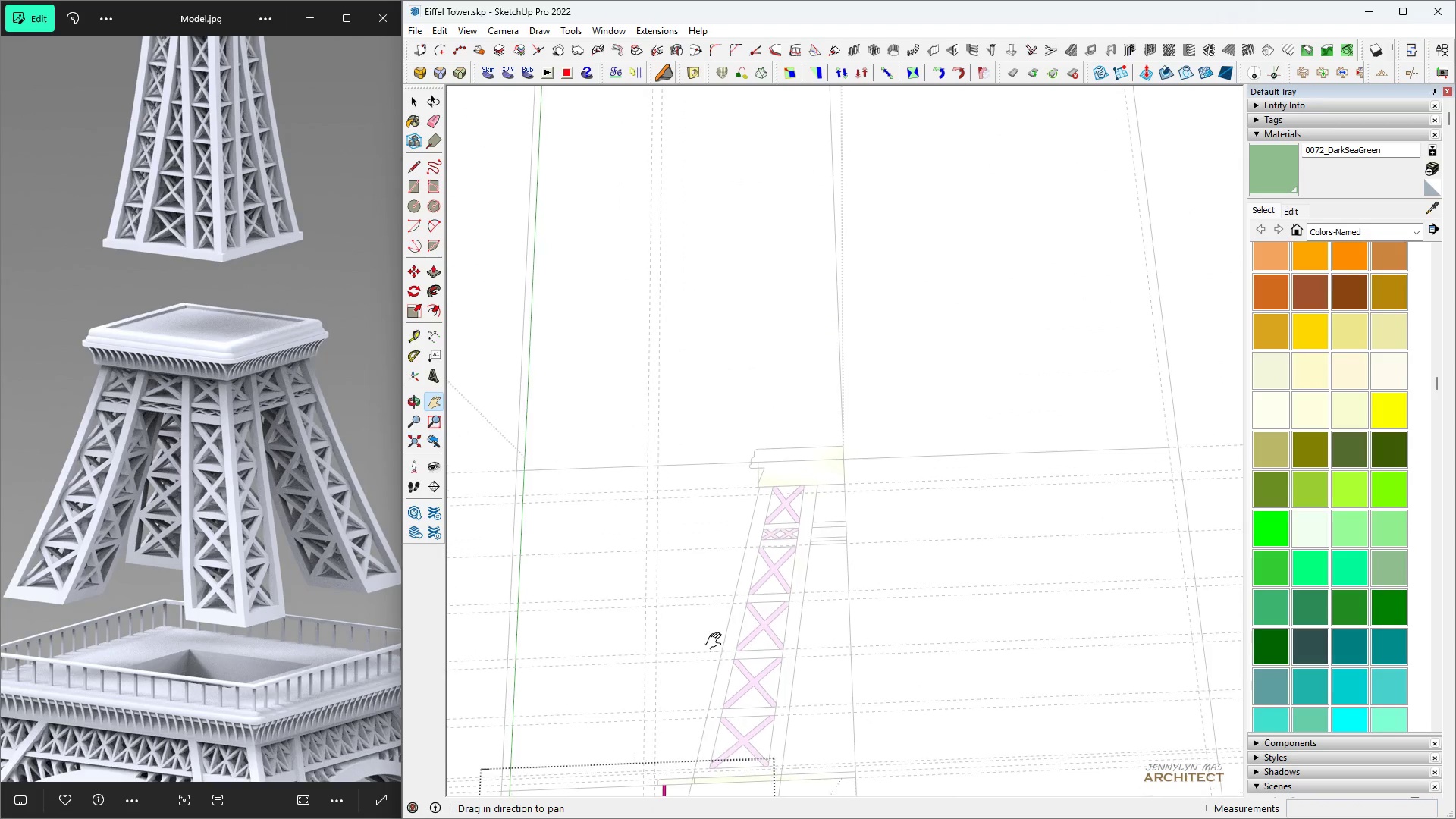 
key(Escape)
 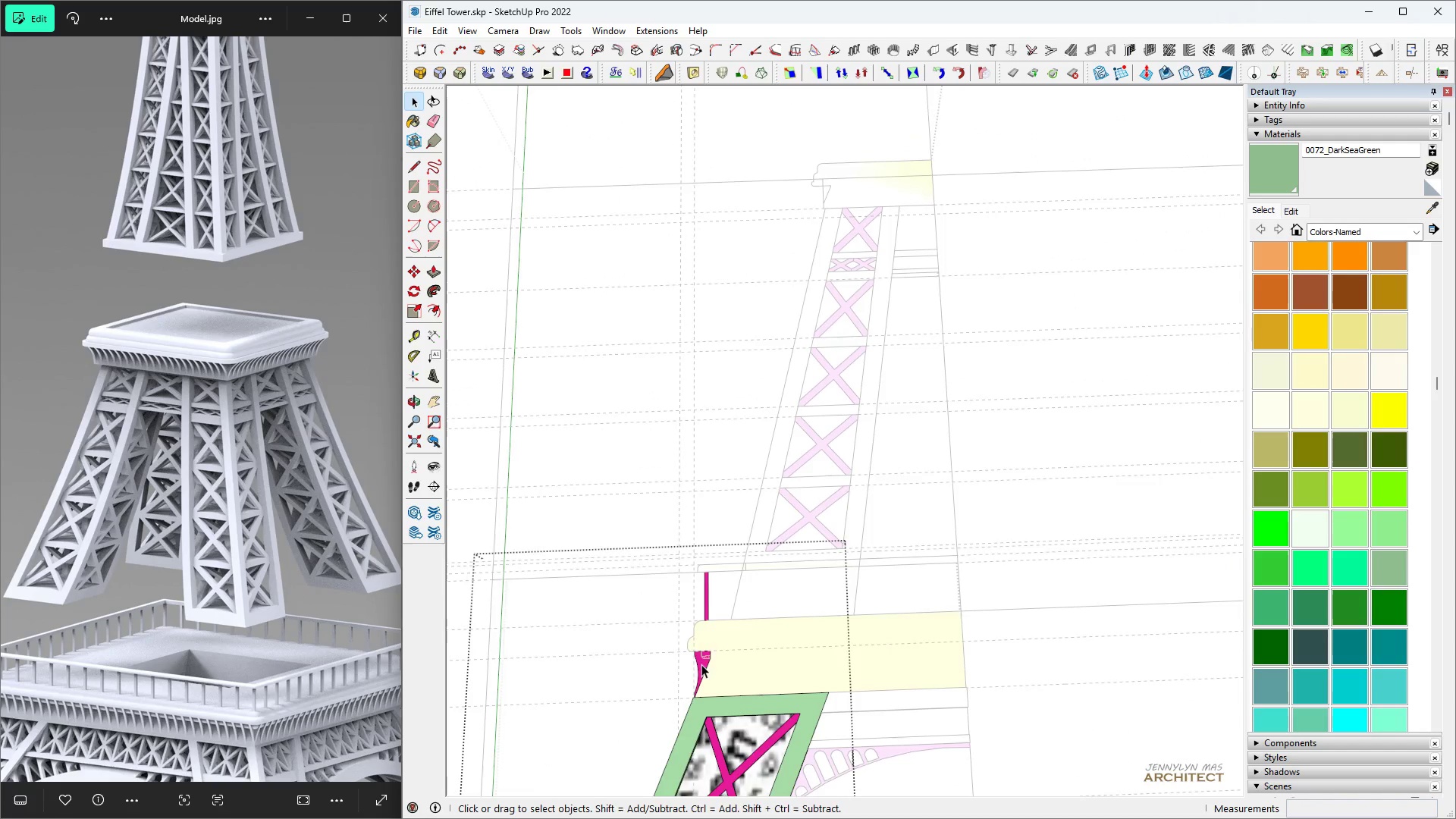 
key(Space)
 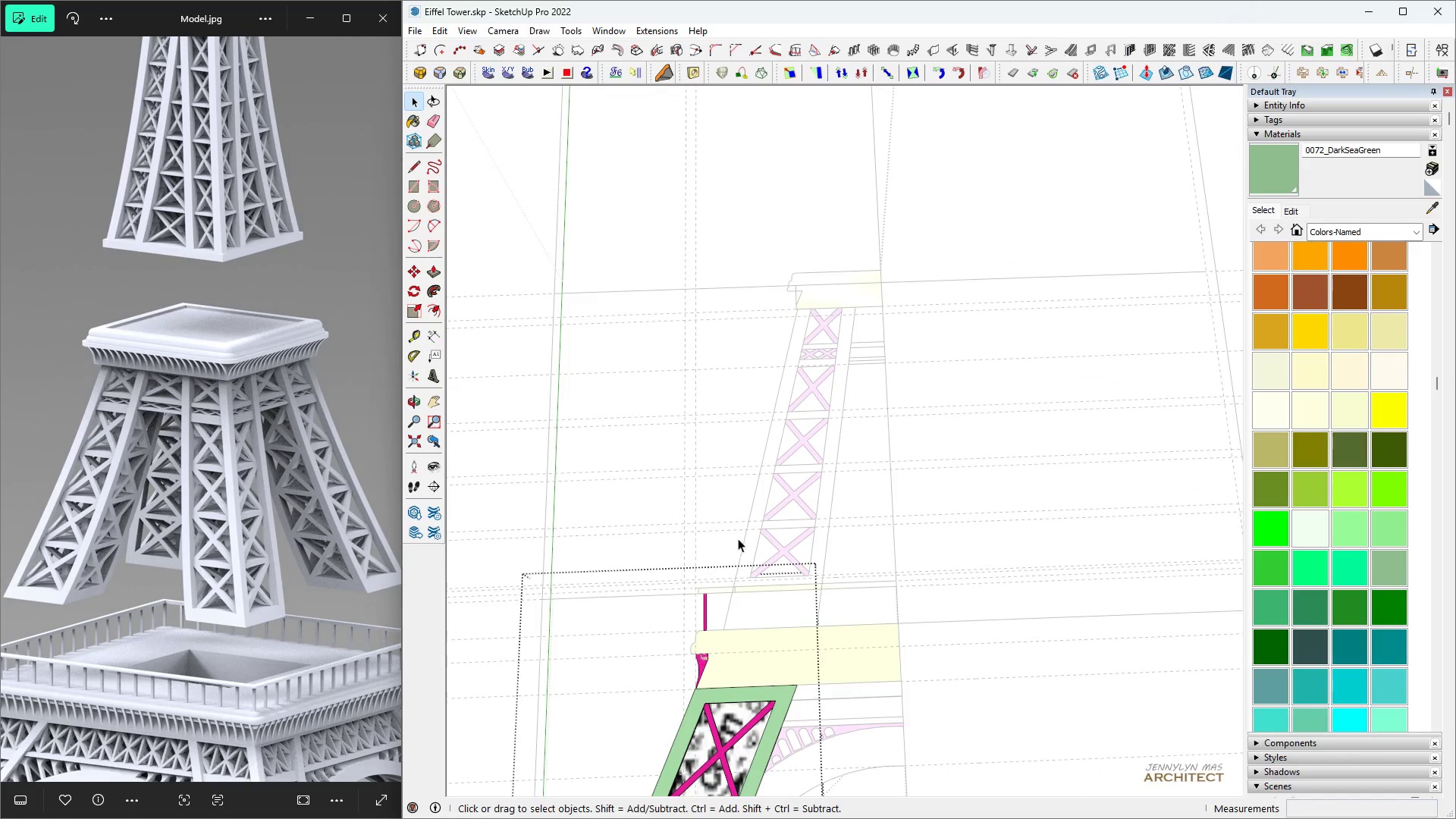 
key(H)
 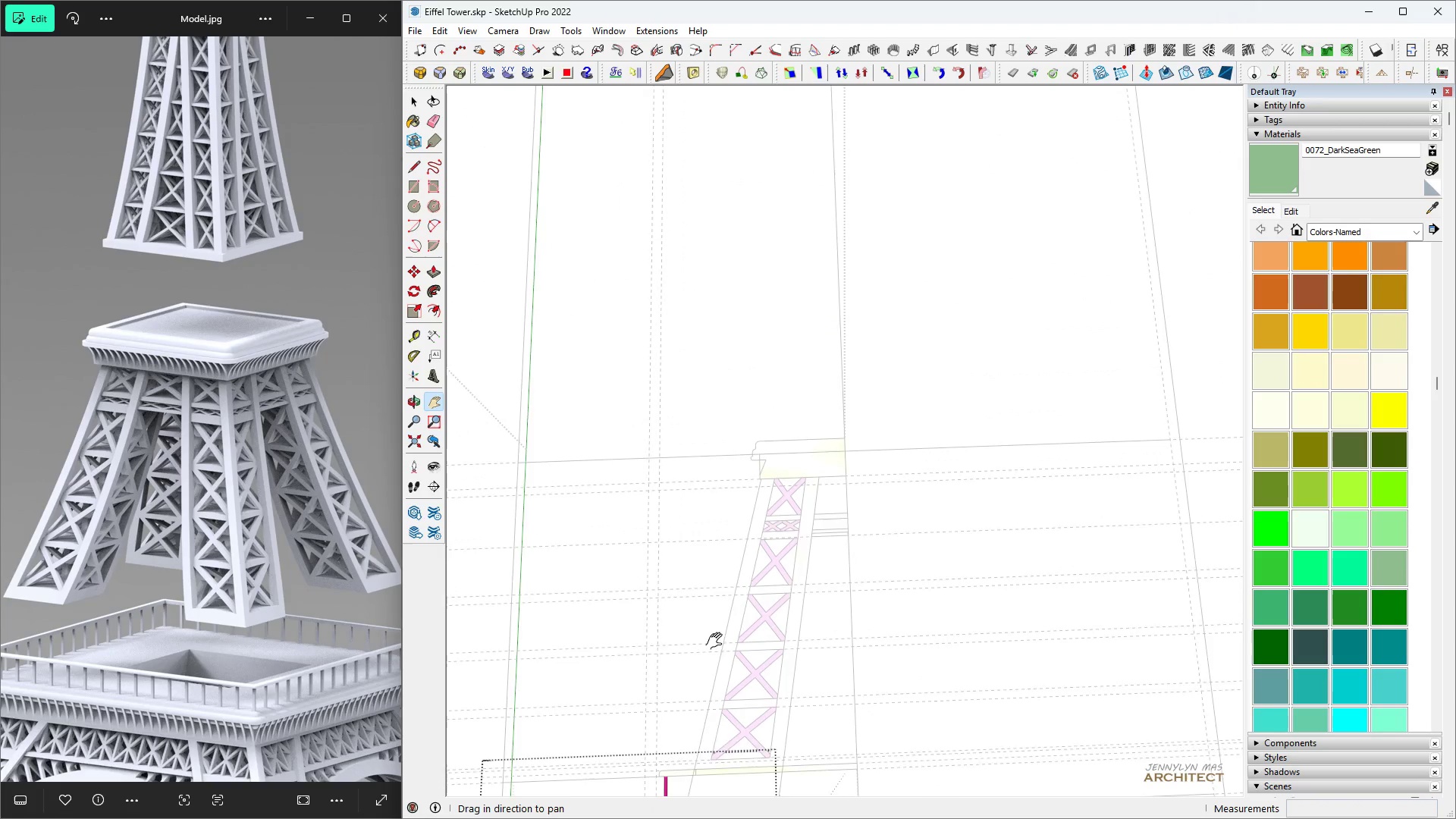 
key(Space)
 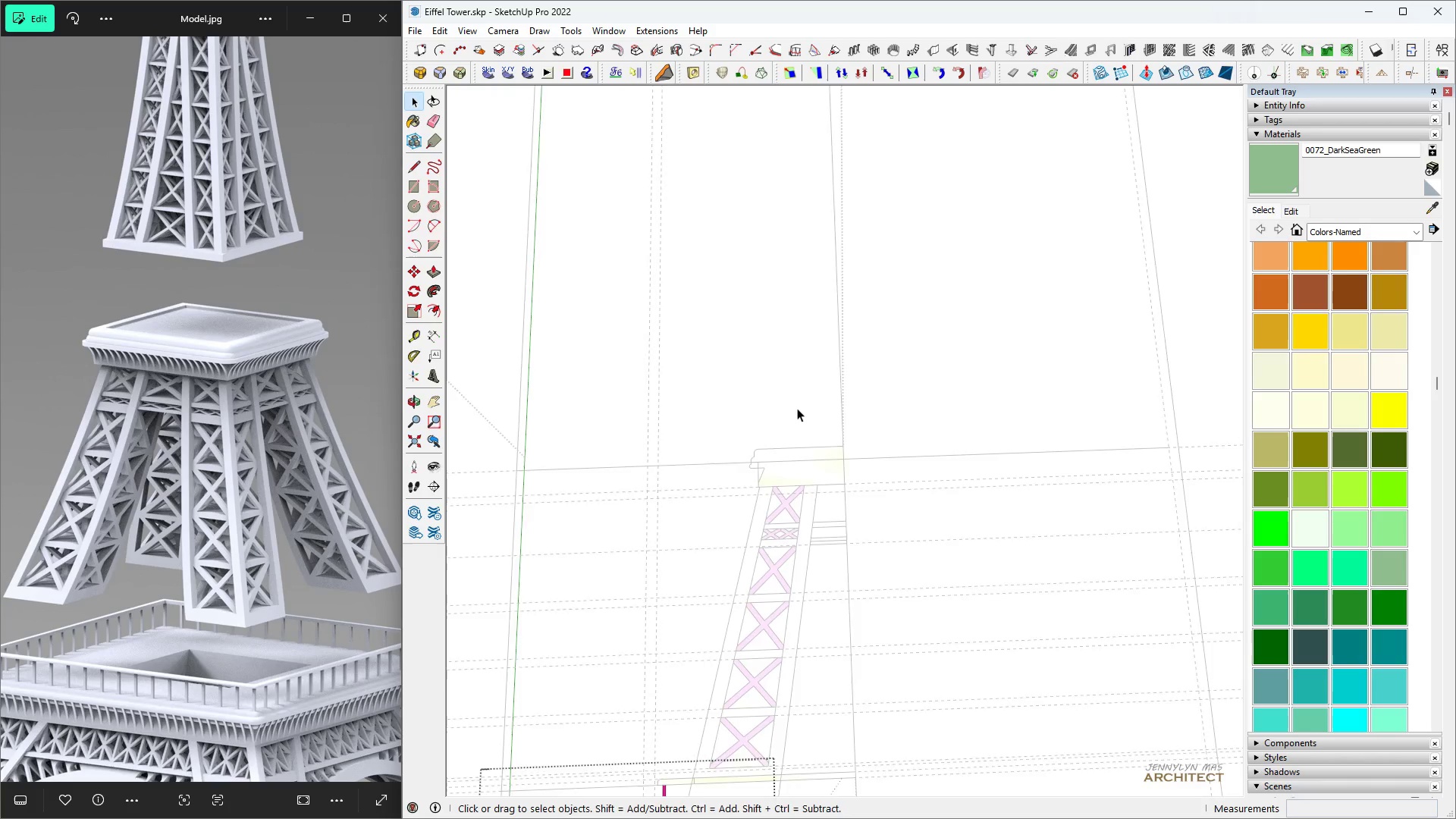 
scroll: coordinate [747, 500], scroll_direction: up, amount: 11.0
 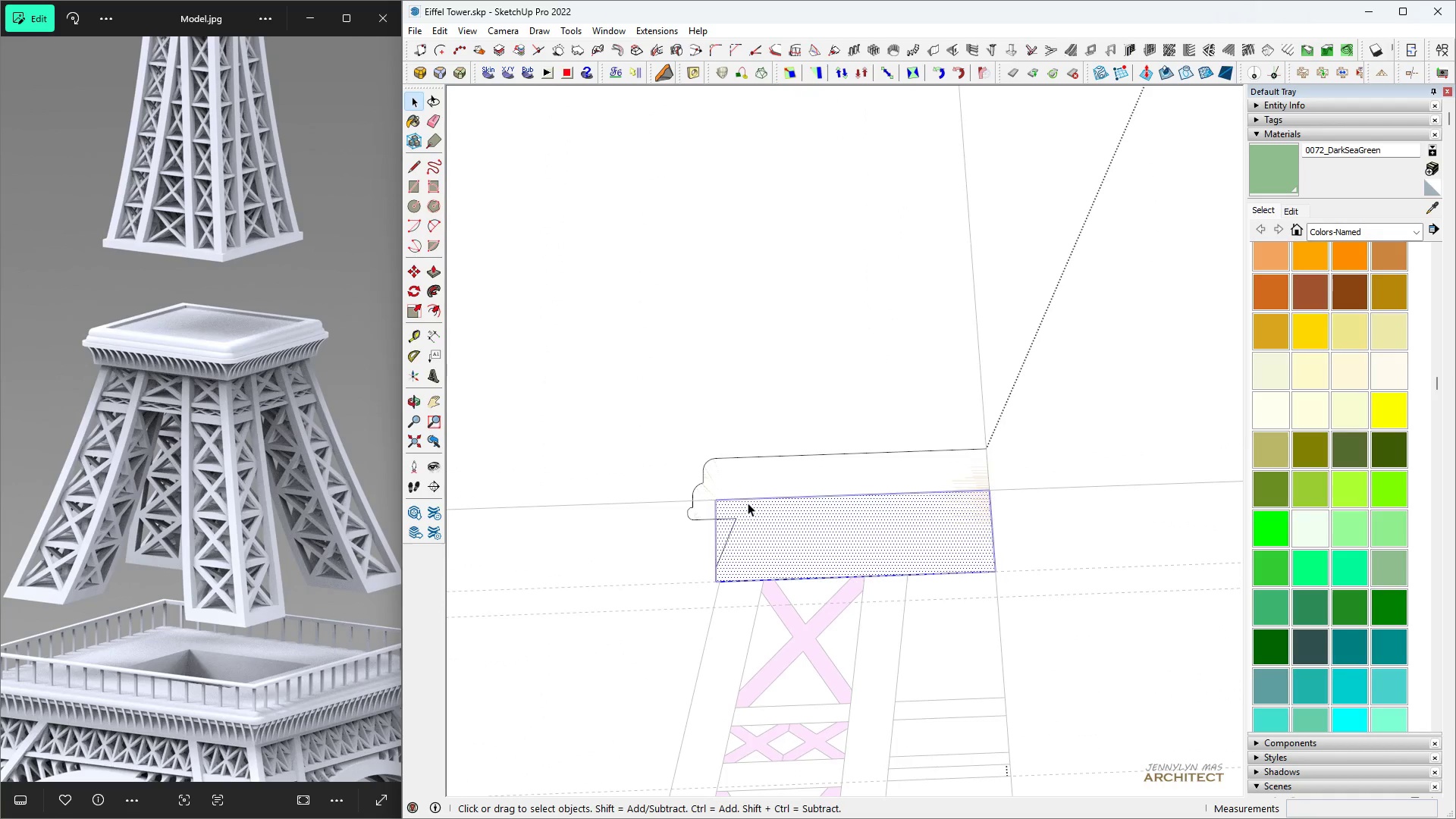 
key(Escape)
 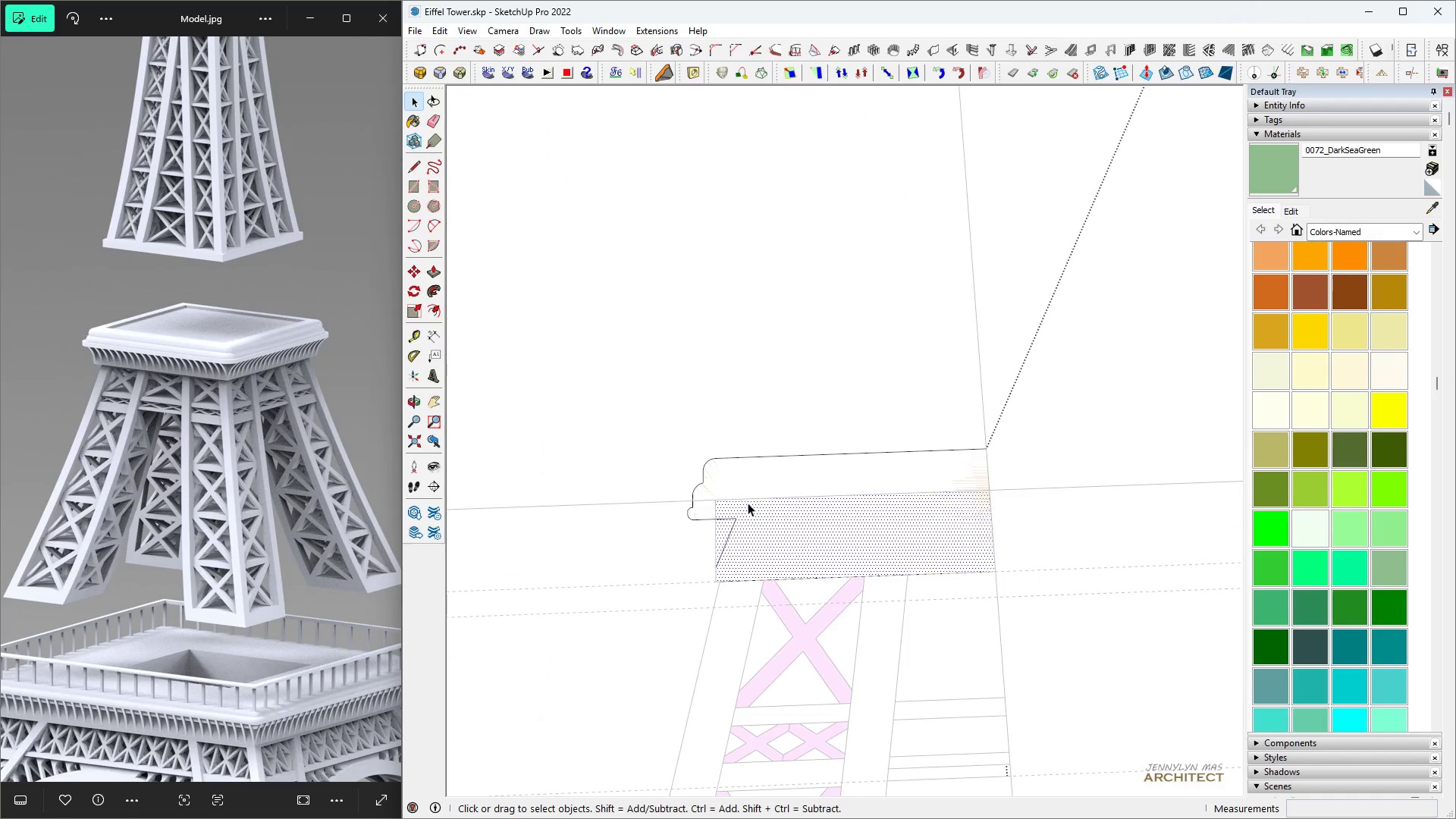 
double_click([748, 503])
 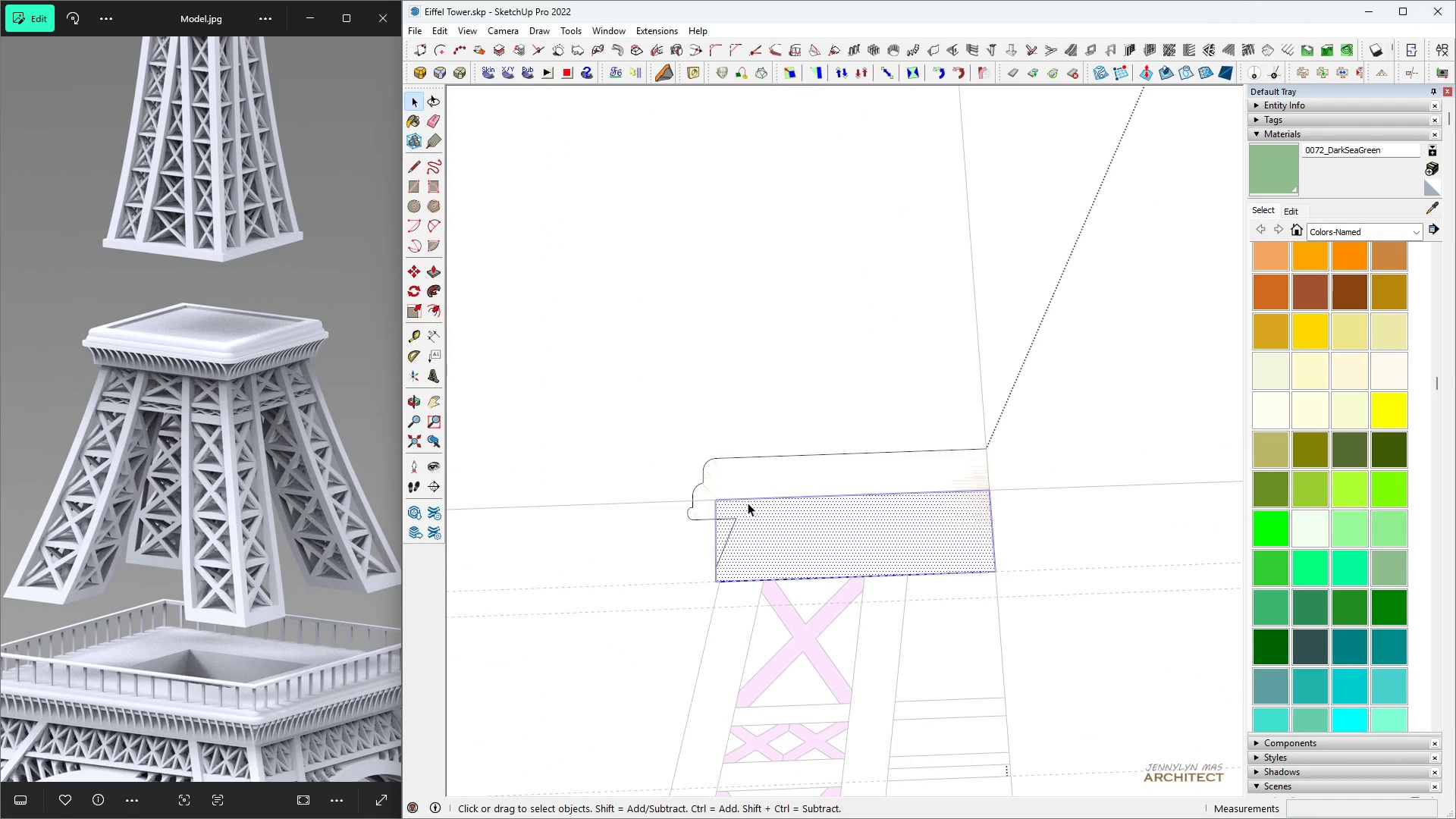 
triple_click([748, 503])
 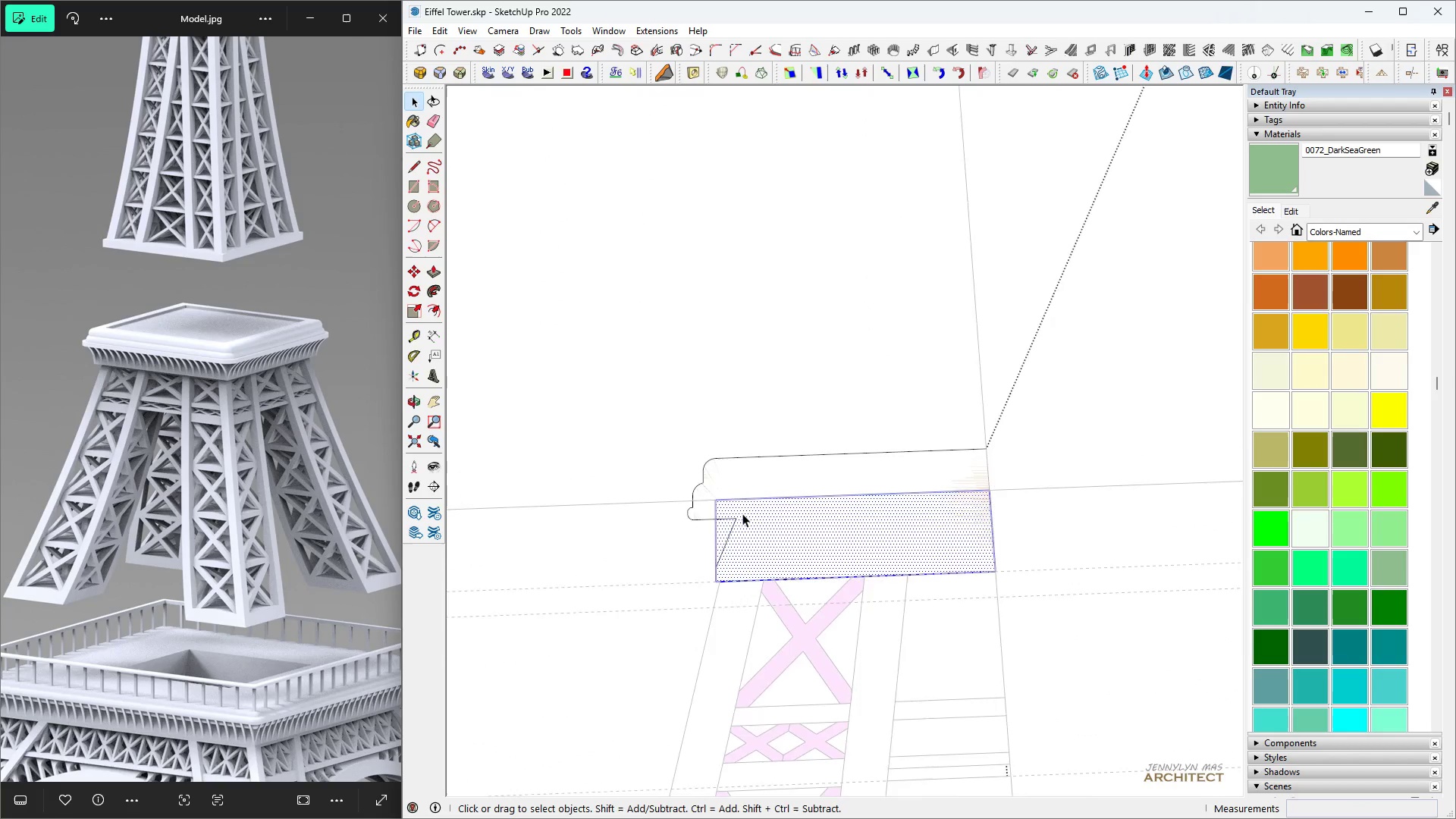 
scroll: coordinate [742, 513], scroll_direction: up, amount: 5.0
 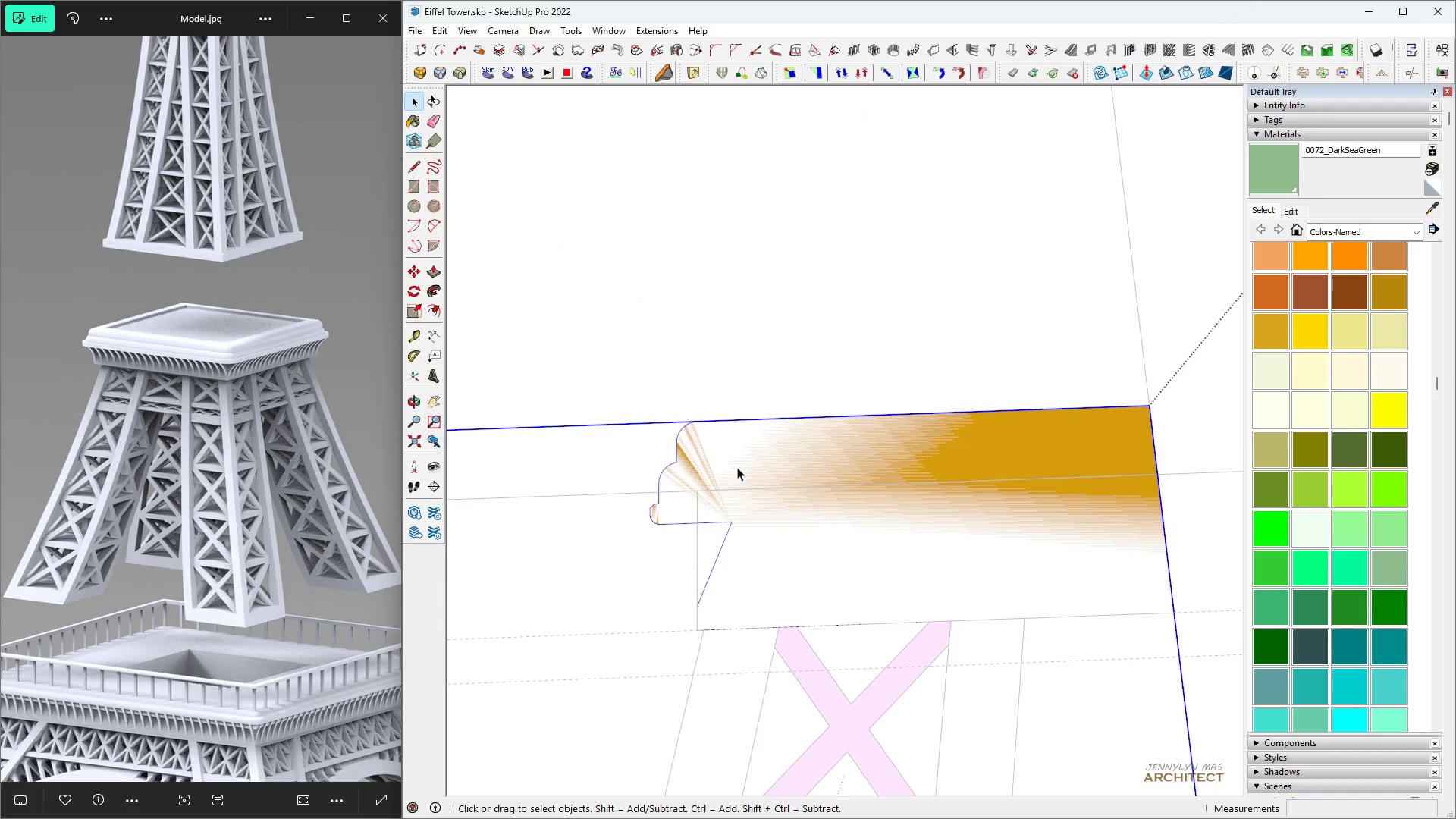 
double_click([737, 467])
 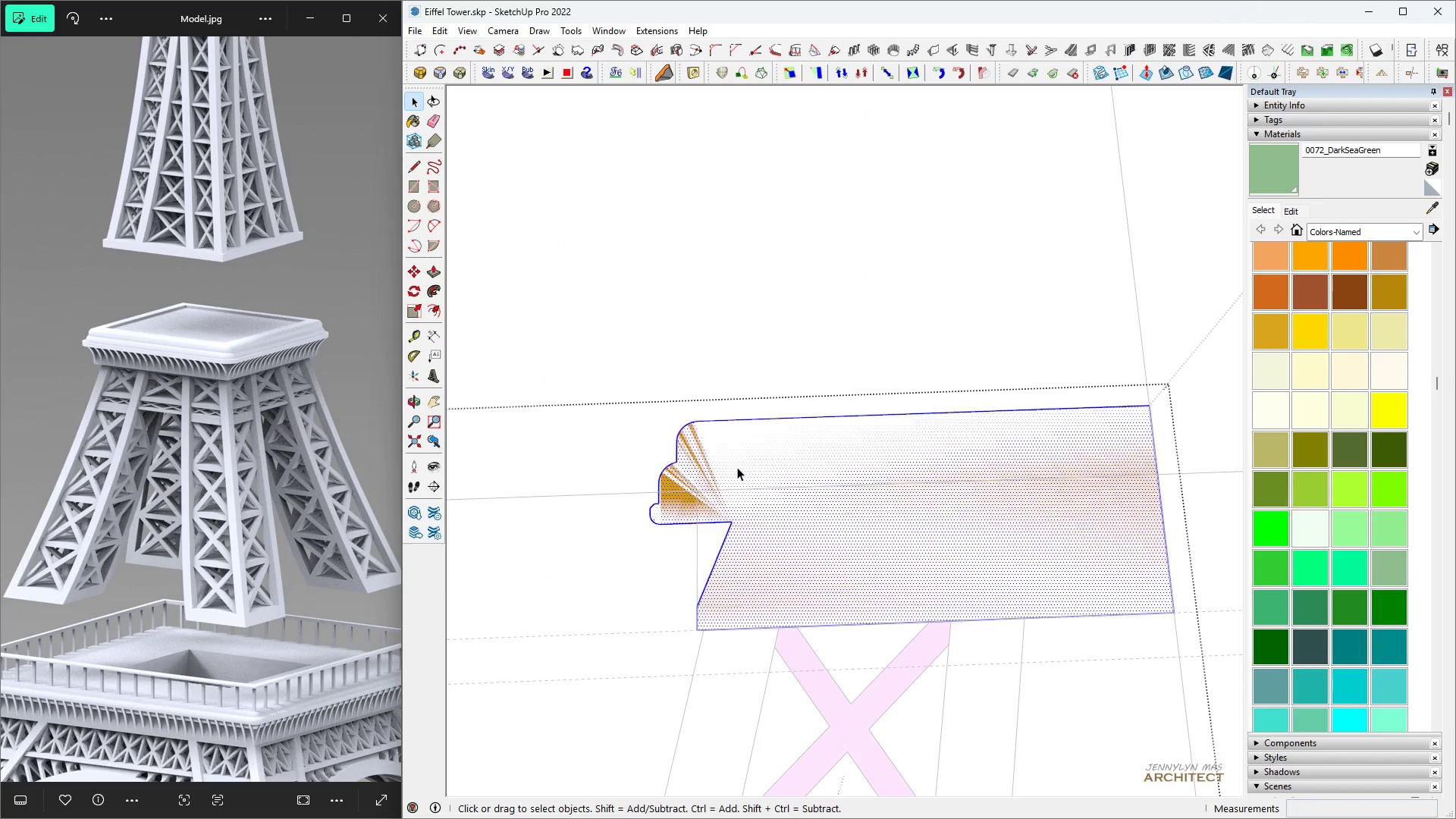 
triple_click([737, 467])
 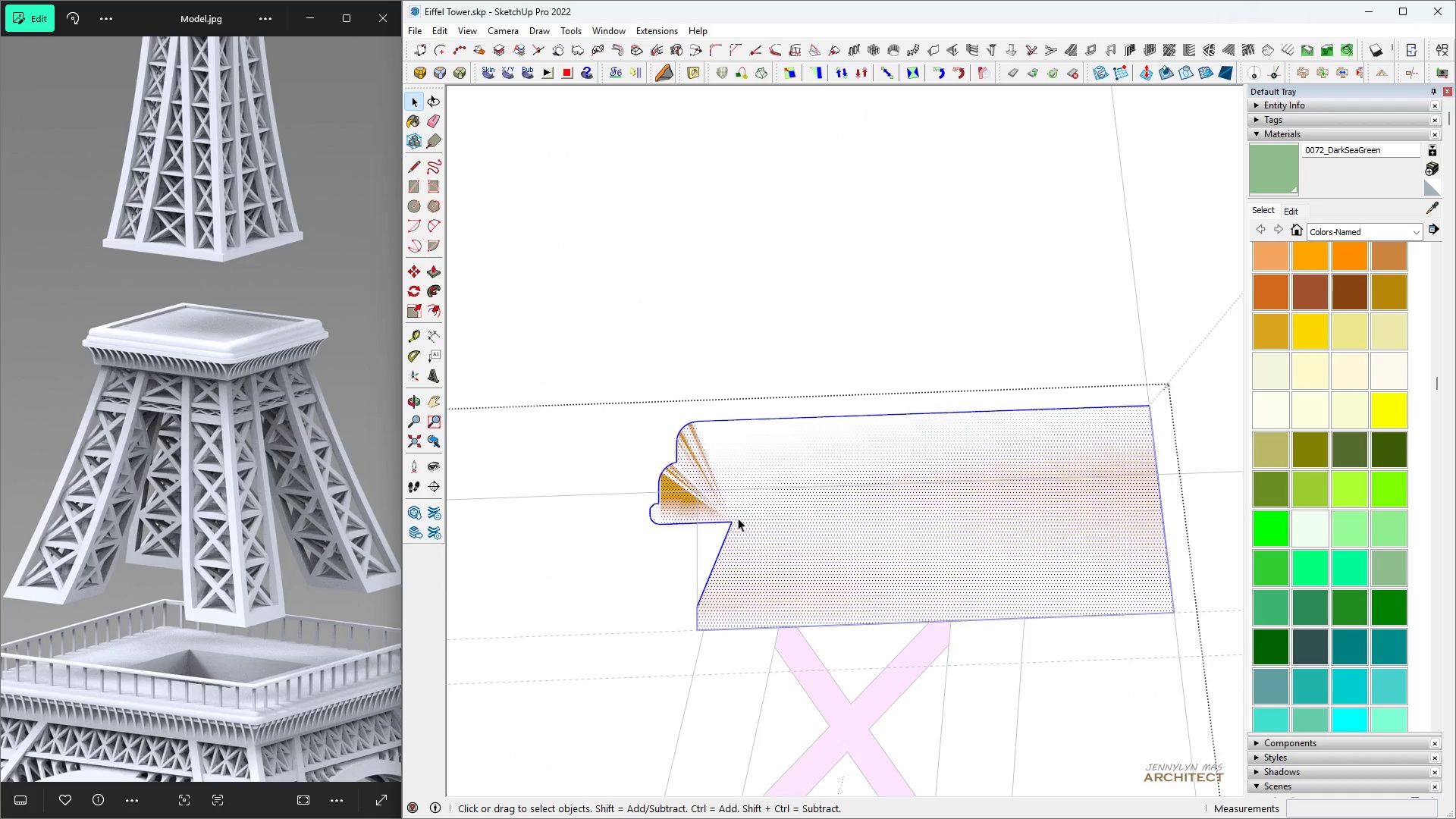 
key(Escape)
 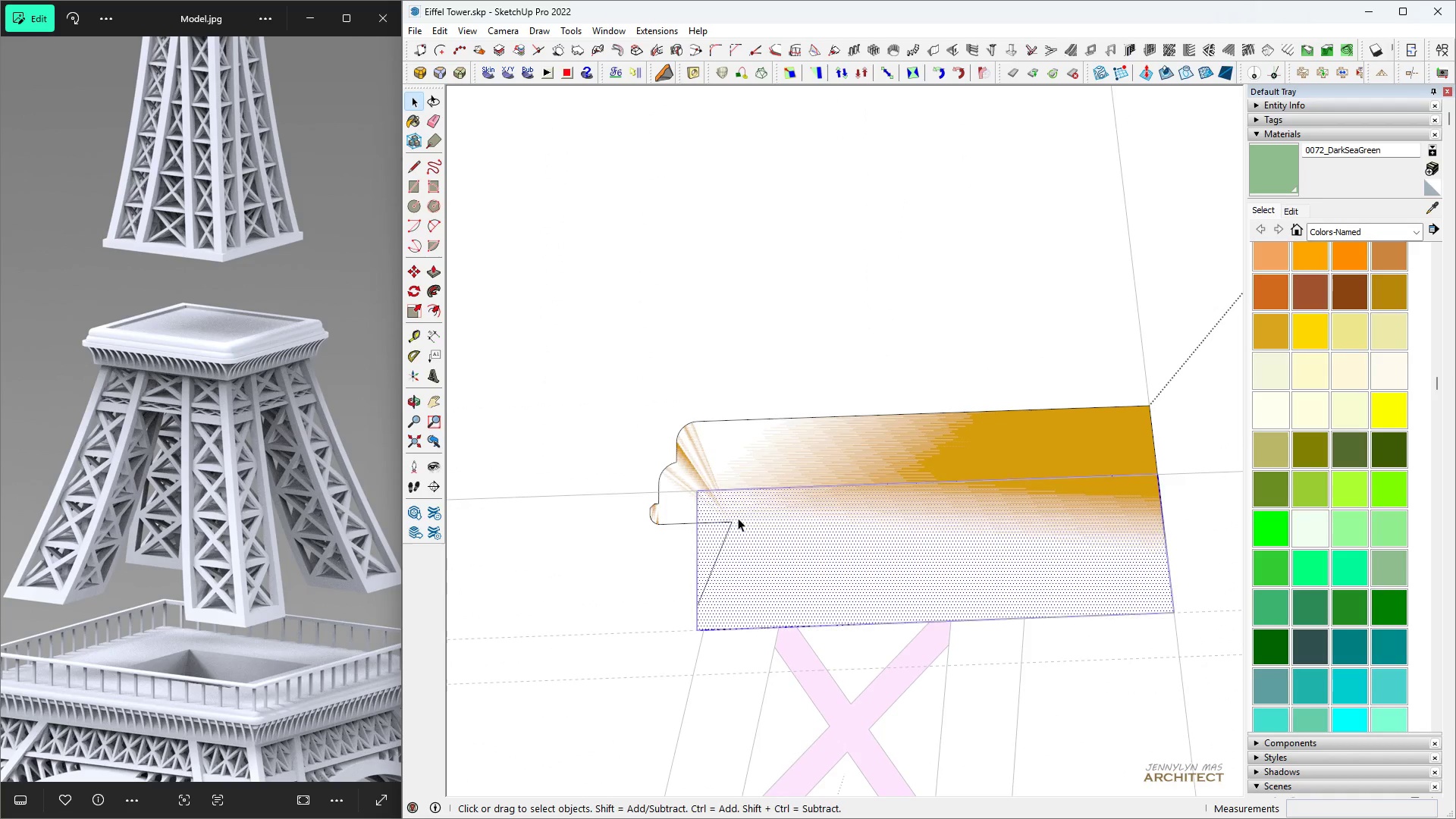 
double_click([738, 518])
 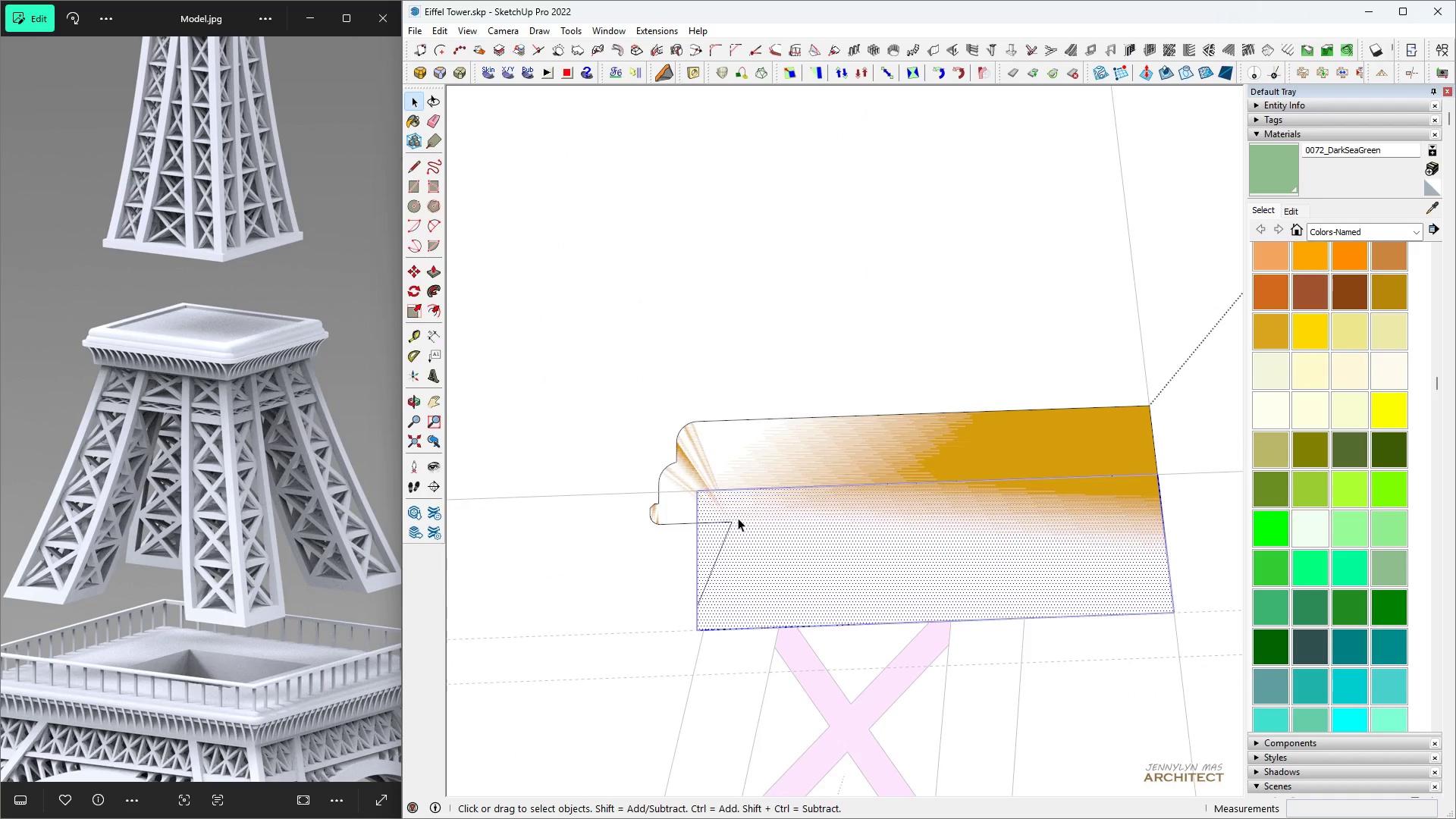 
triple_click([738, 518])
 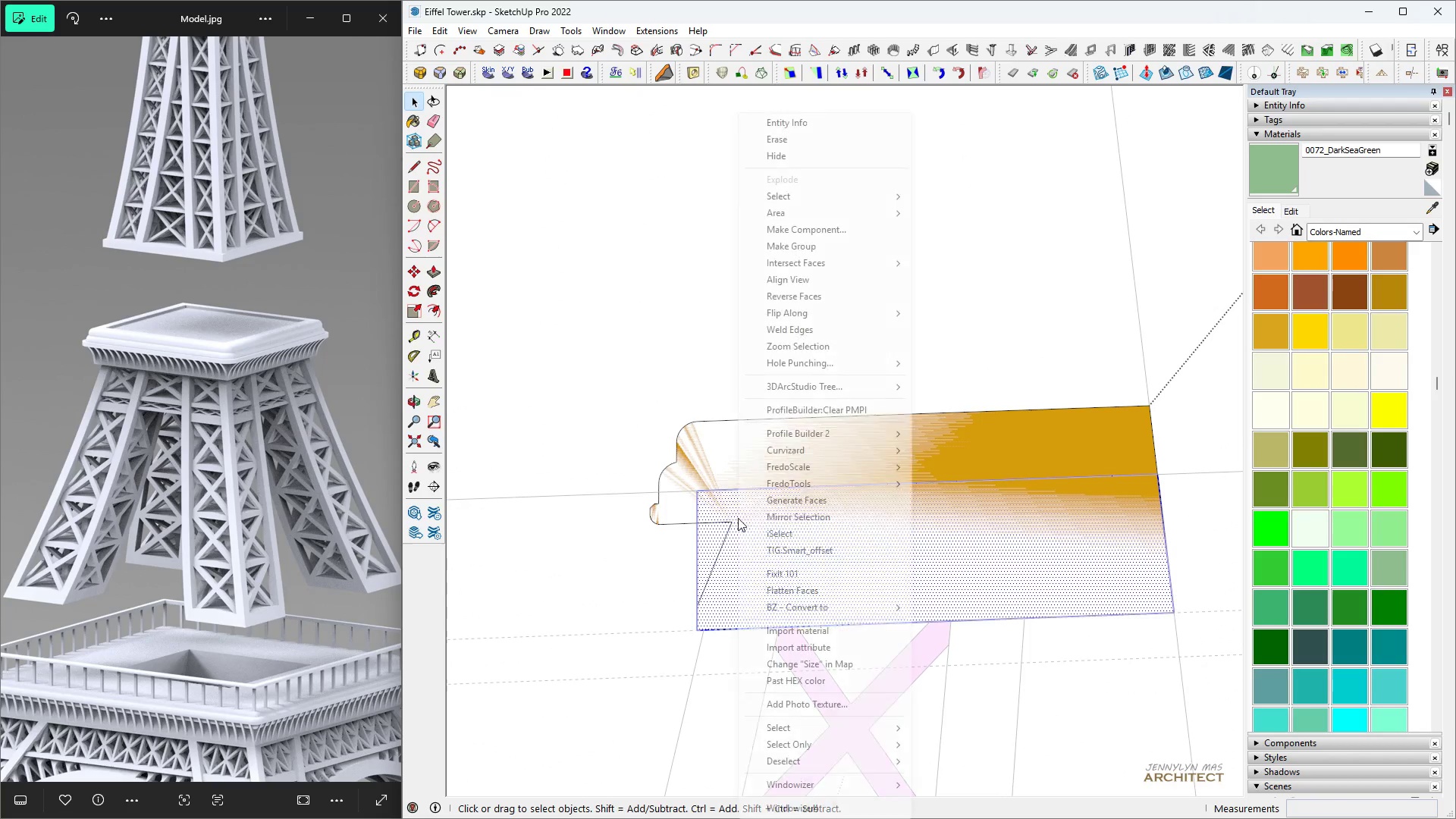 
right_click([738, 518])
 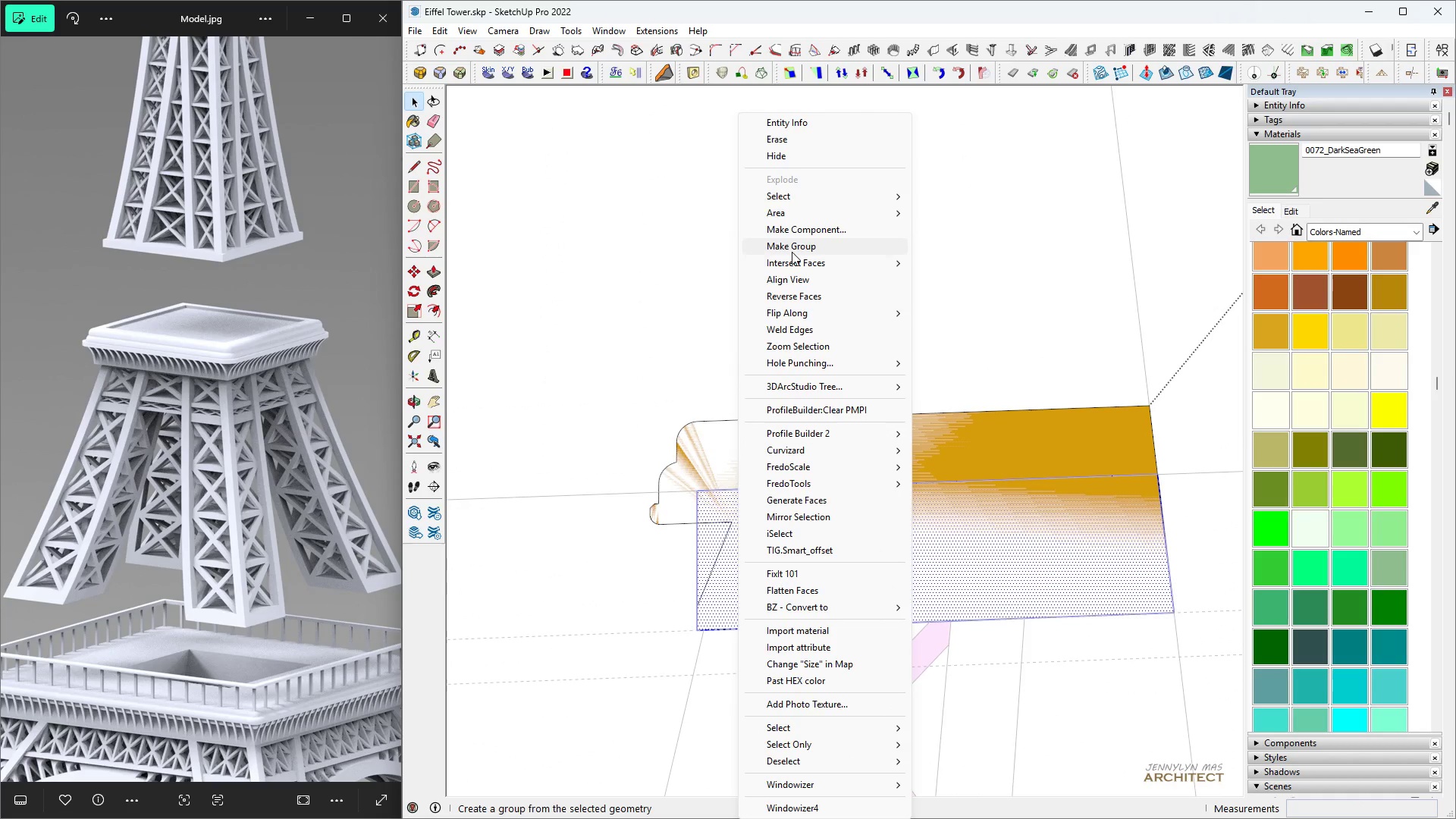 
left_click([792, 252])
 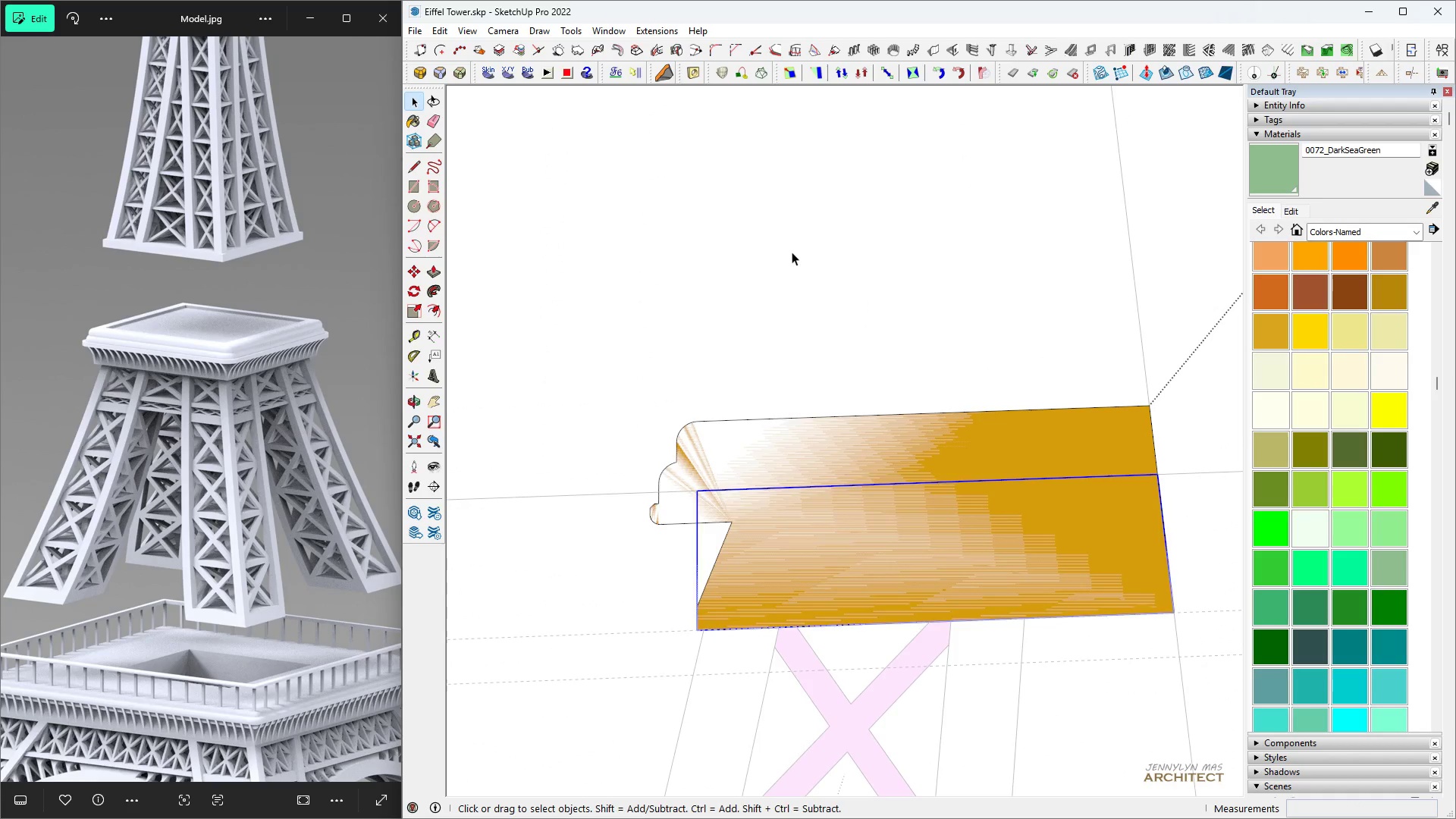 
key(Delete)
 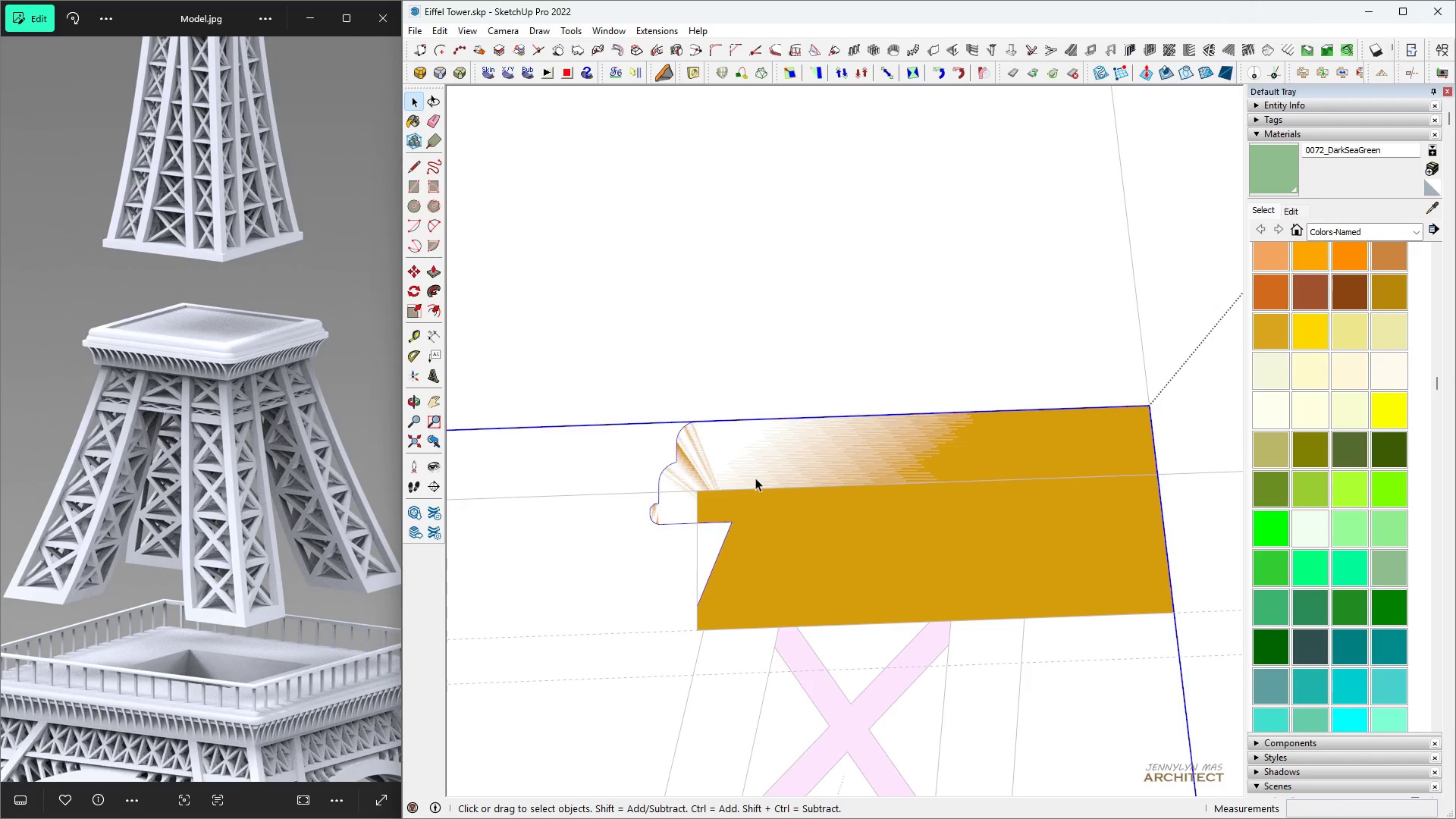 
double_click([755, 470])
 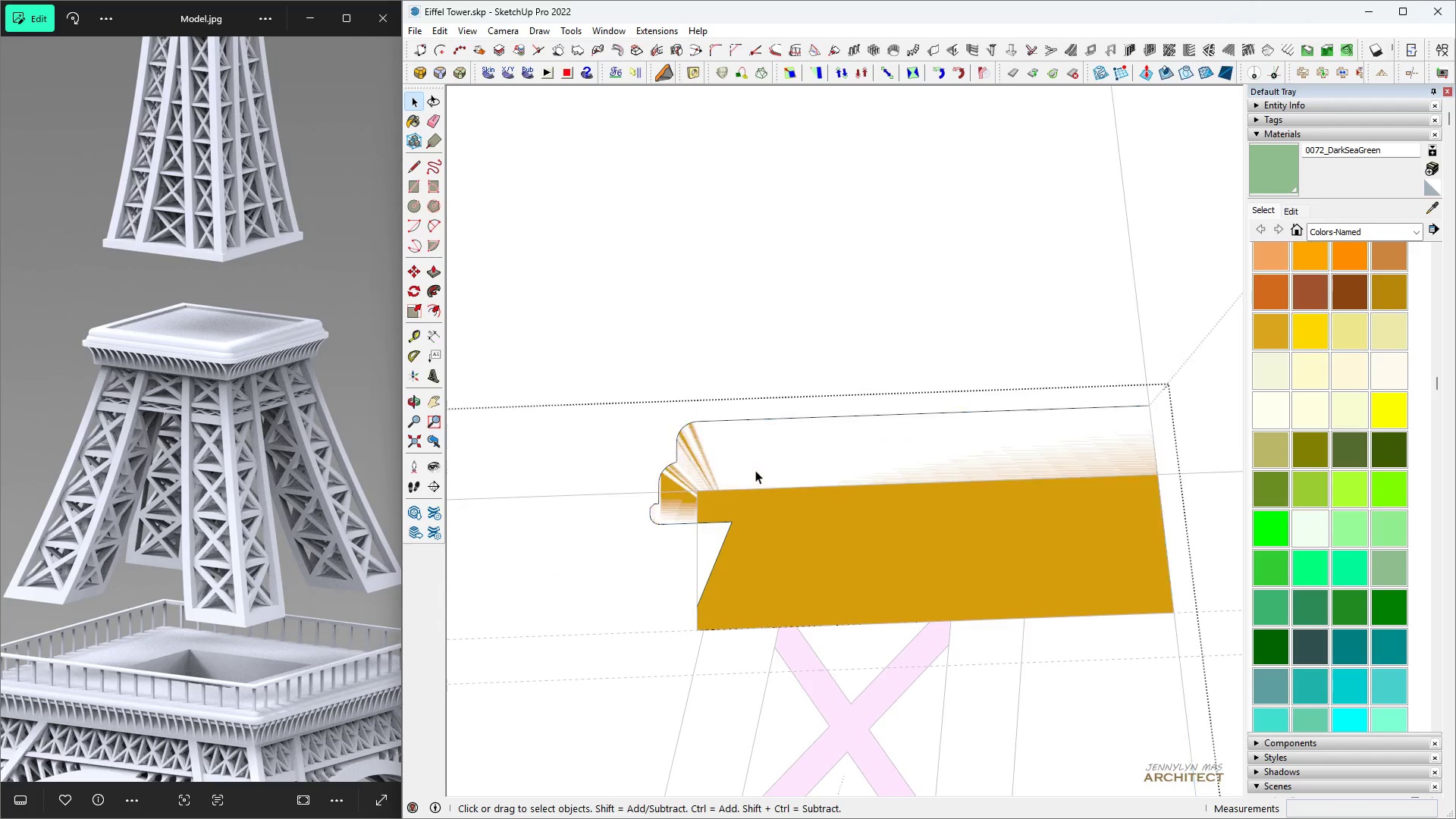 
triple_click([755, 470])
 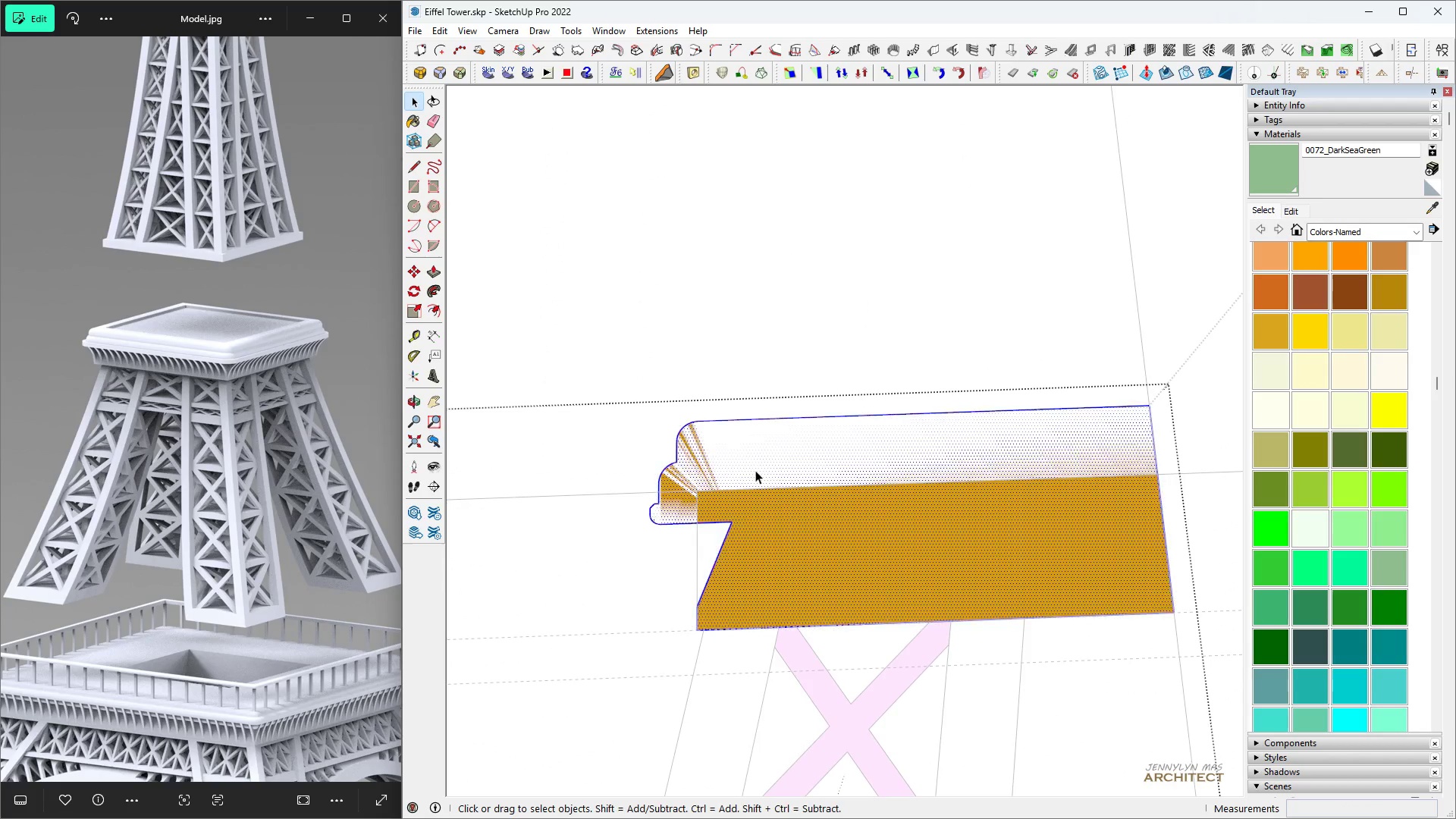 
triple_click([755, 470])
 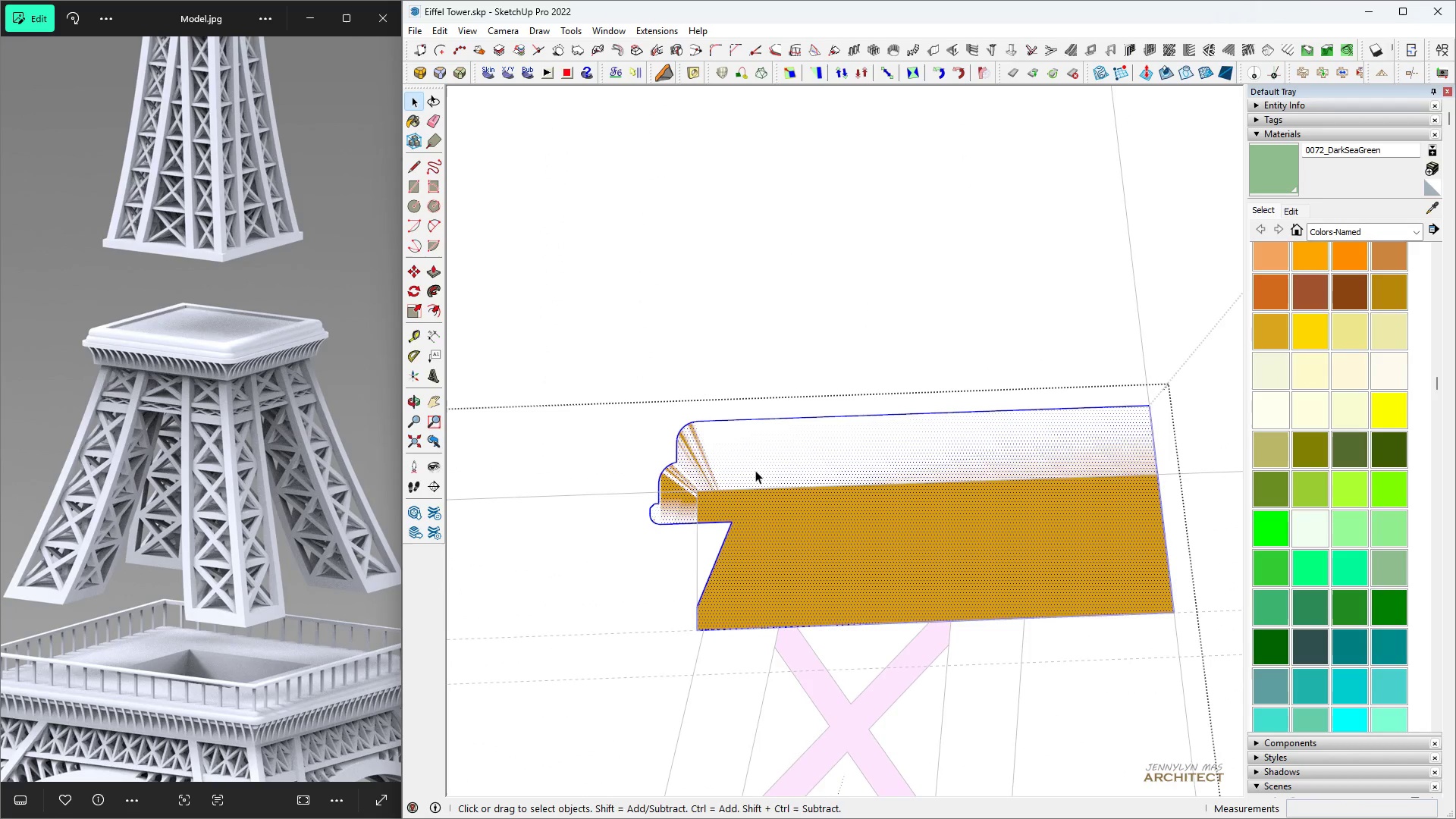 
triple_click([755, 470])
 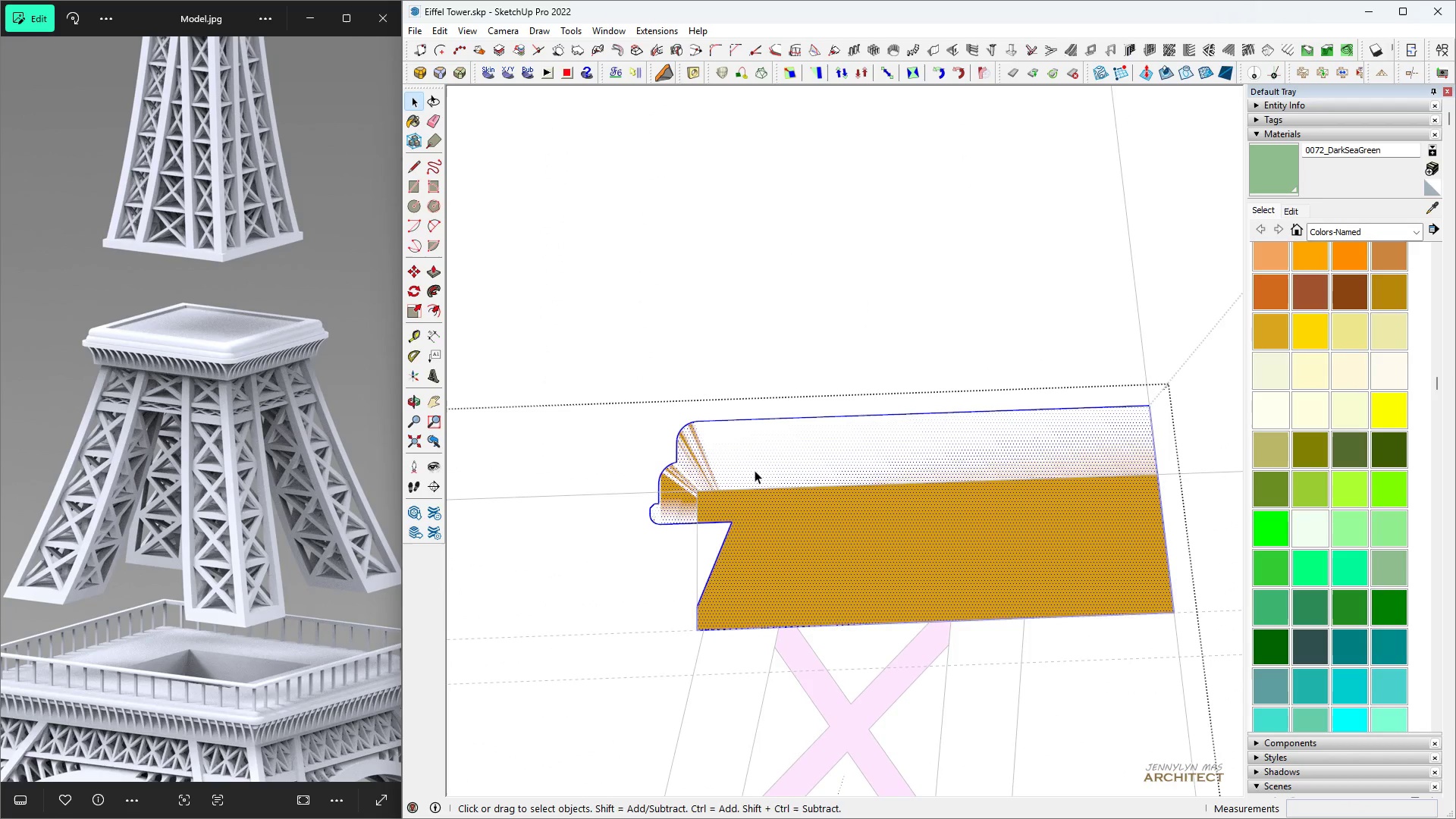 
triple_click([755, 470])
 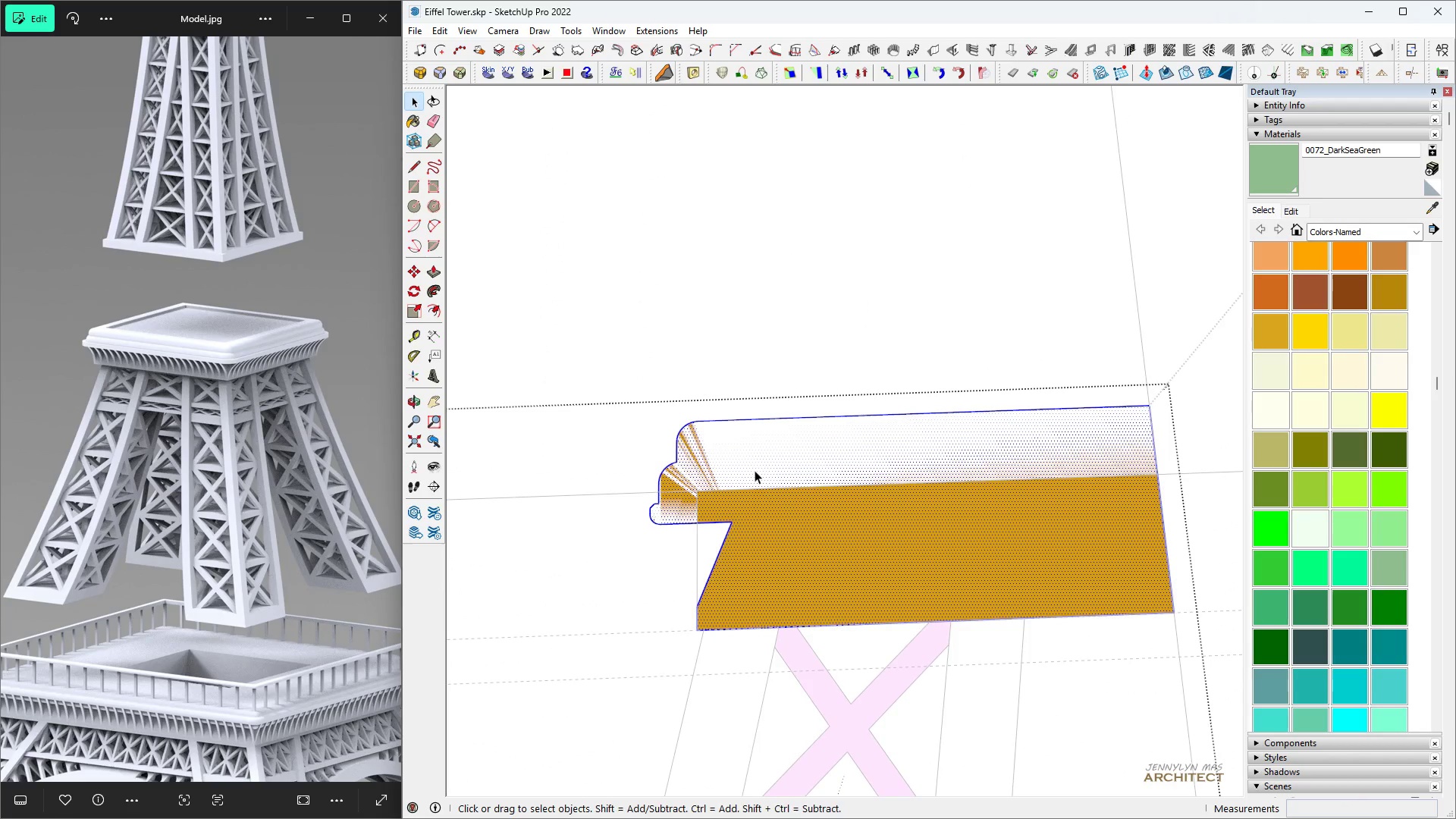 
key(Space)
 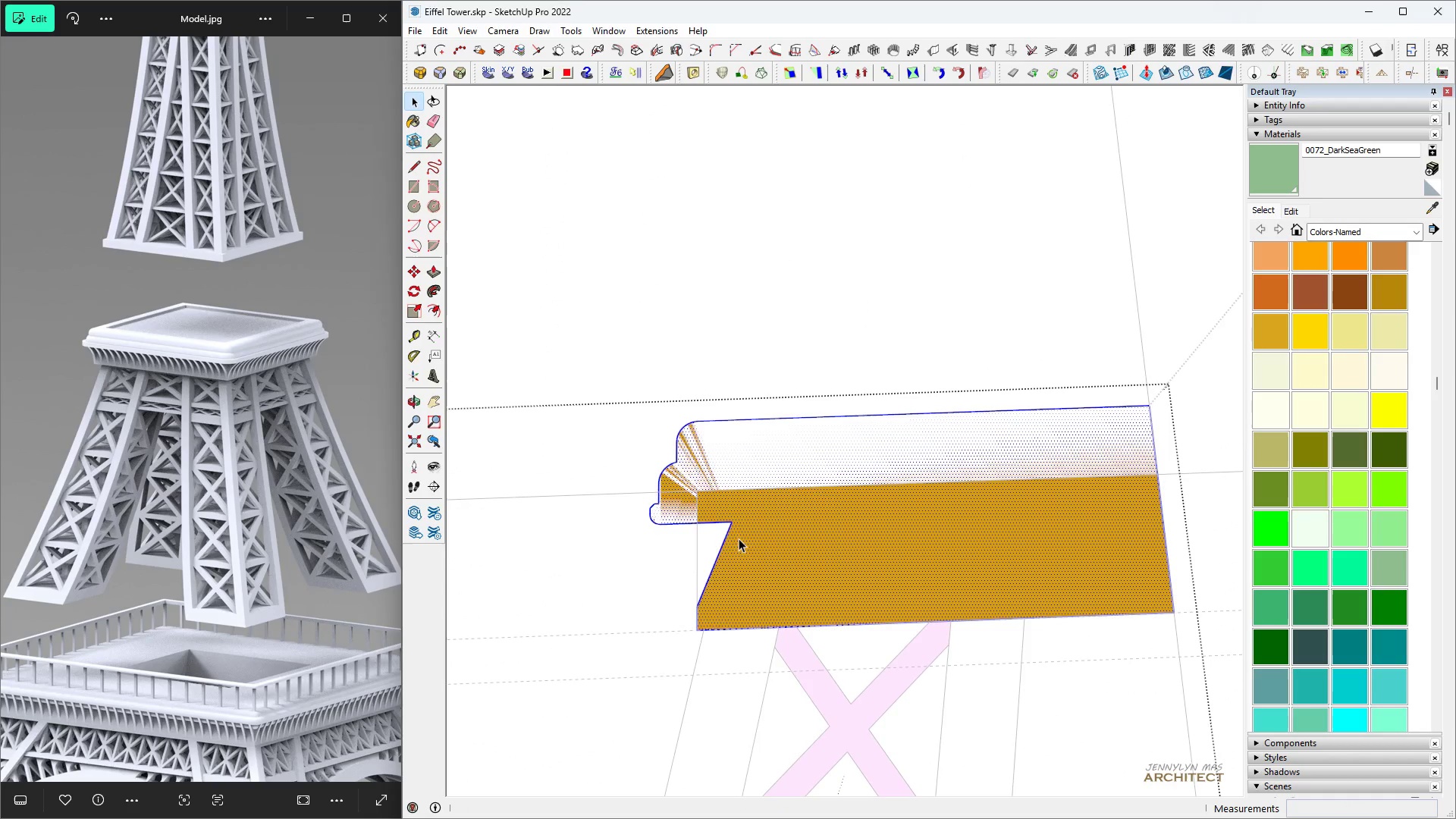 
key(G)
 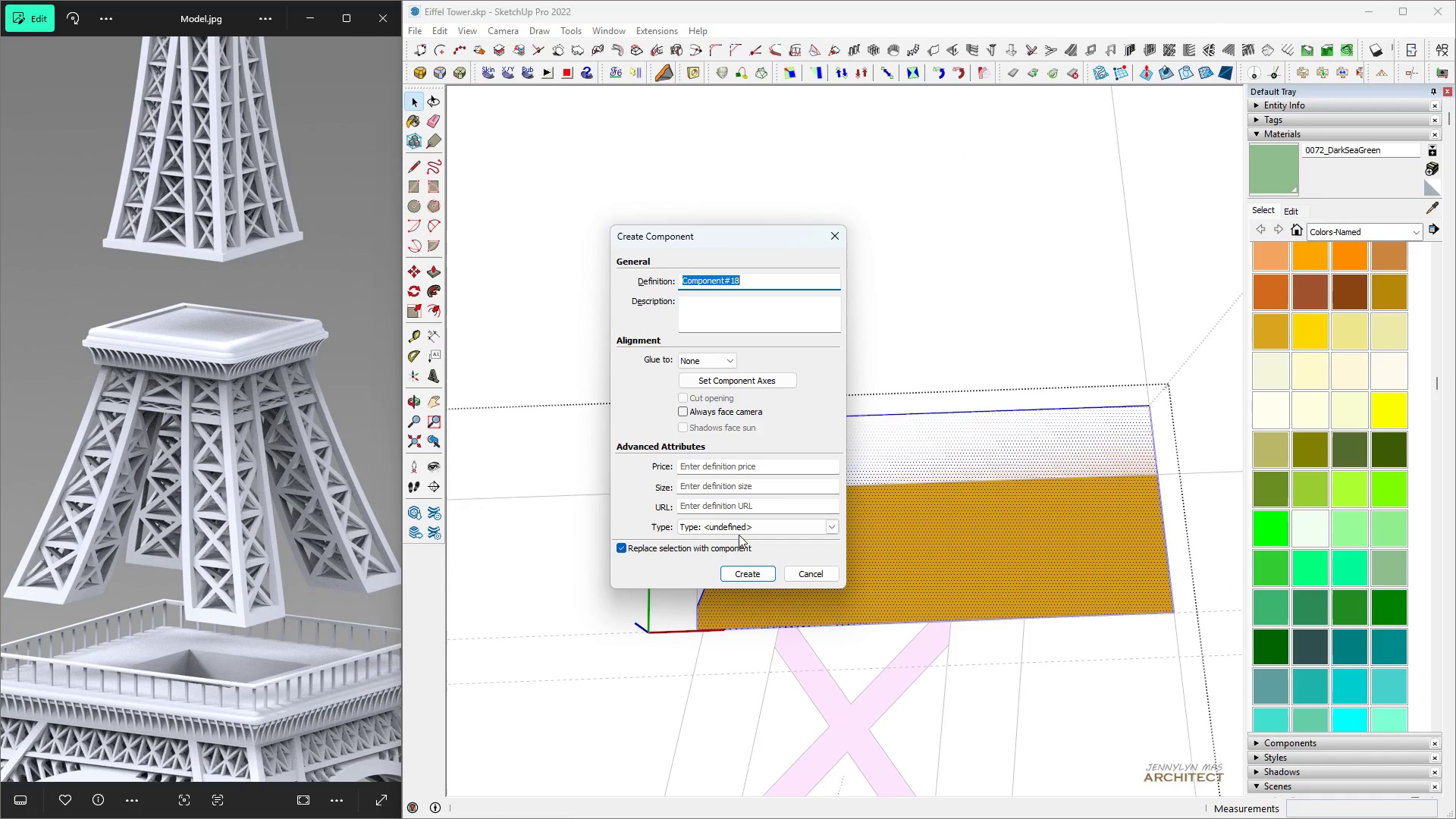 
key(Escape)
 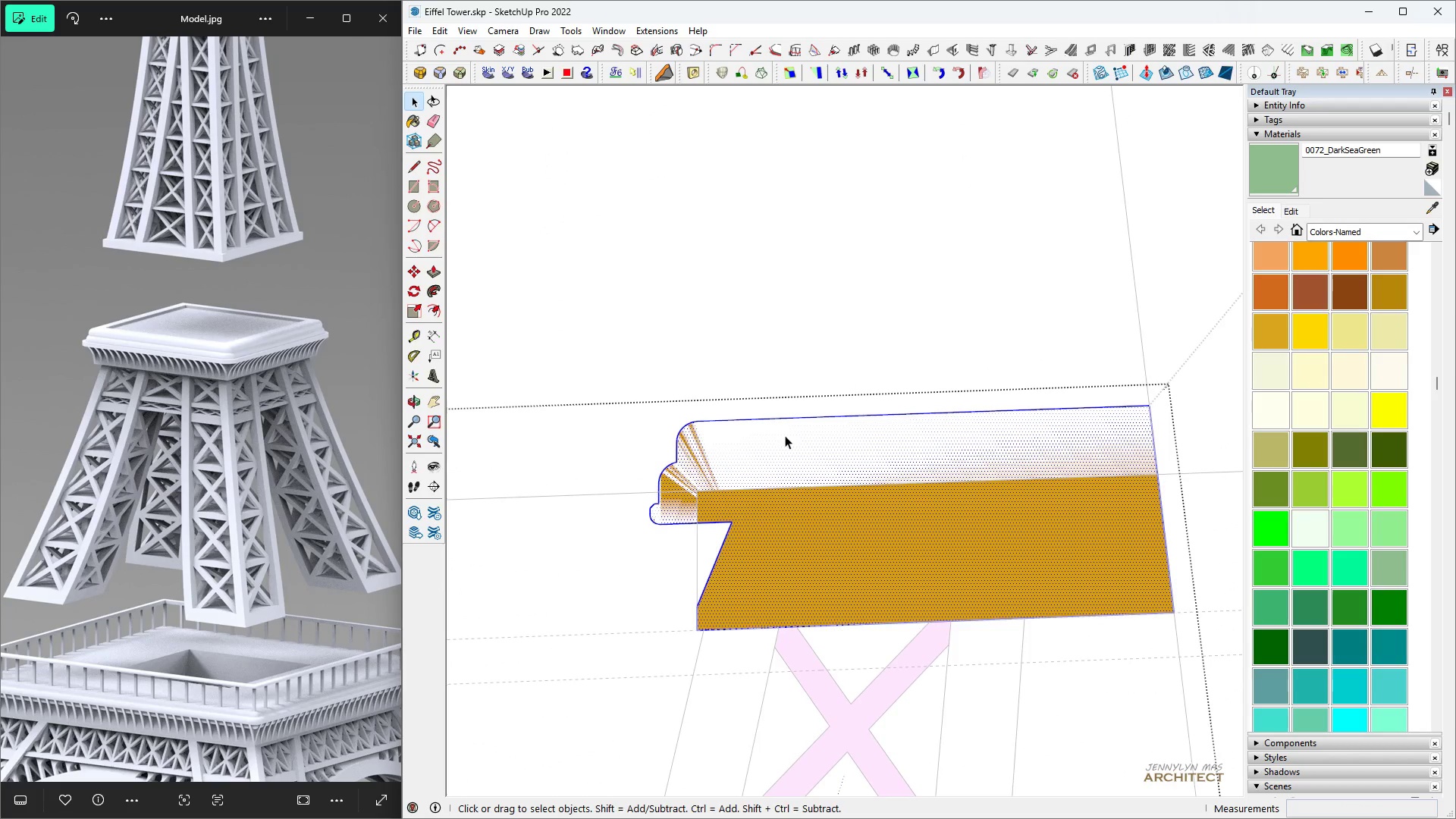 
key(Space)
 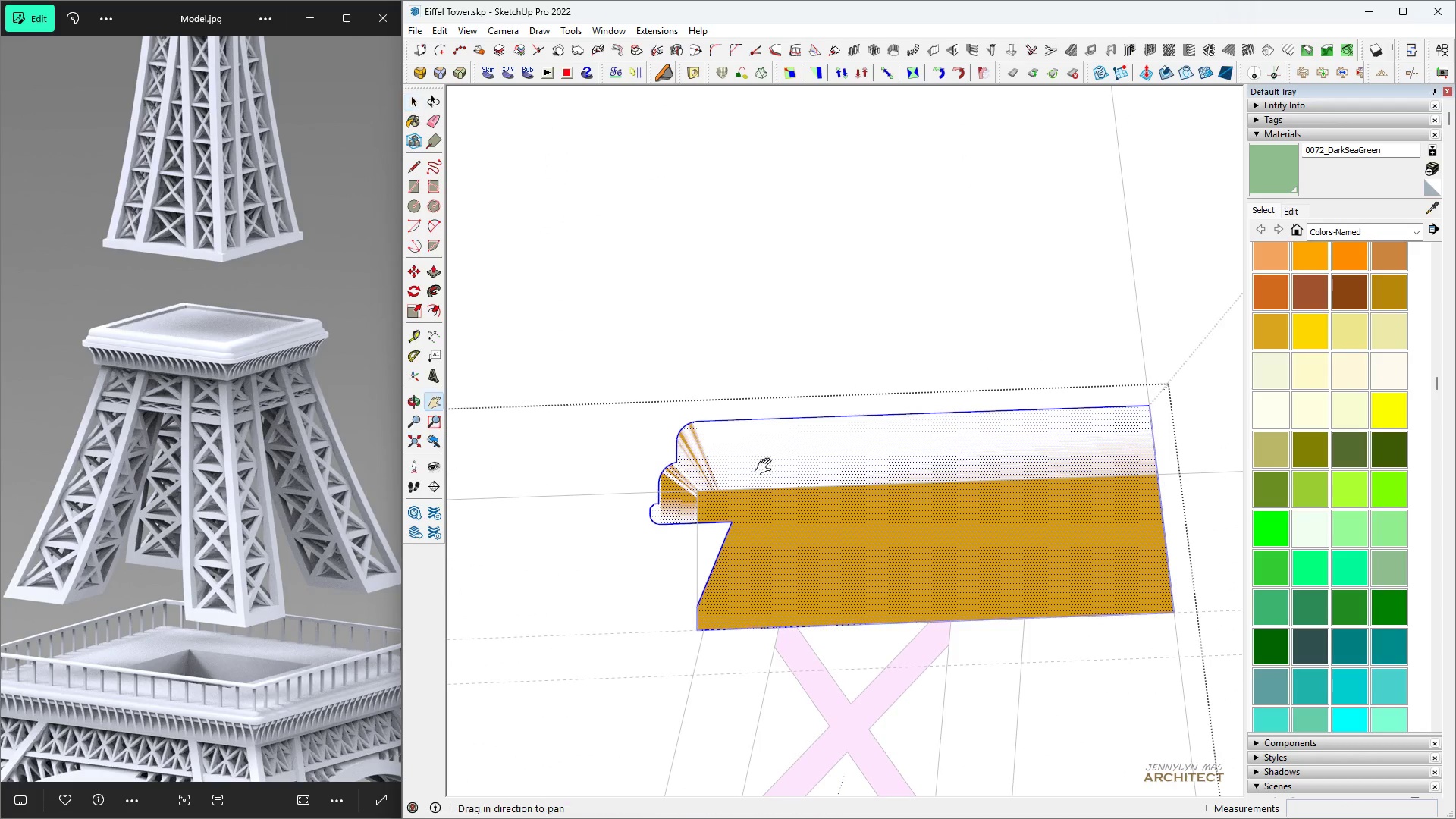 
key(H)
 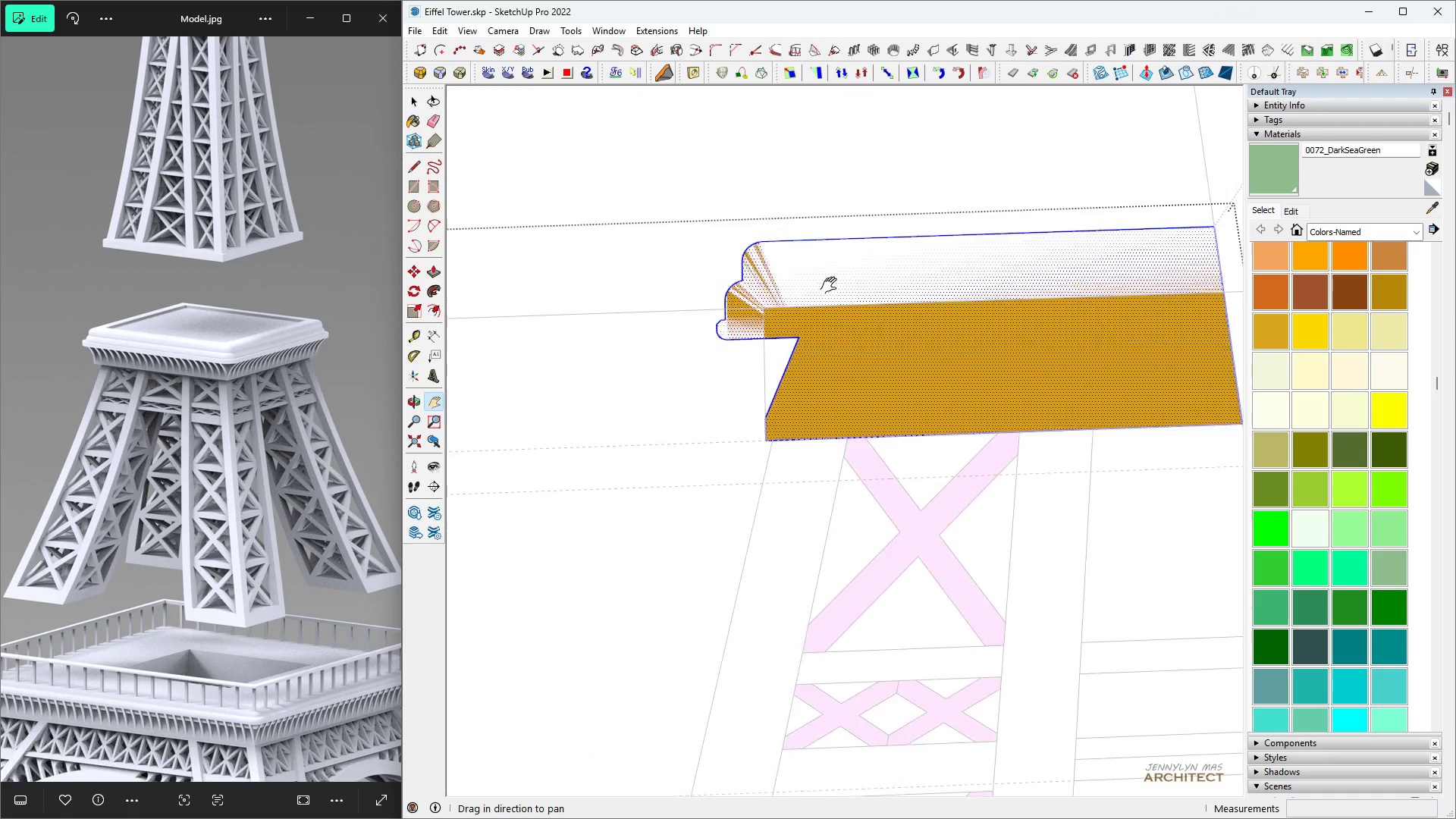 
key(Space)
 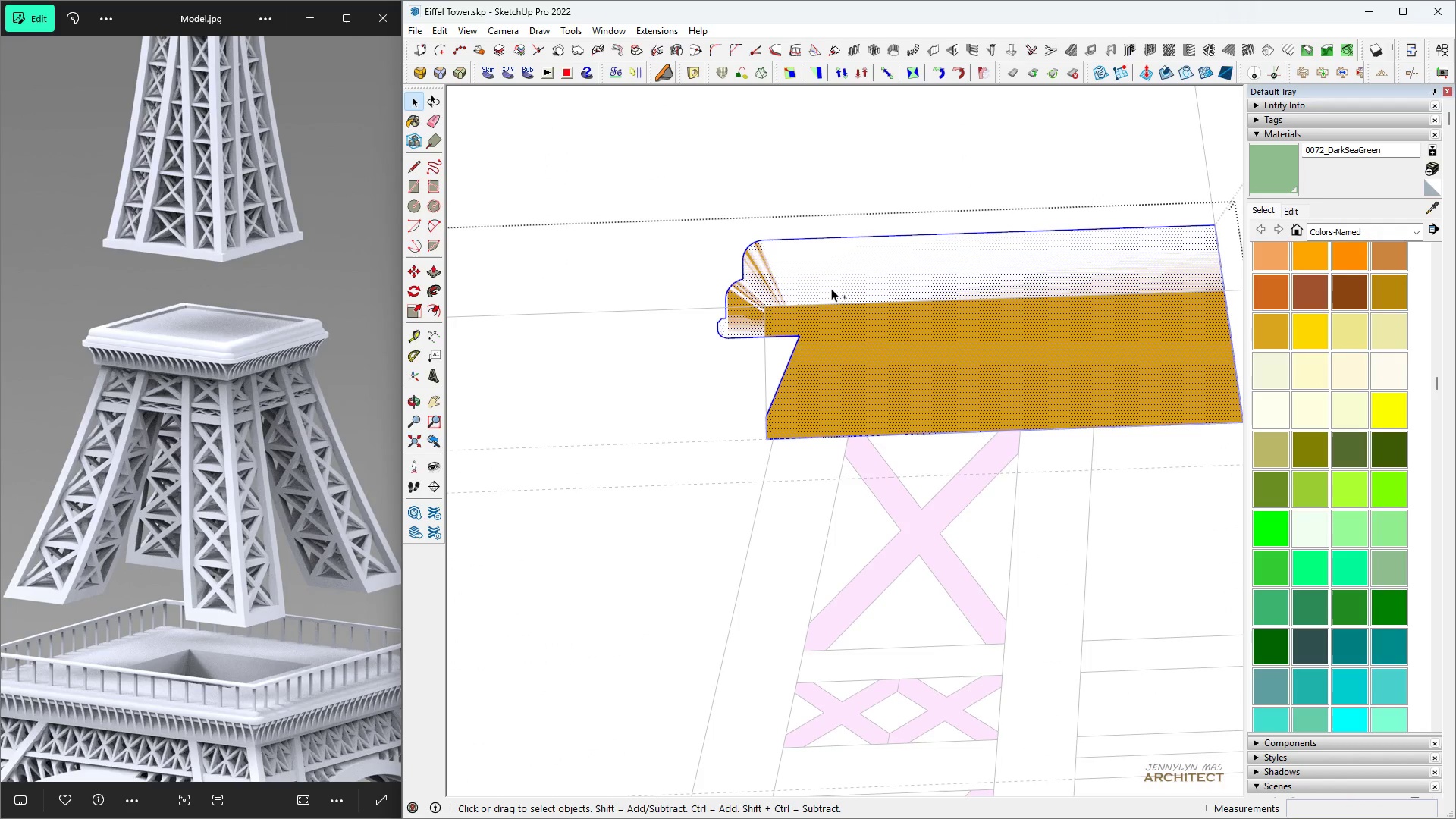 
key(Control+V)
 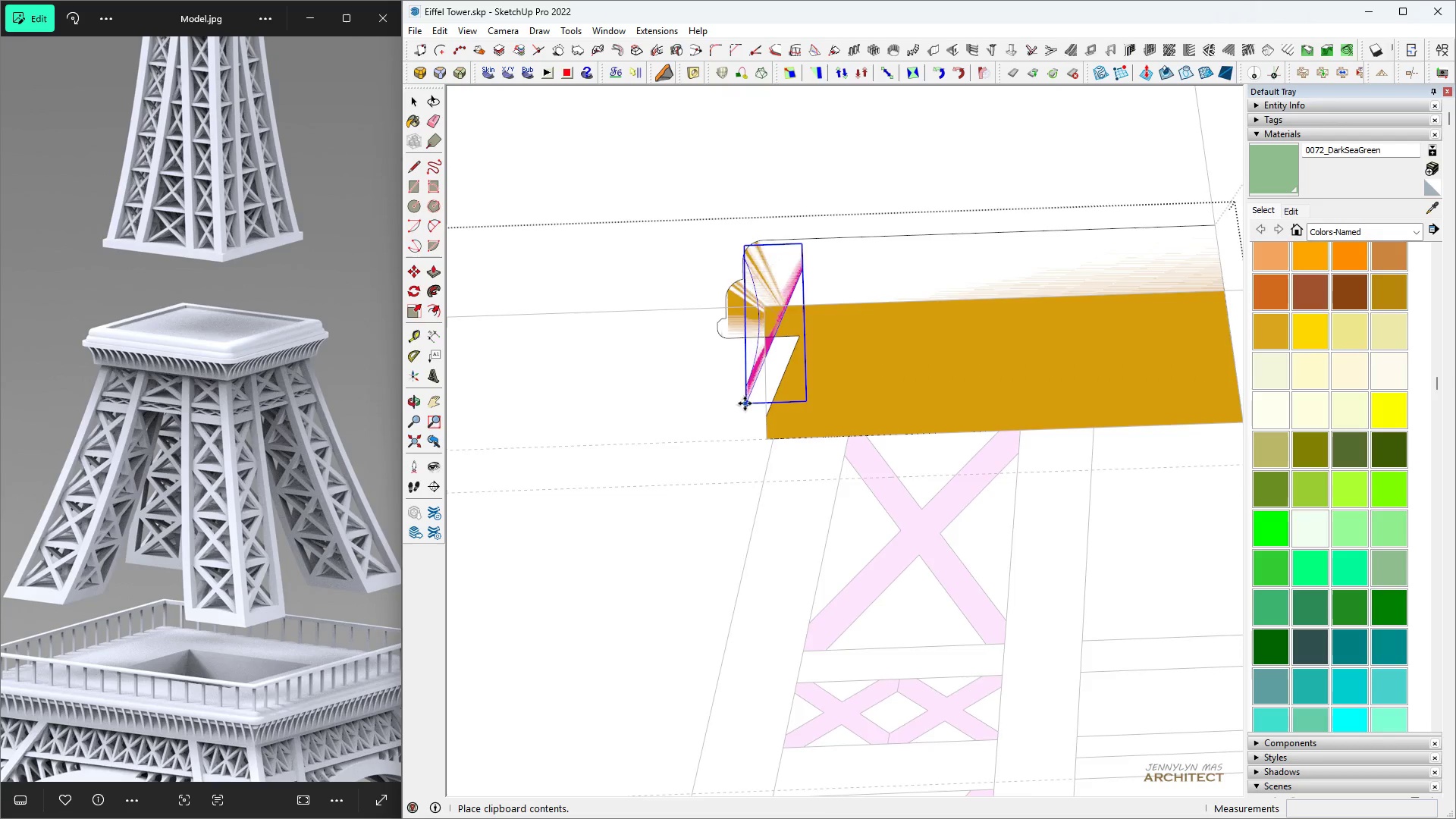 
scroll: coordinate [722, 406], scroll_direction: up, amount: 4.0
 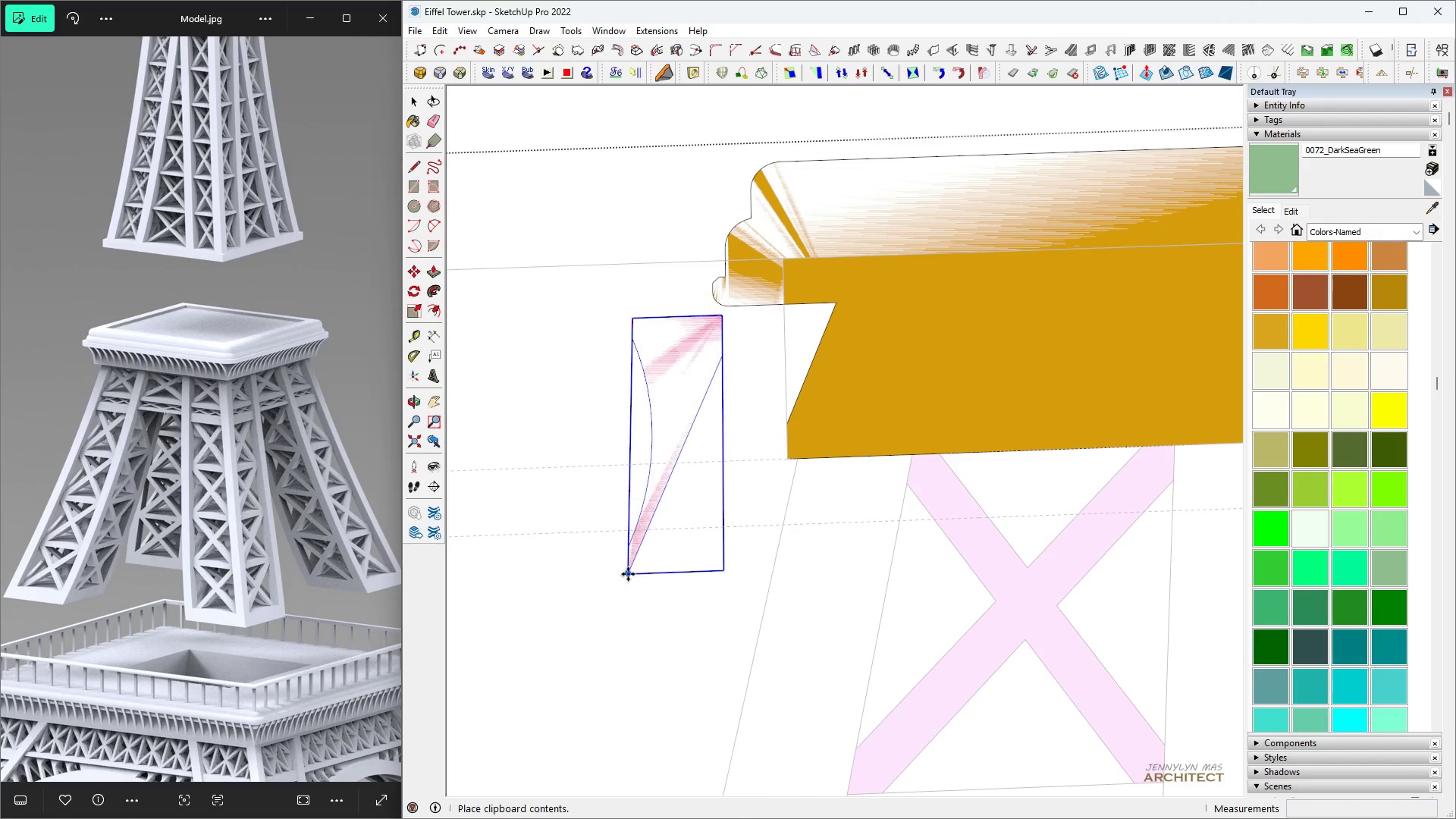 
left_click([628, 574])
 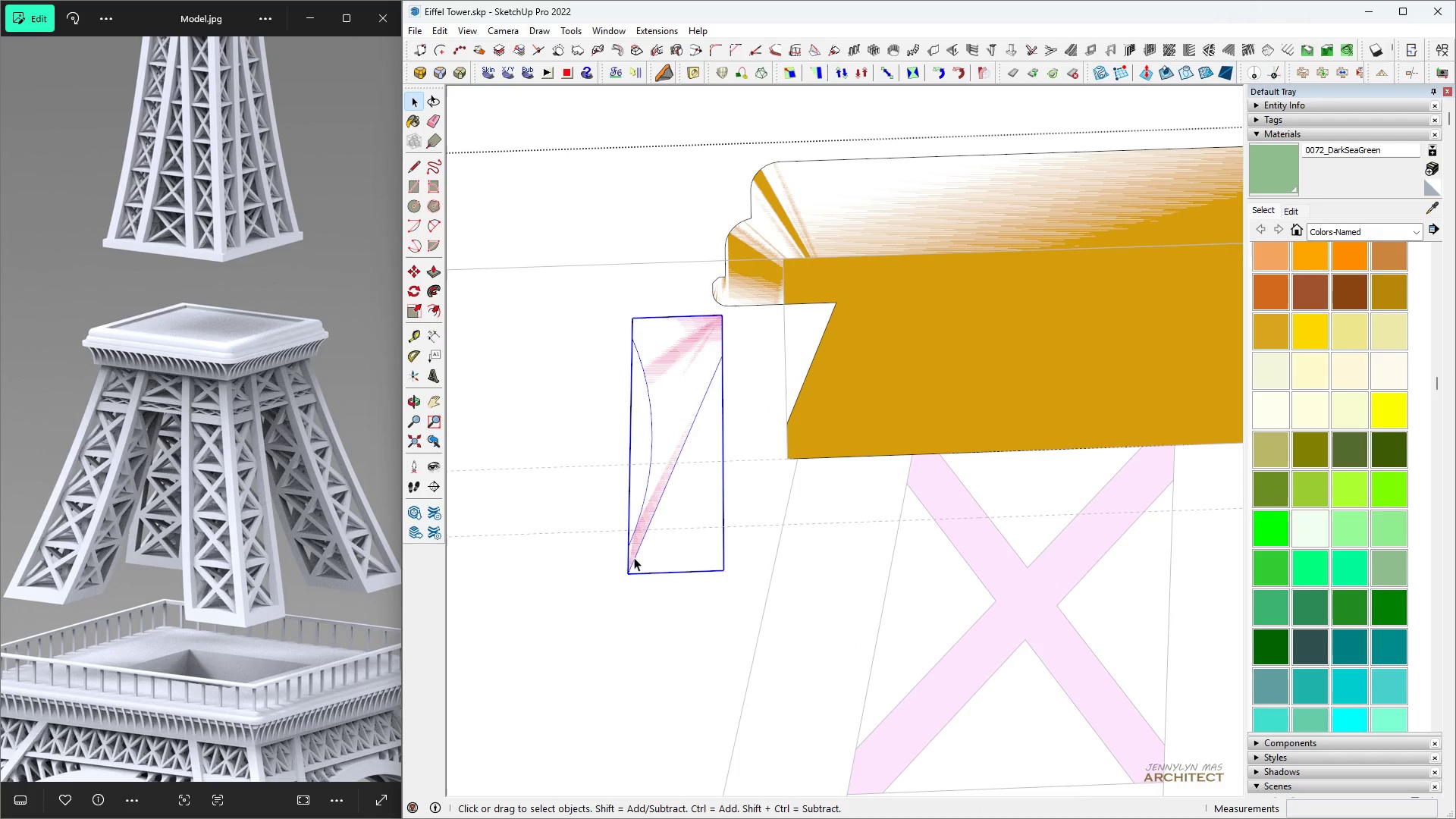 
key(Space)
 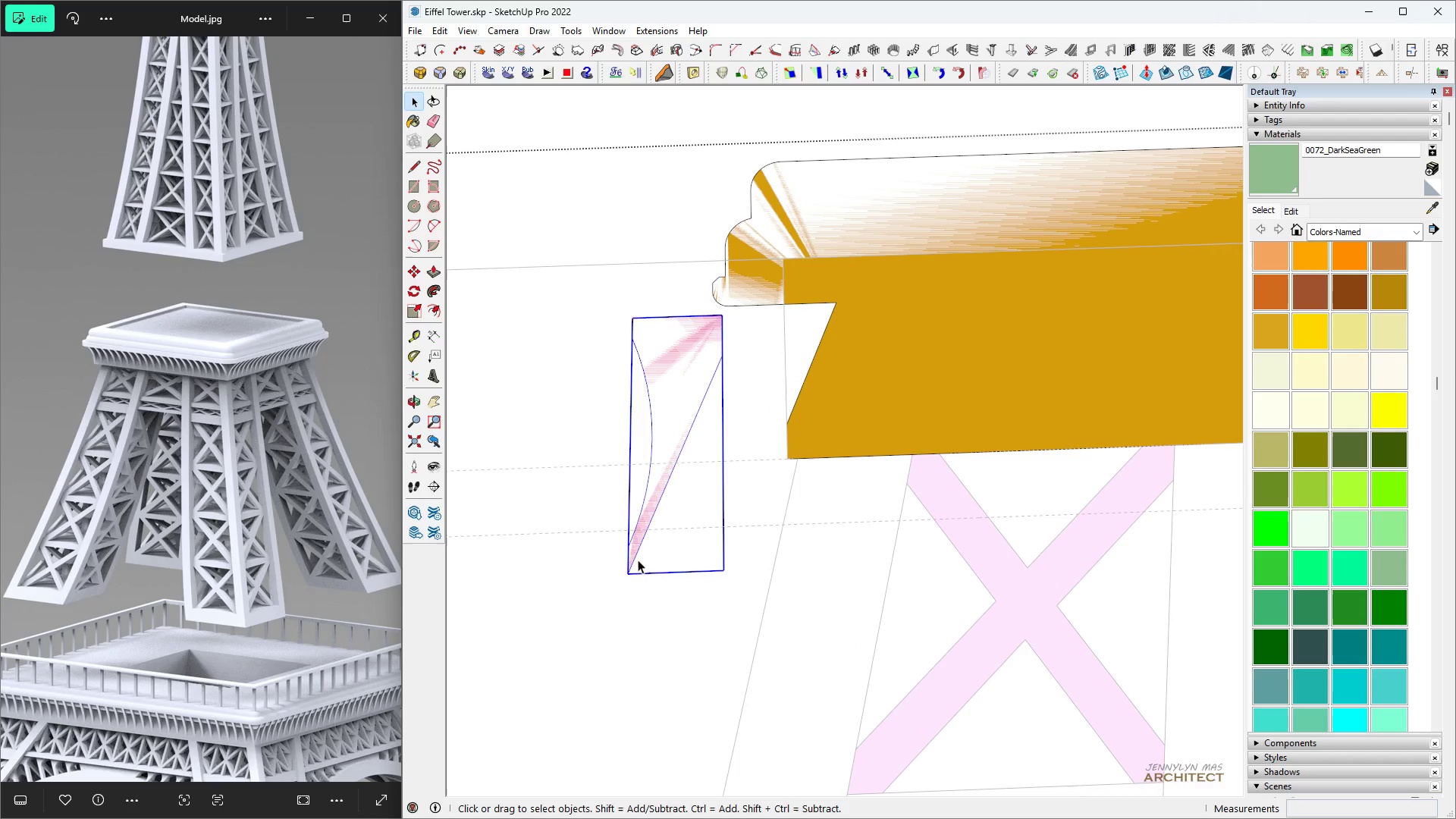 
key(S)
 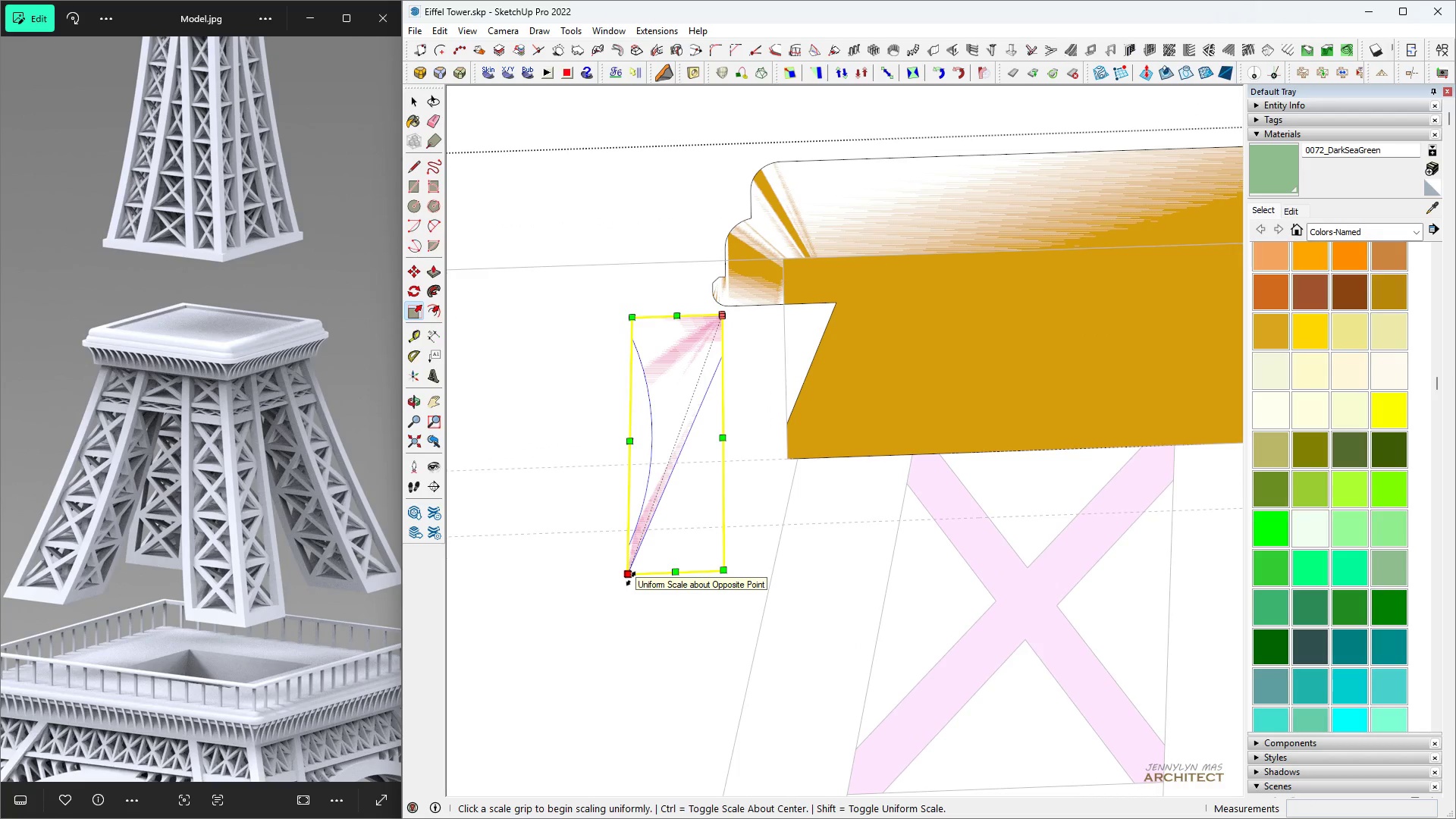 
key(Space)
 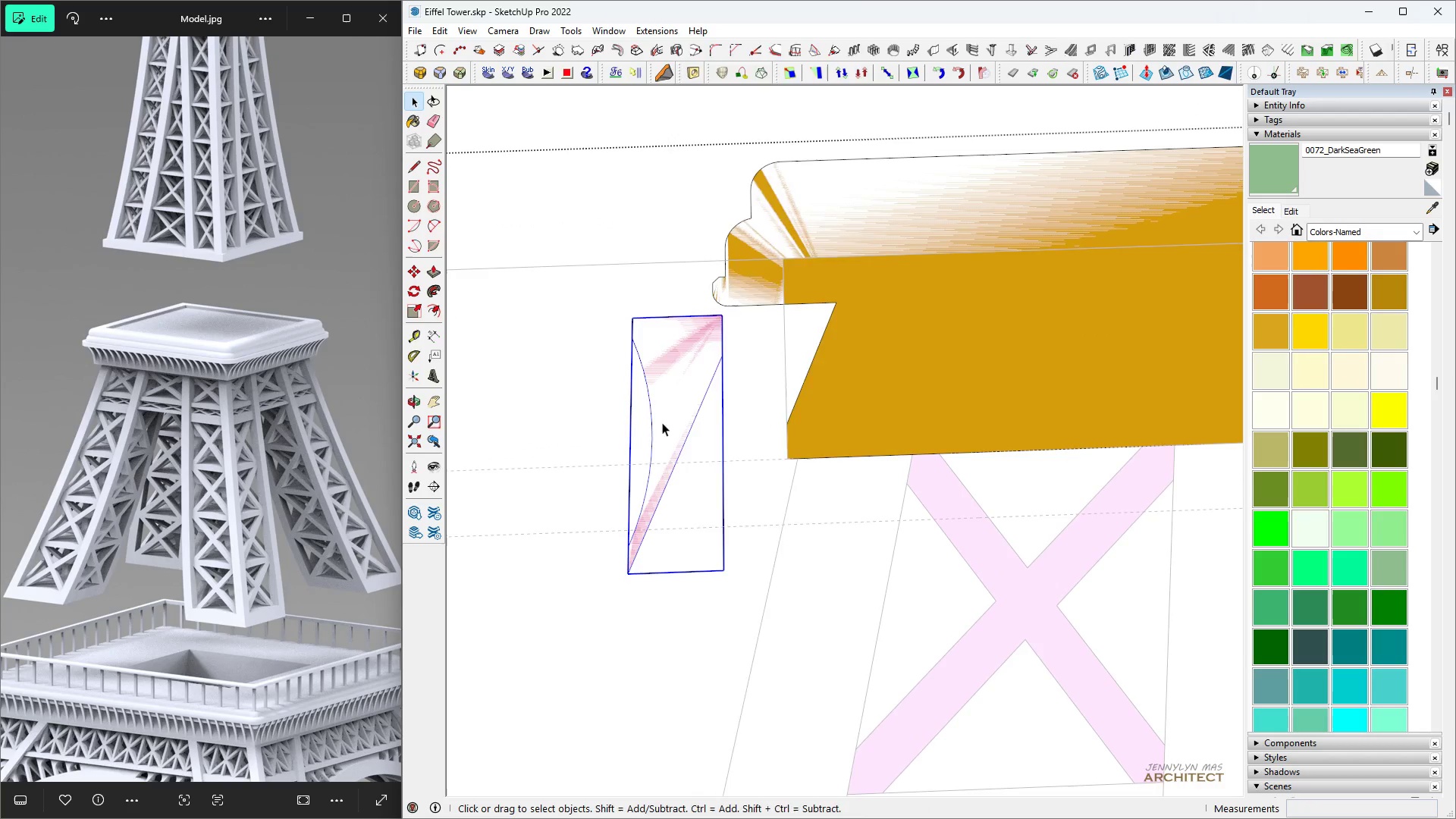 
right_click([662, 422])
 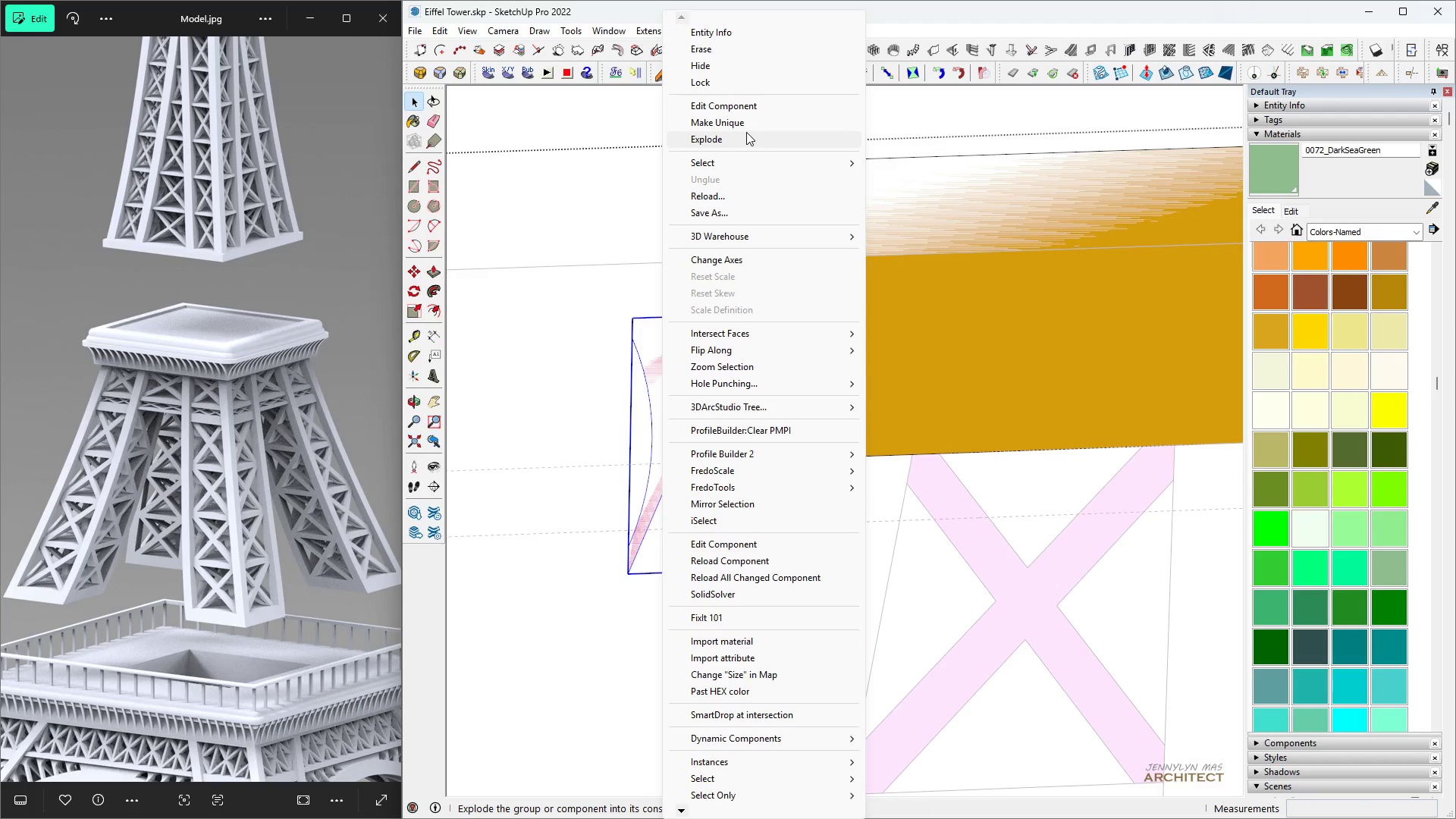 
left_click([746, 126])
 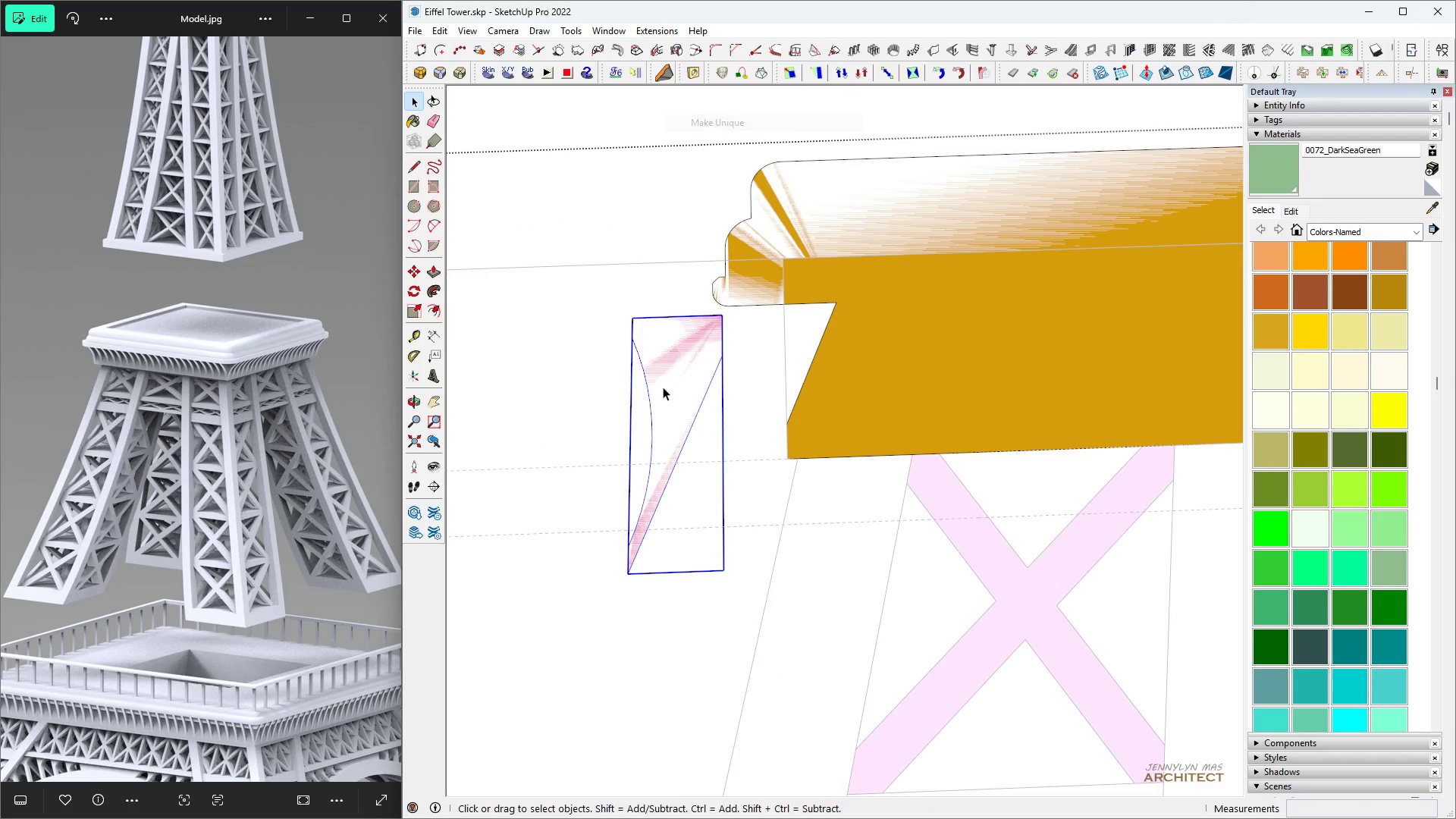 
key(Space)
 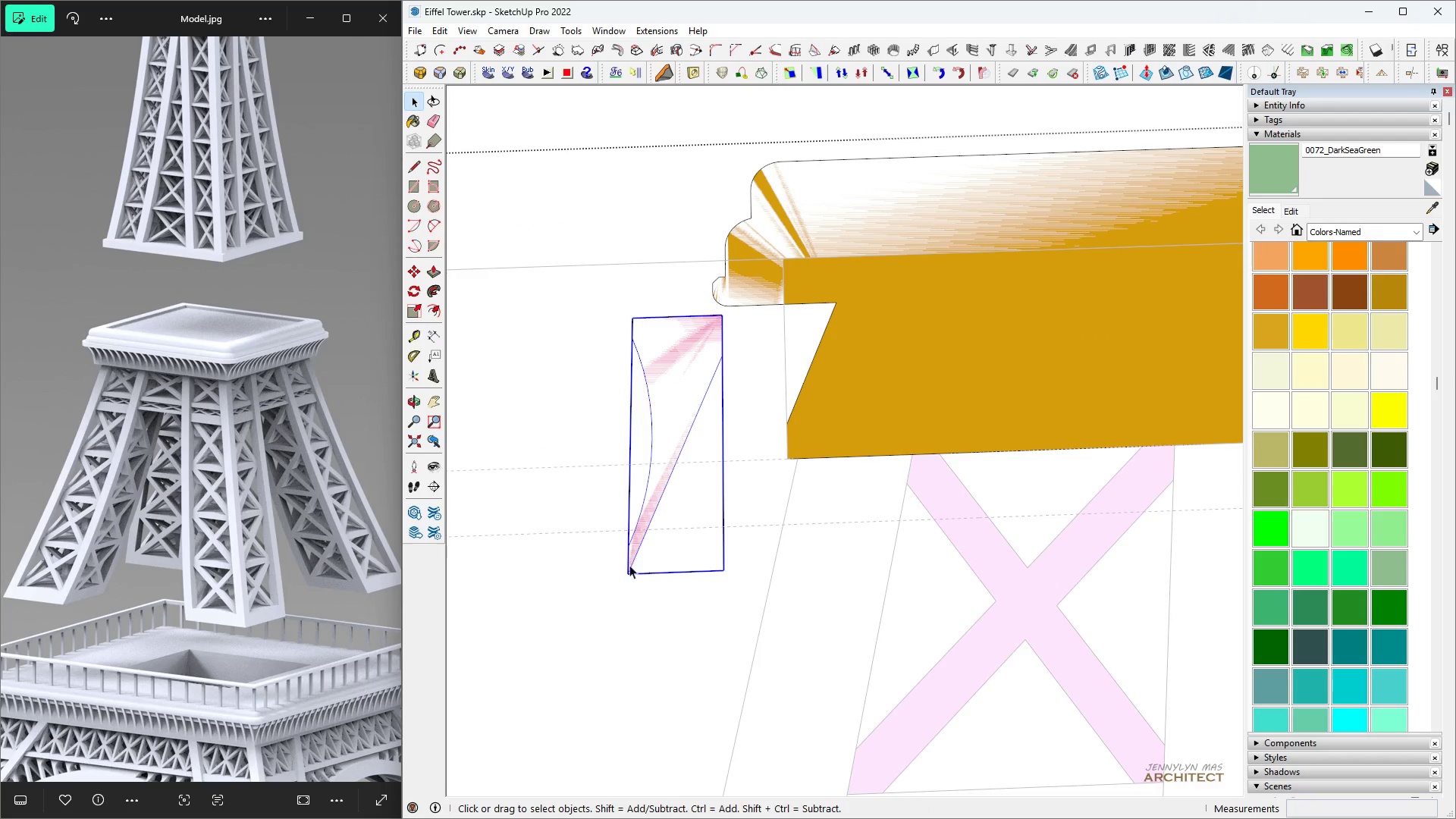 
key(S)
 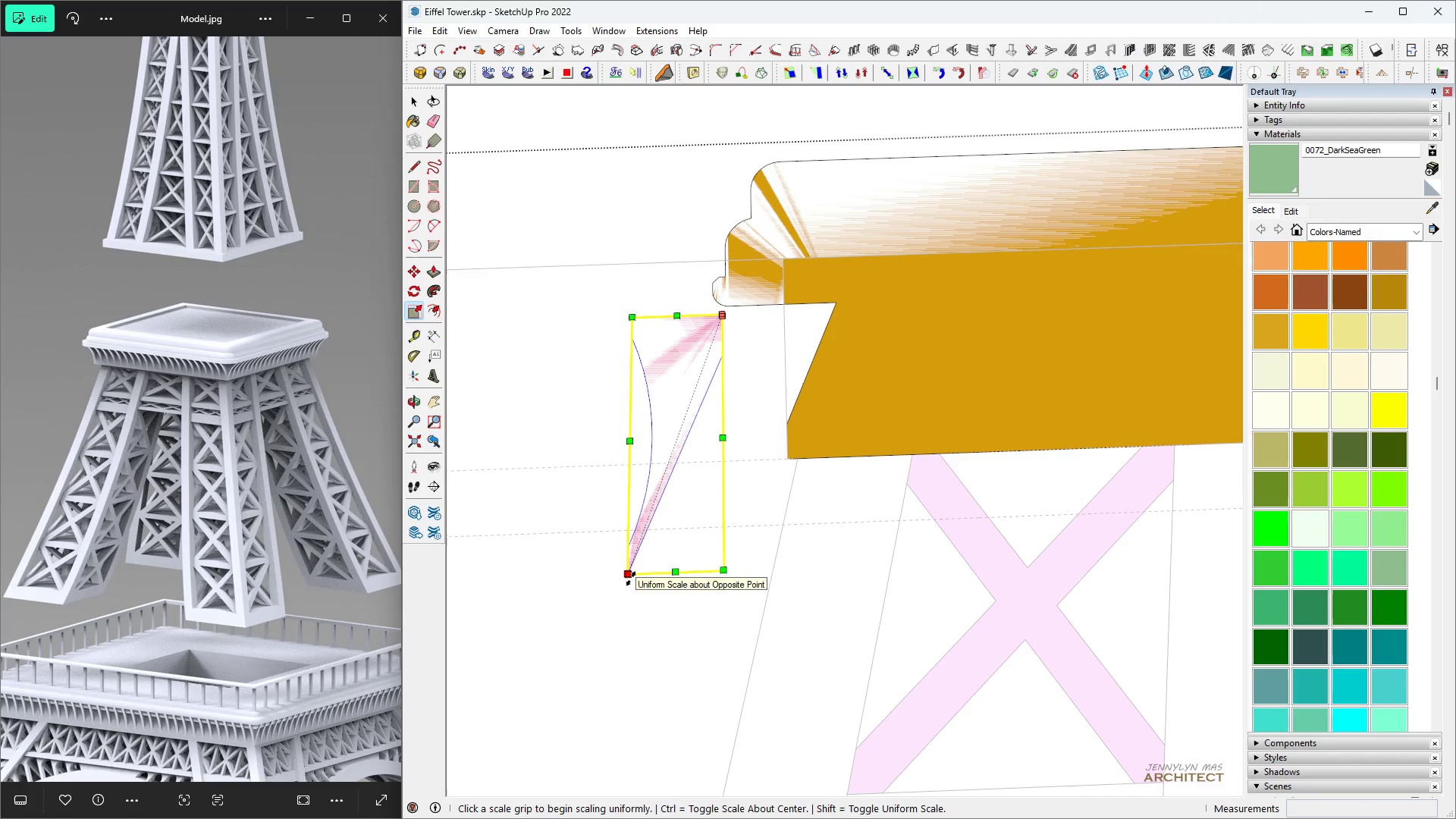 
left_click([631, 579])
 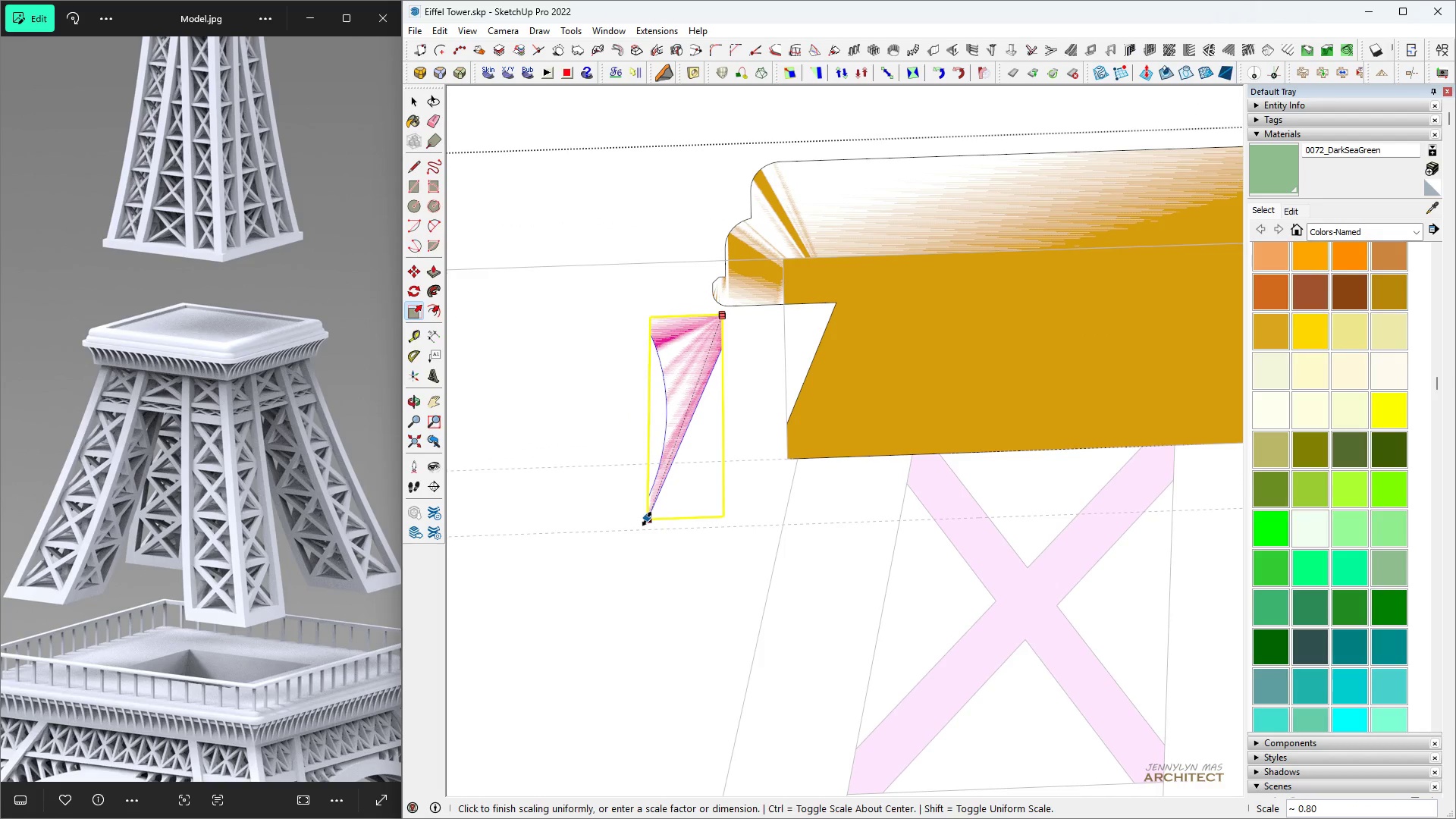 
type(.75)
 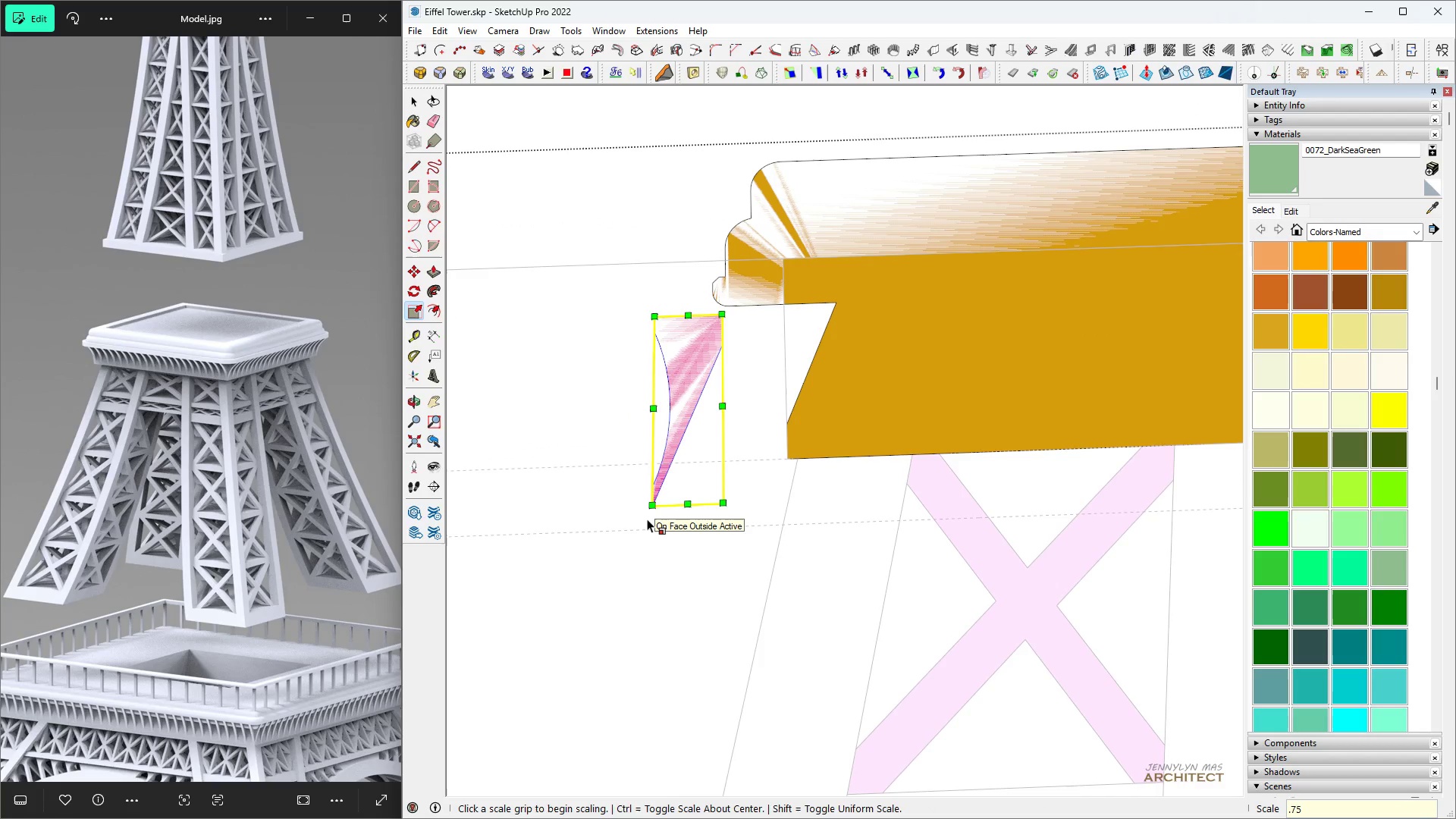 
key(Enter)
 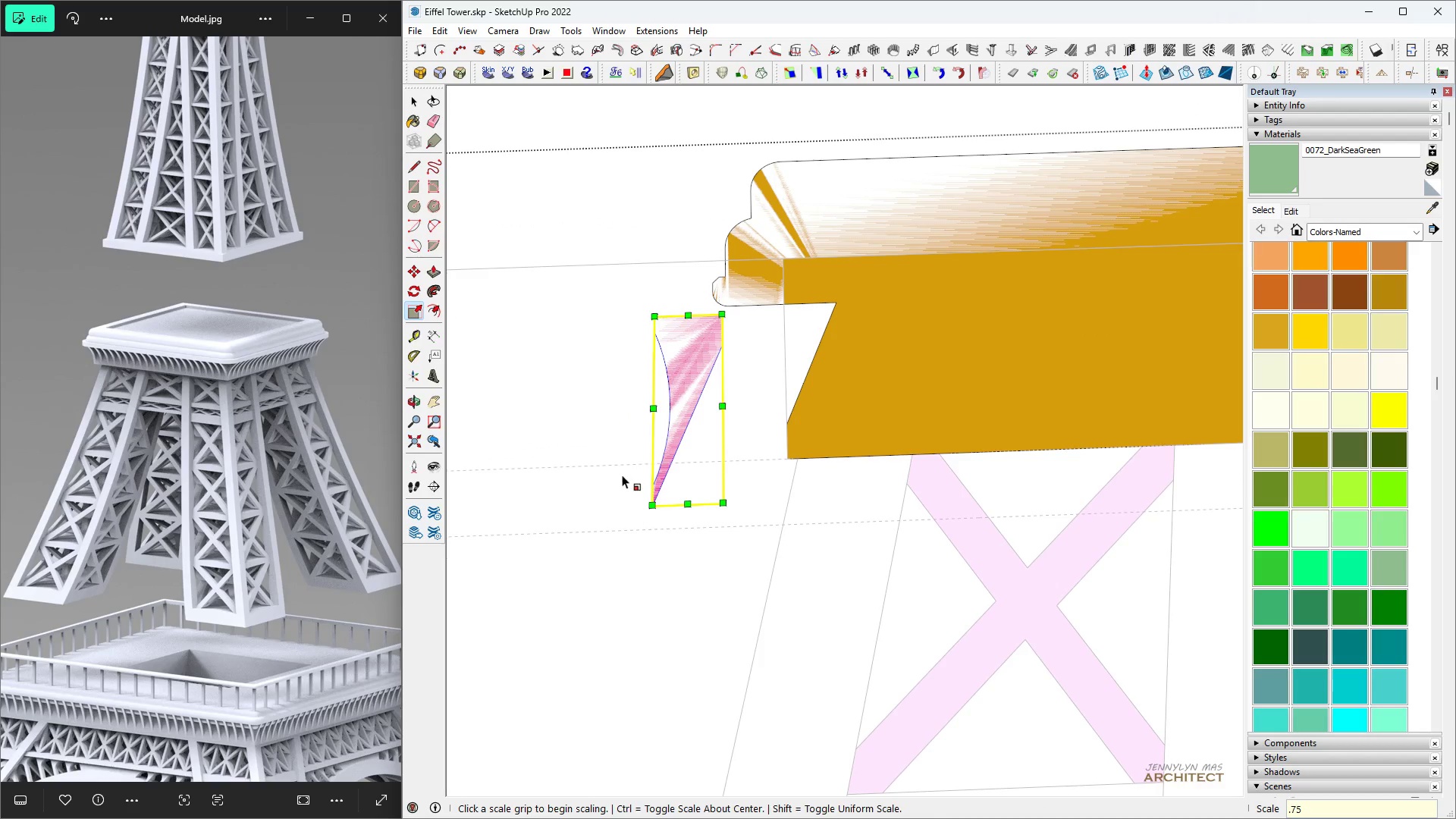 
type( hm)
 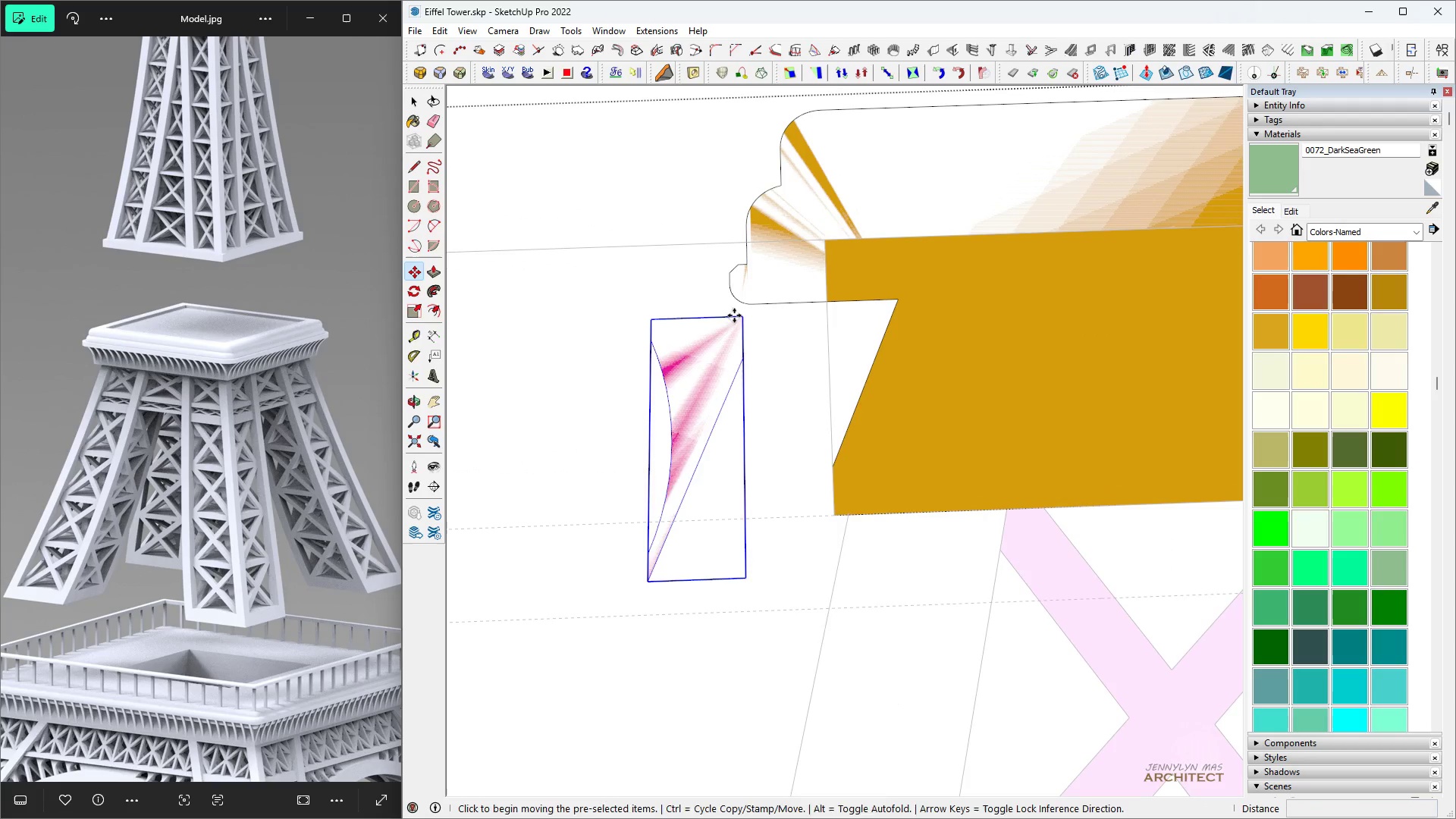 
scroll: coordinate [666, 312], scroll_direction: up, amount: 3.0
 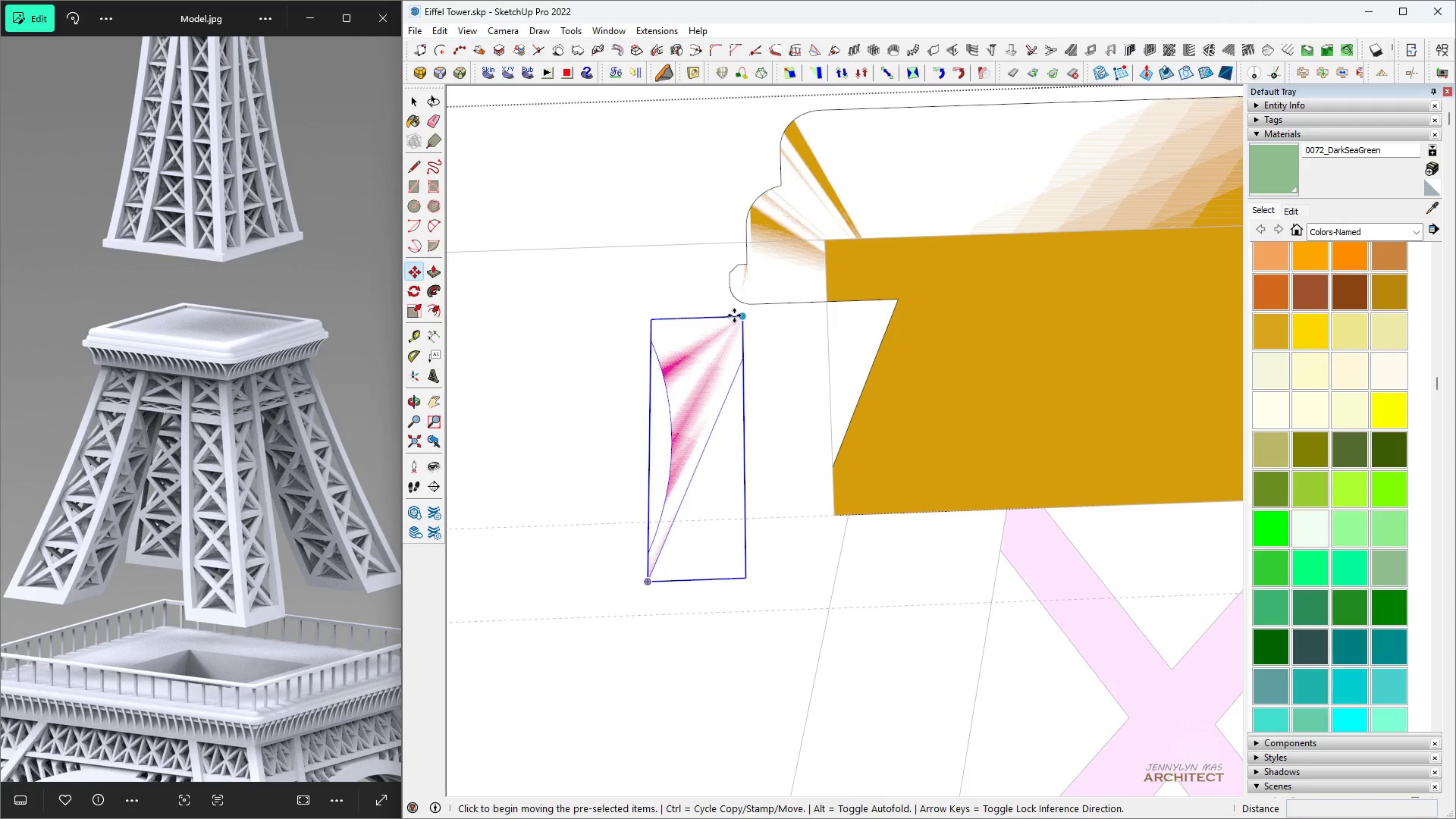 
left_click([734, 315])
 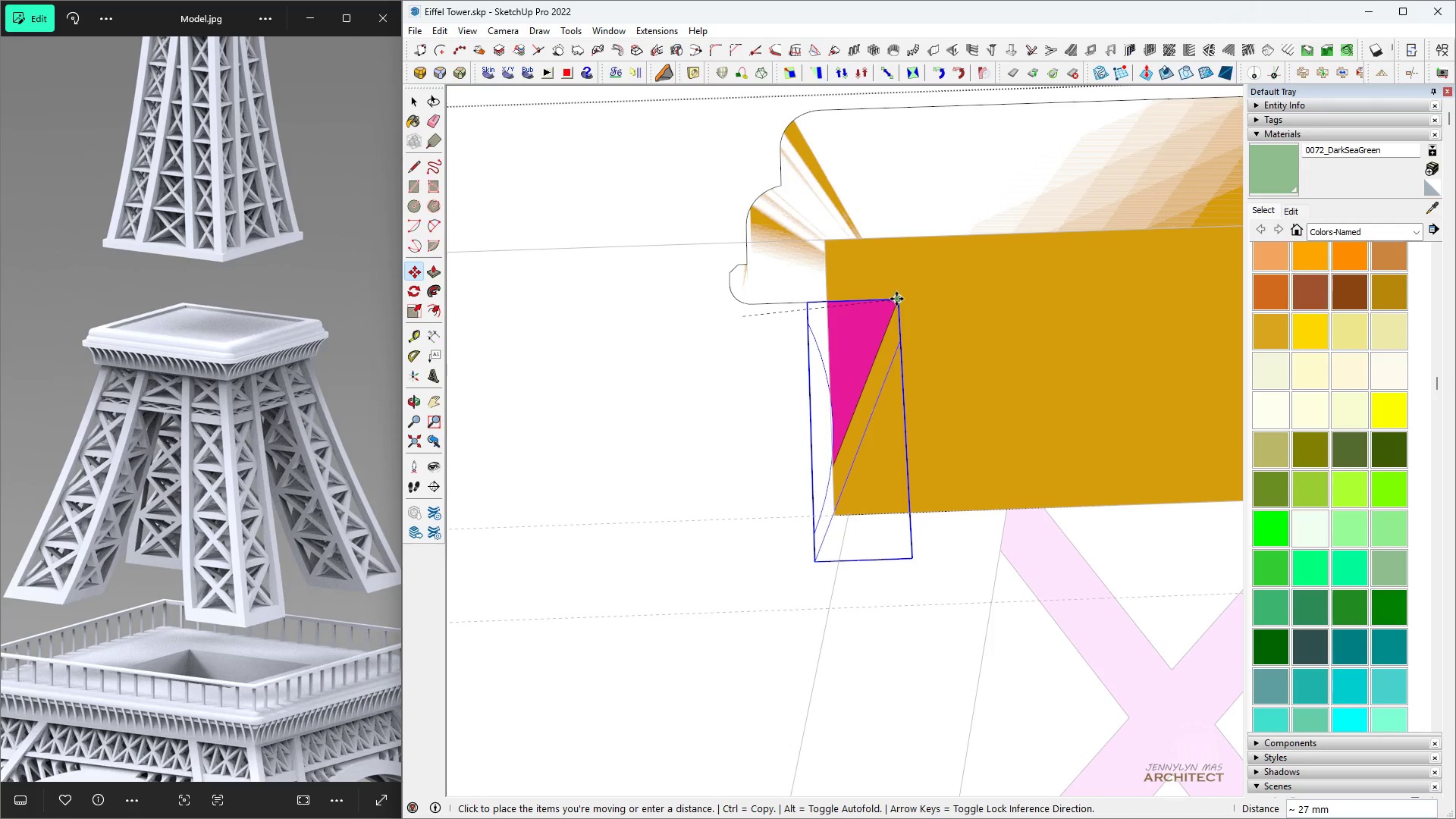 
scroll: coordinate [899, 303], scroll_direction: up, amount: 5.0
 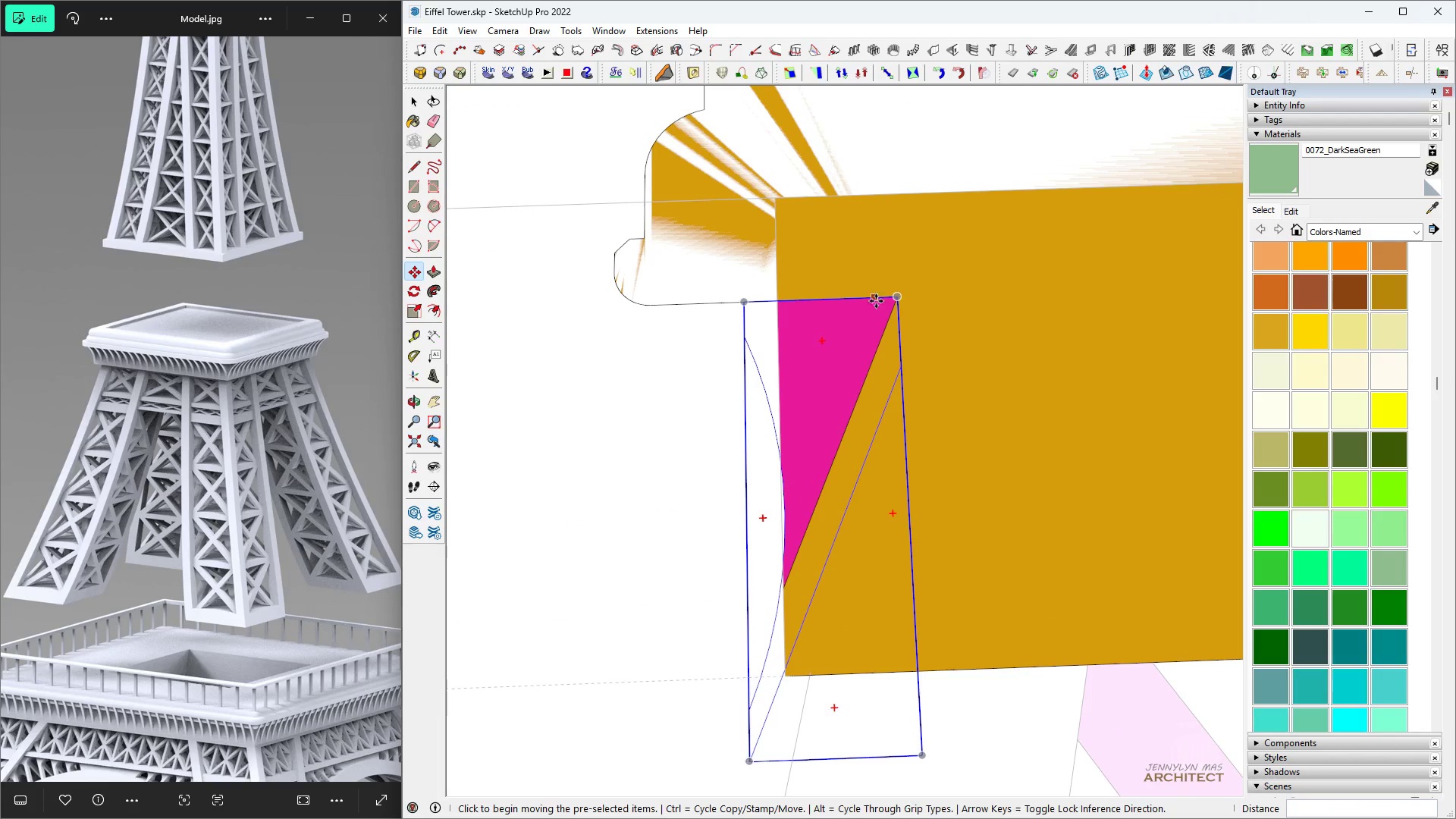 
left_click([901, 369])
 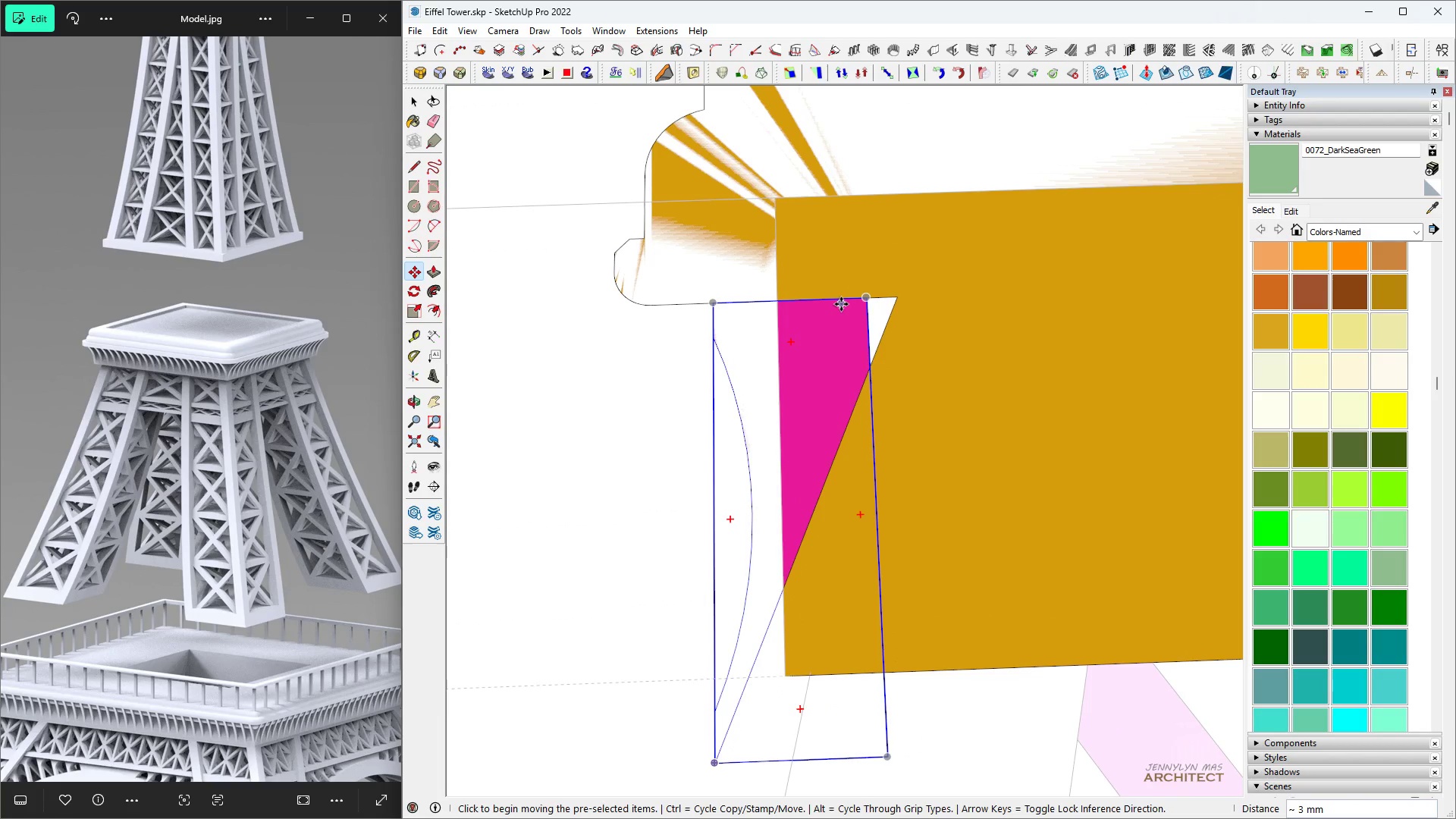 
key(Space)
 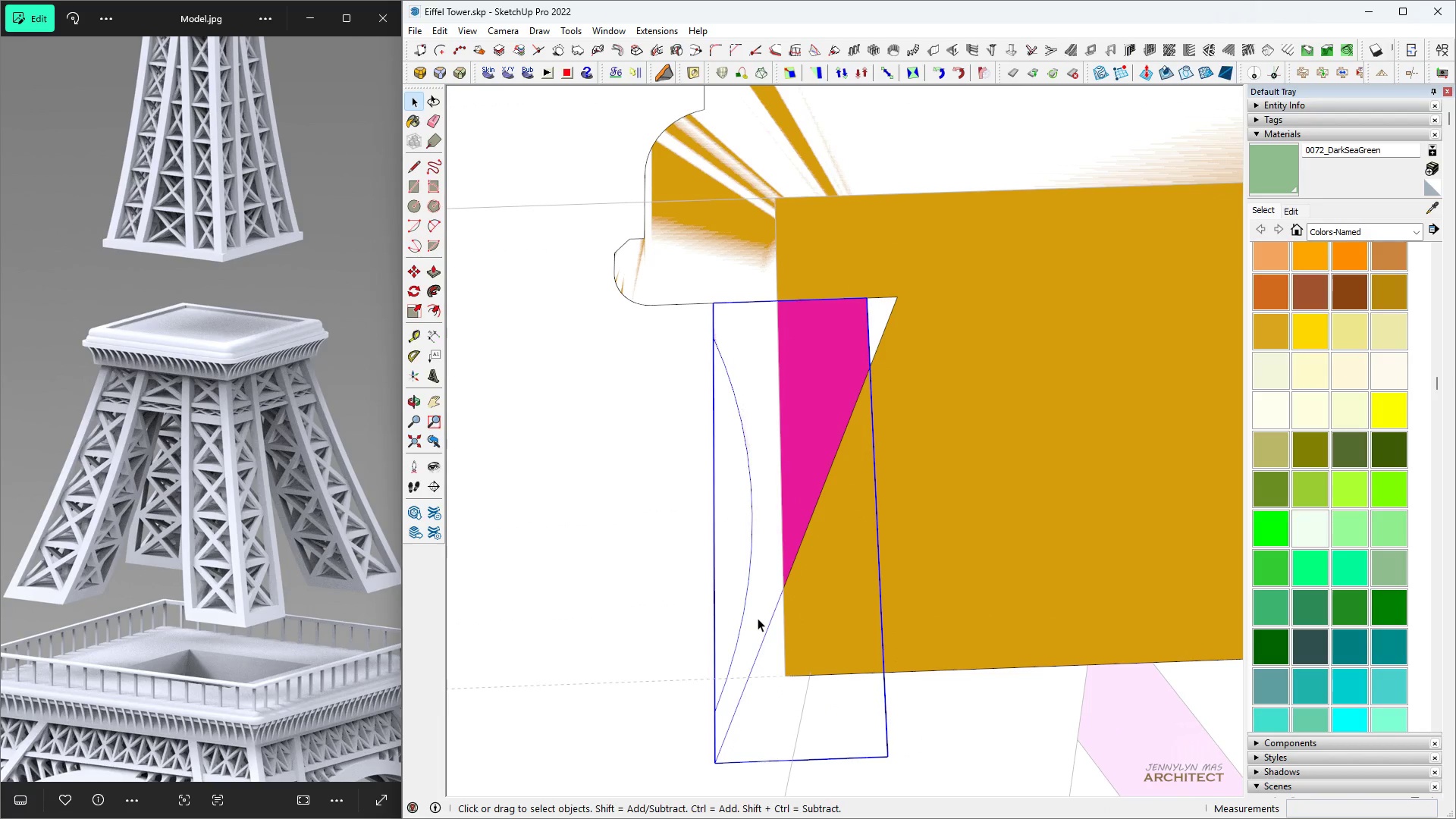 
double_click([758, 618])
 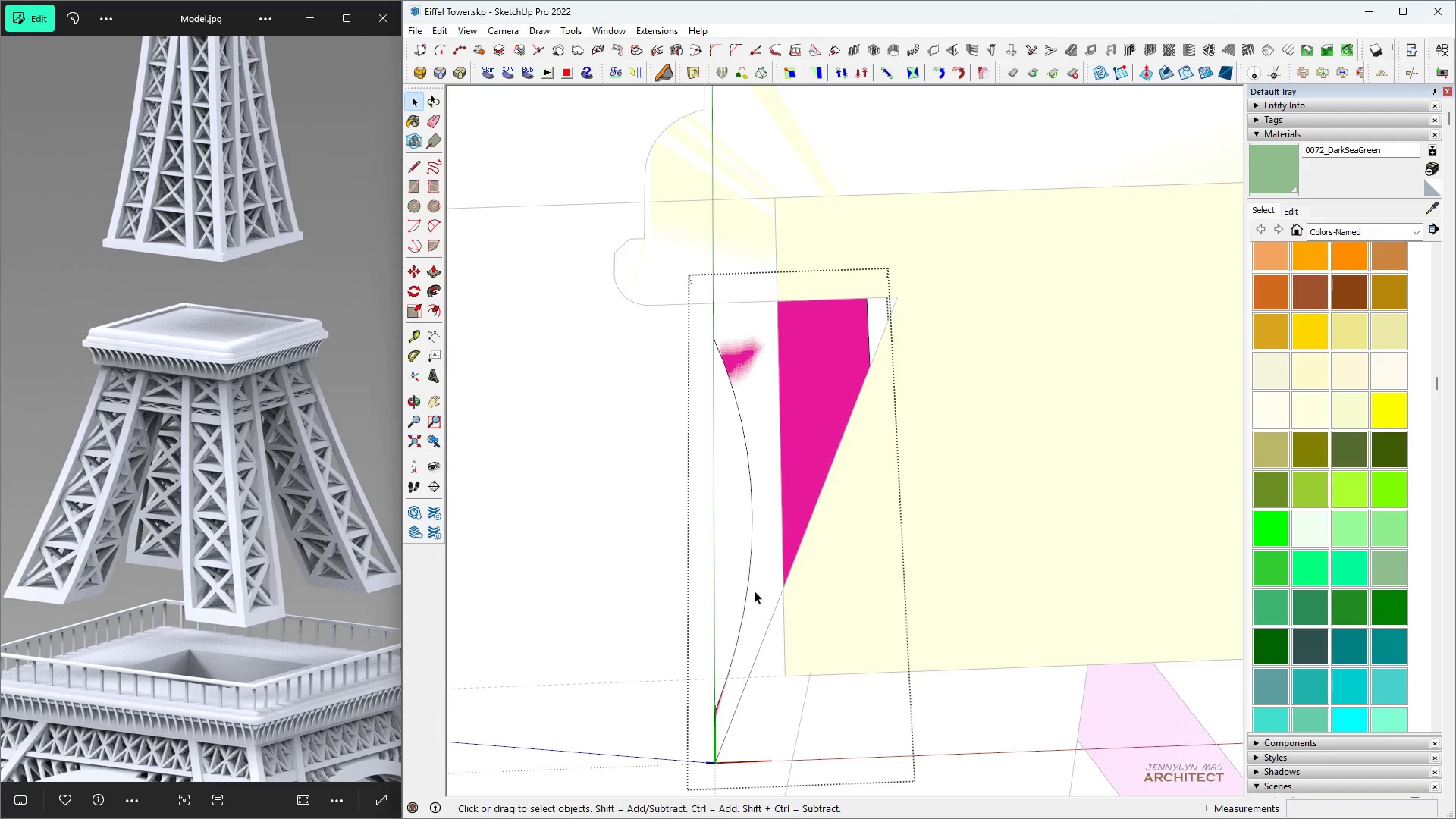 
triple_click([755, 591])
 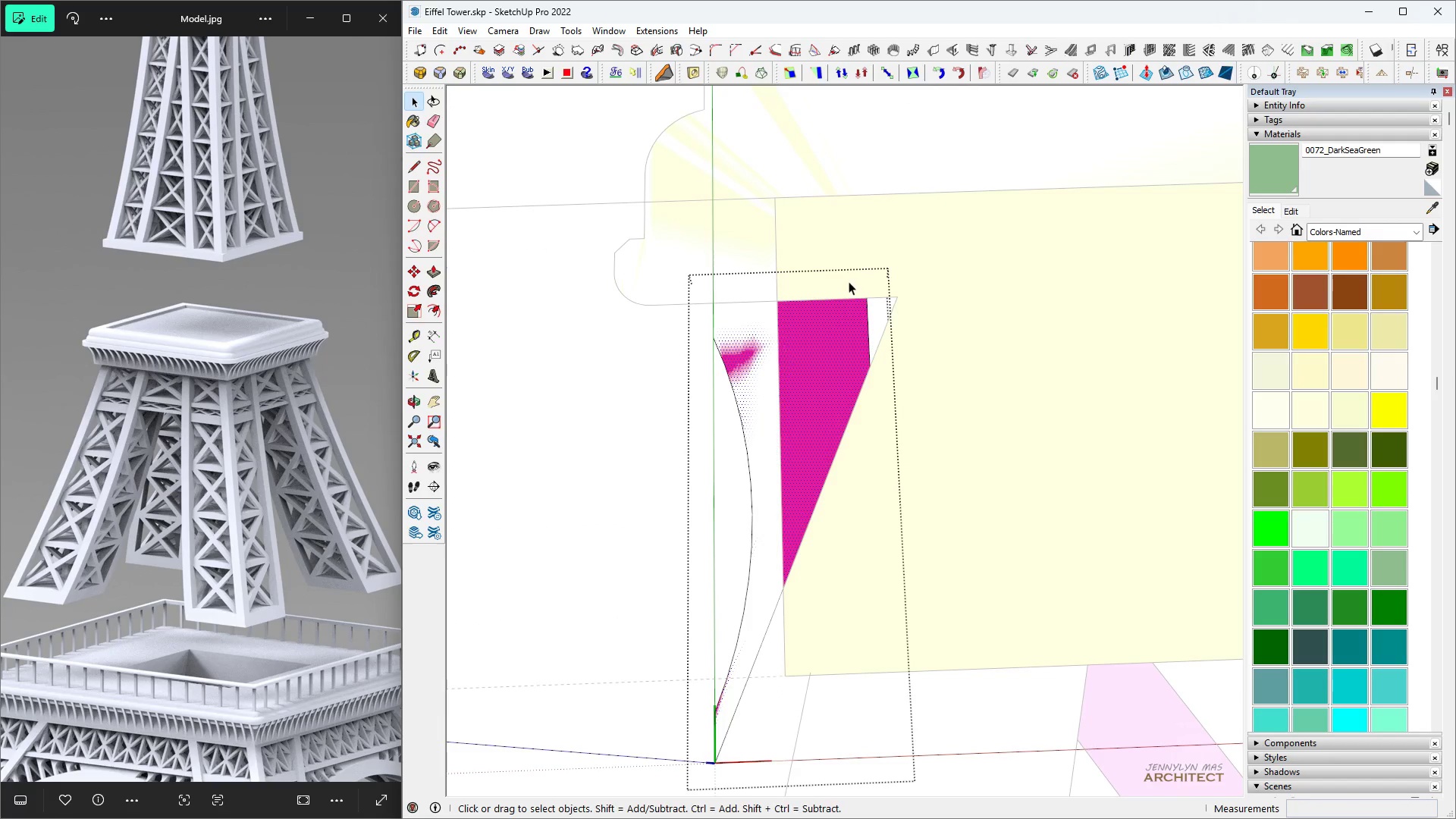 
key(Space)
 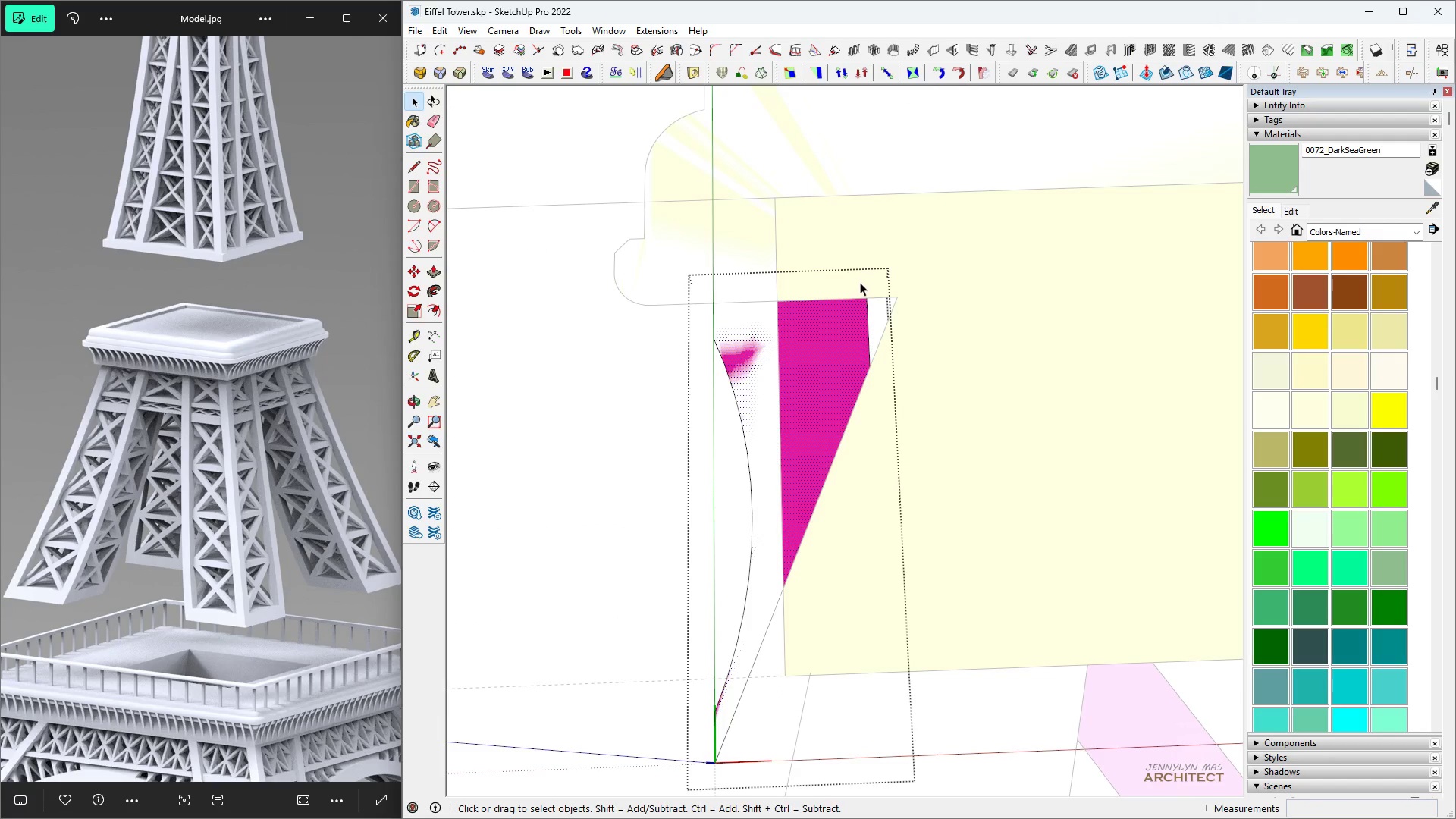 
key(L)
 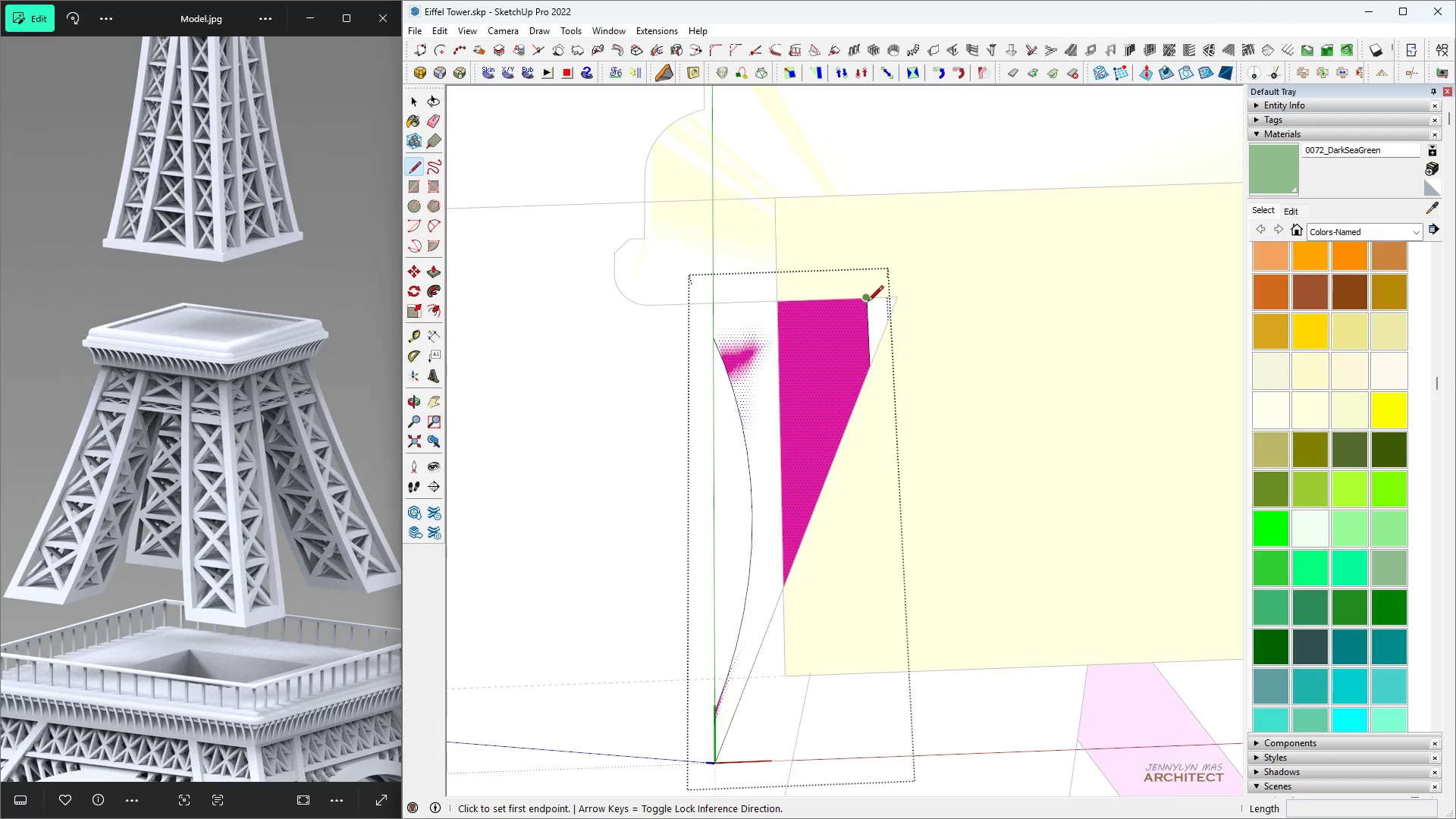 
left_click([868, 302])
 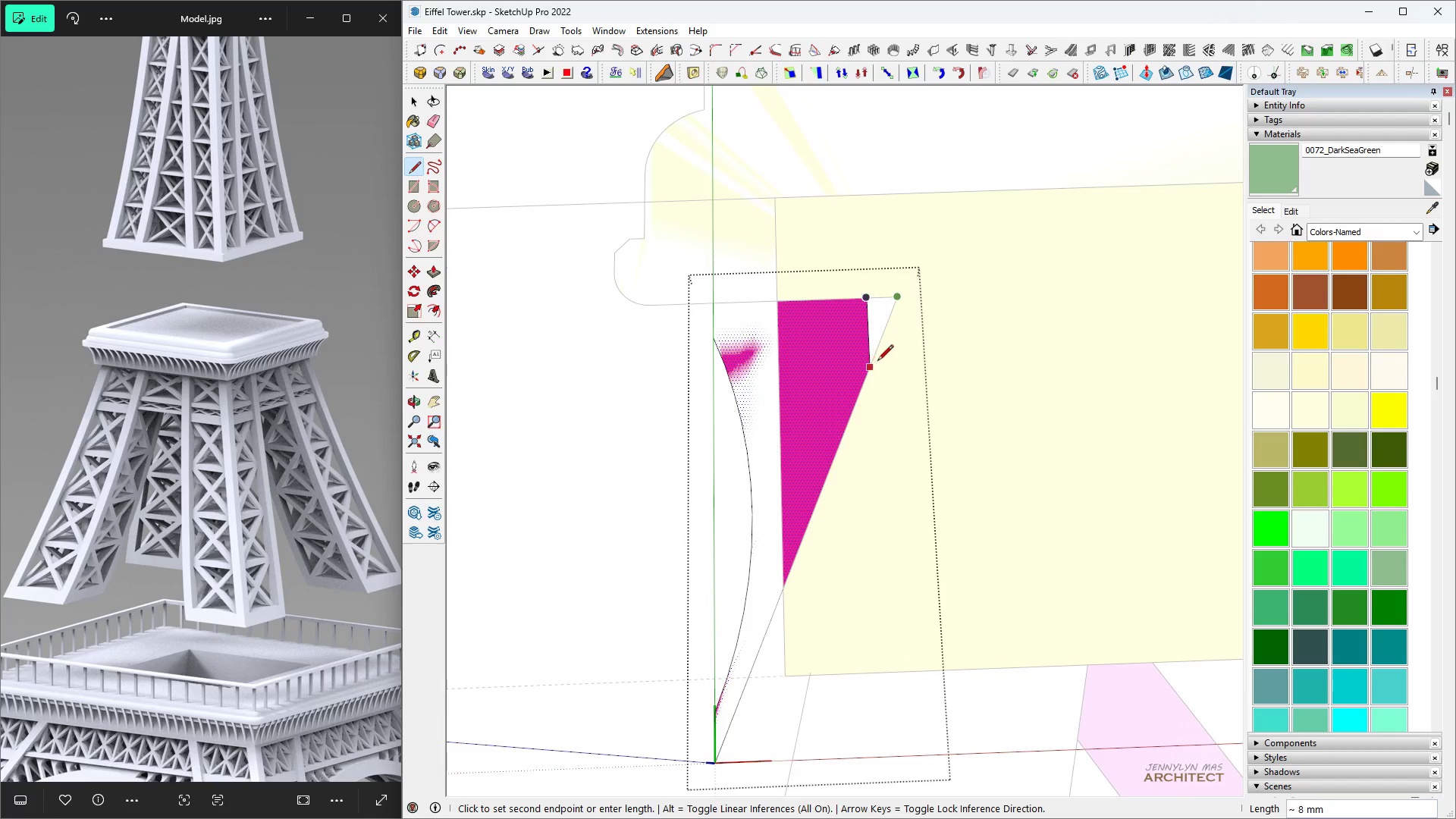 
left_click([877, 362])
 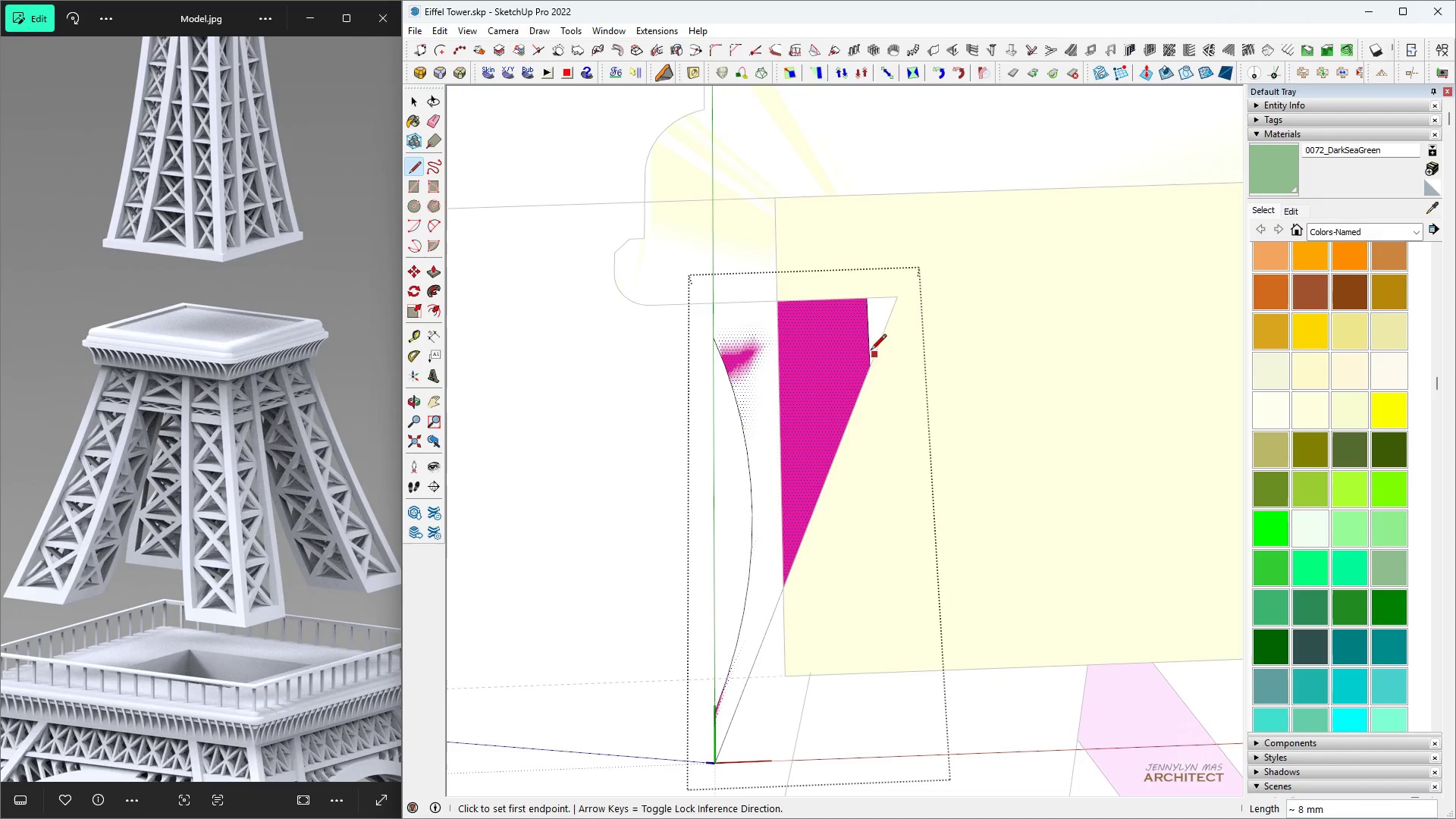 
key(Space)
 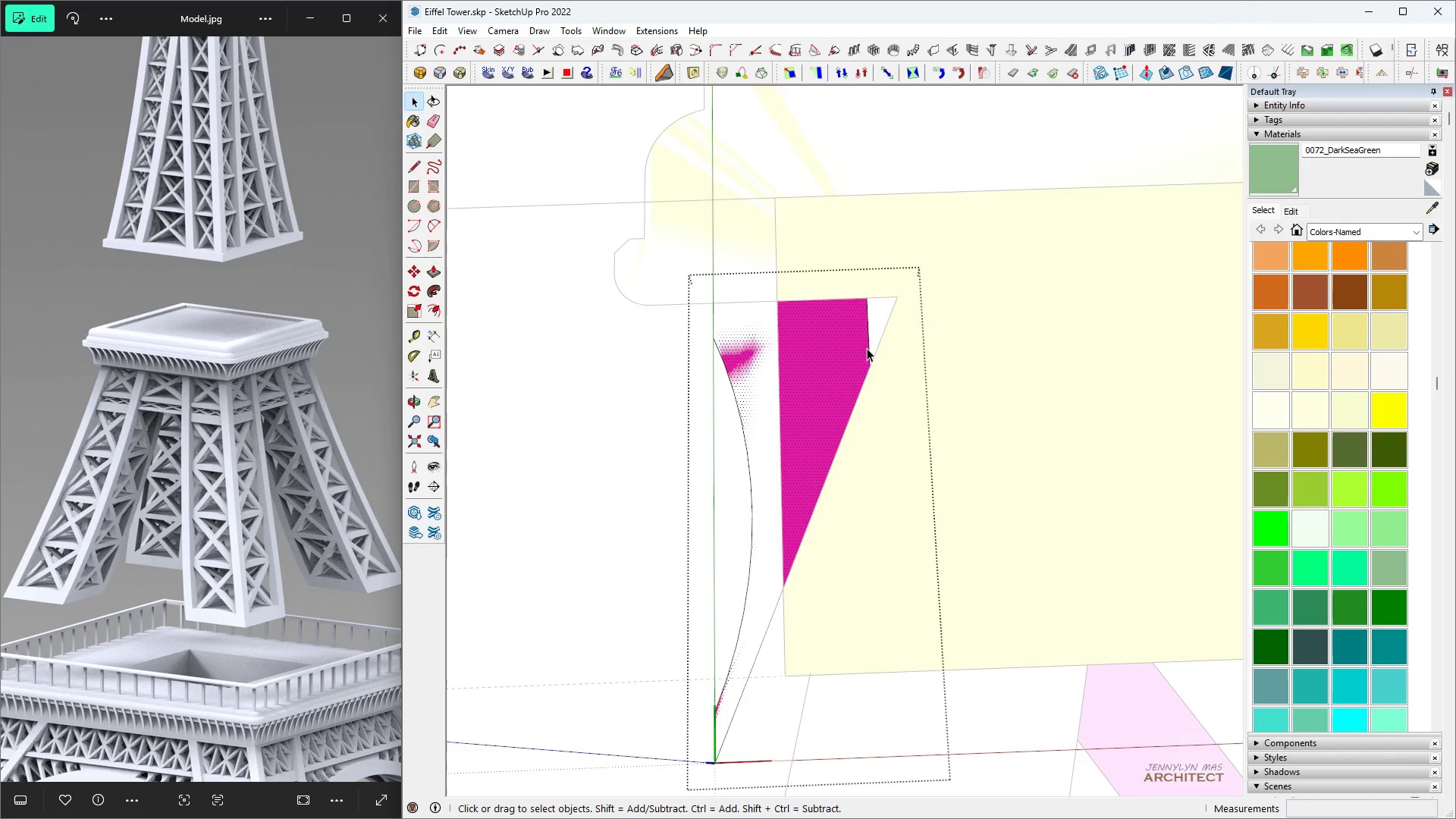 
scroll: coordinate [867, 348], scroll_direction: up, amount: 4.0
 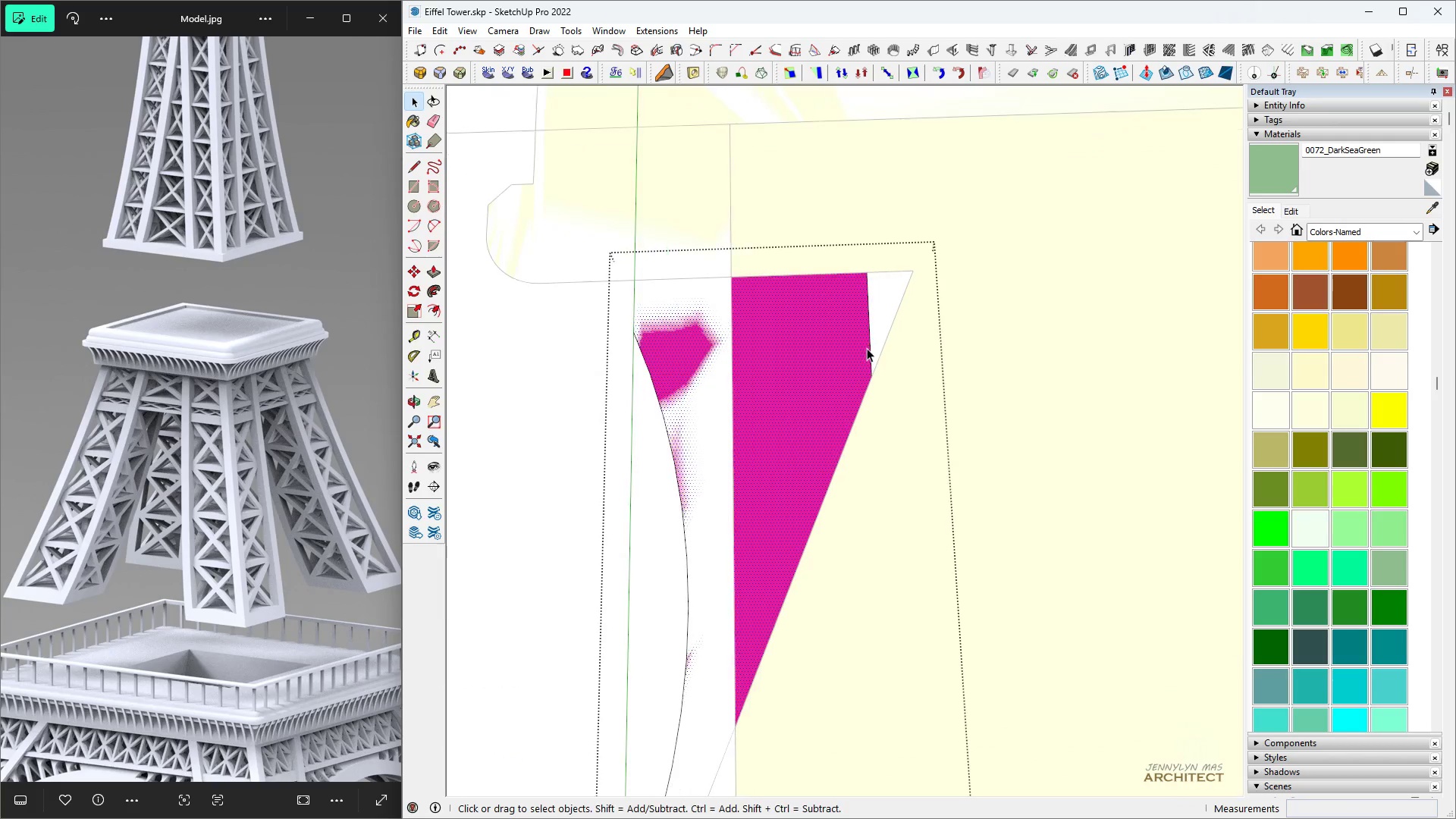 
key(E)
 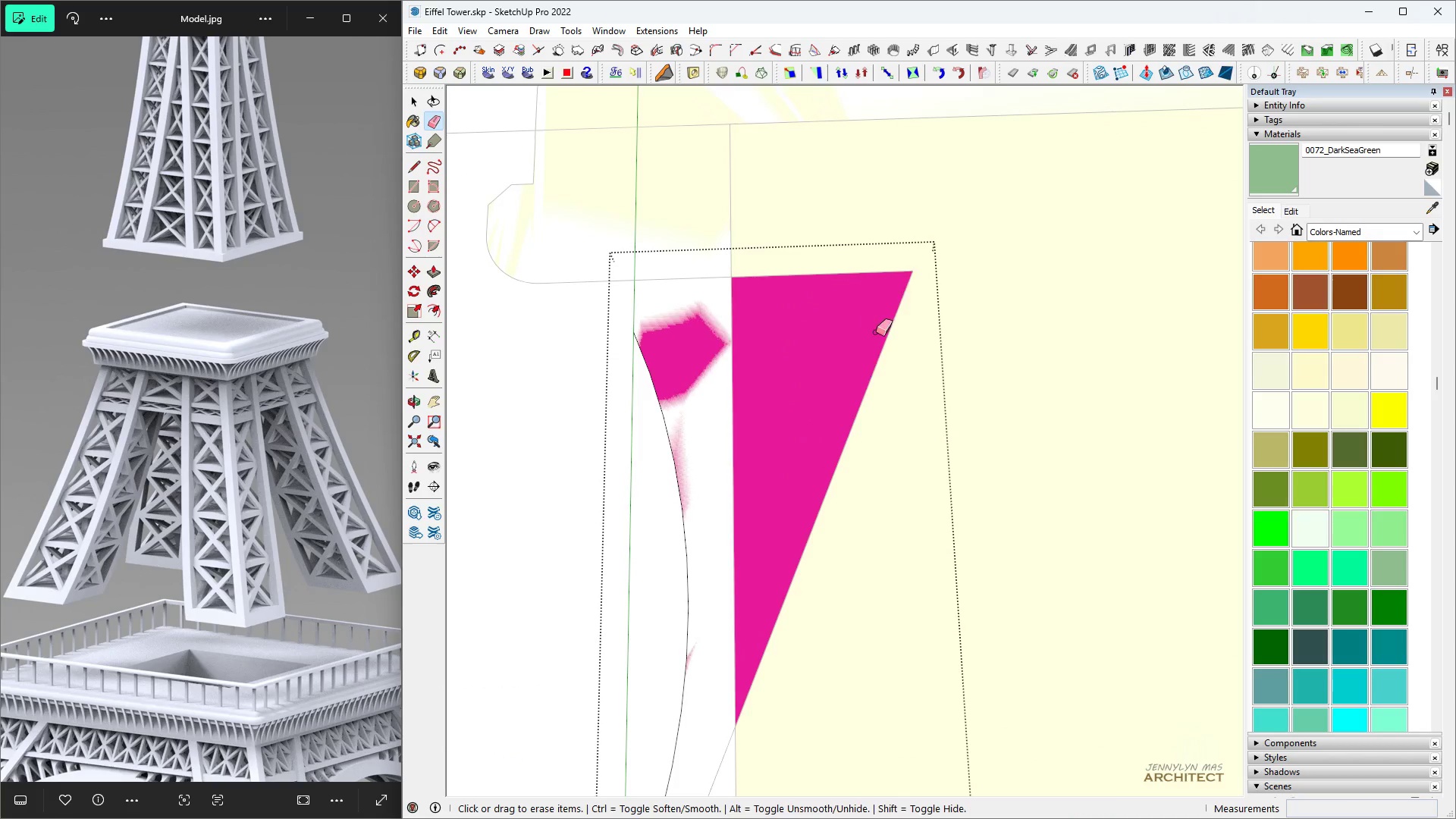 
key(Space)
 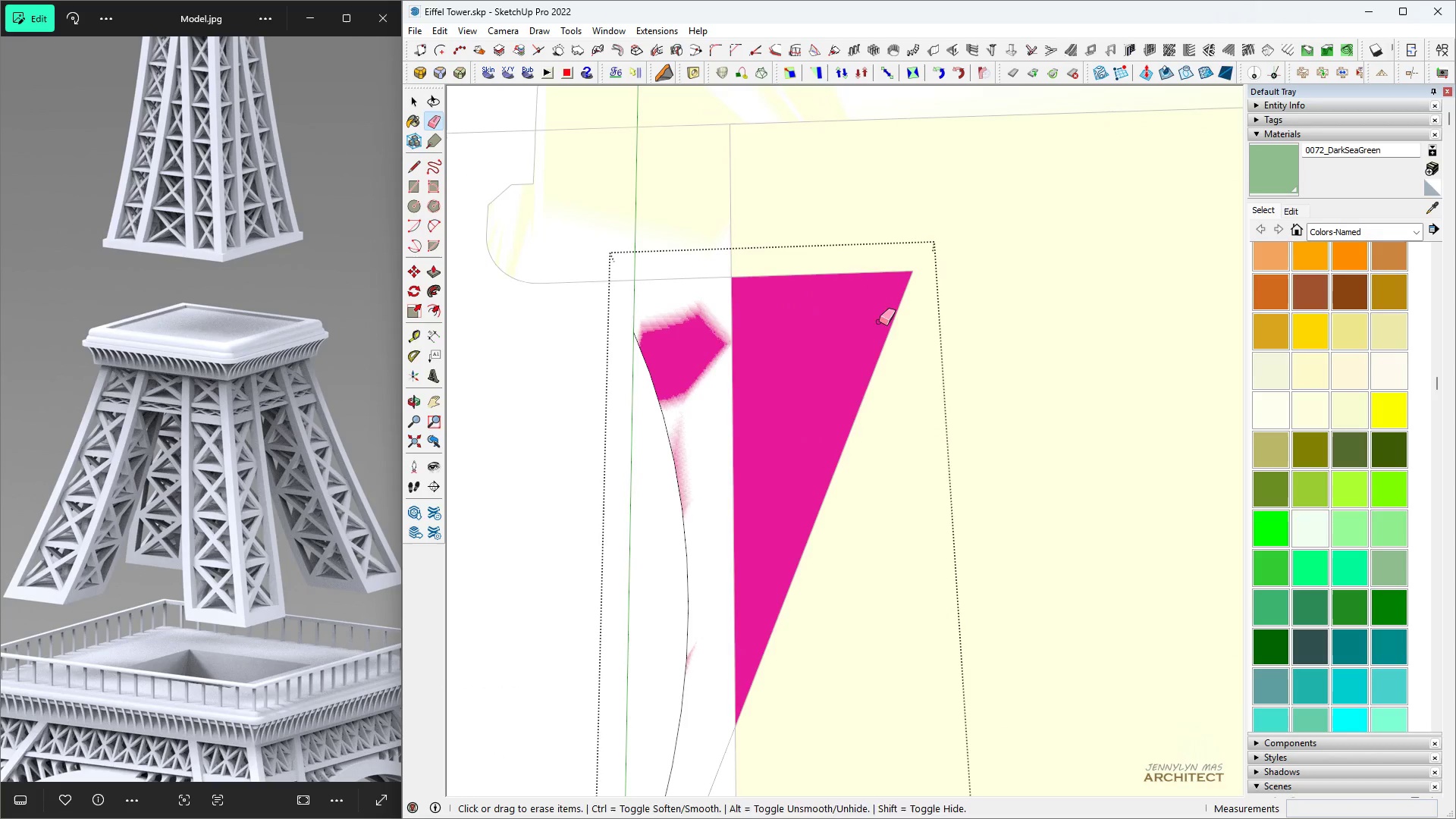 
scroll: coordinate [879, 322], scroll_direction: down, amount: 4.0
 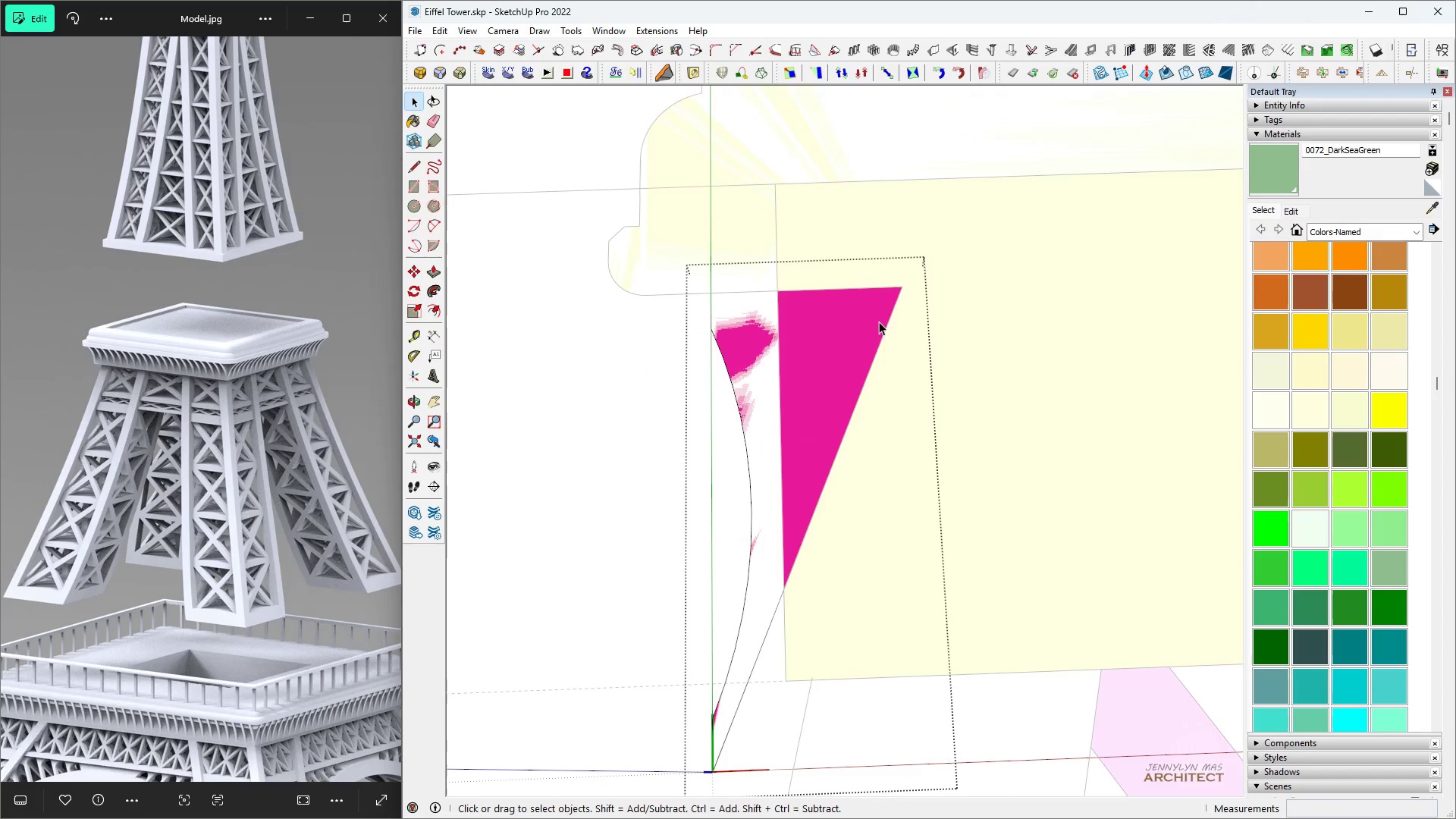 
left_click([878, 322])
 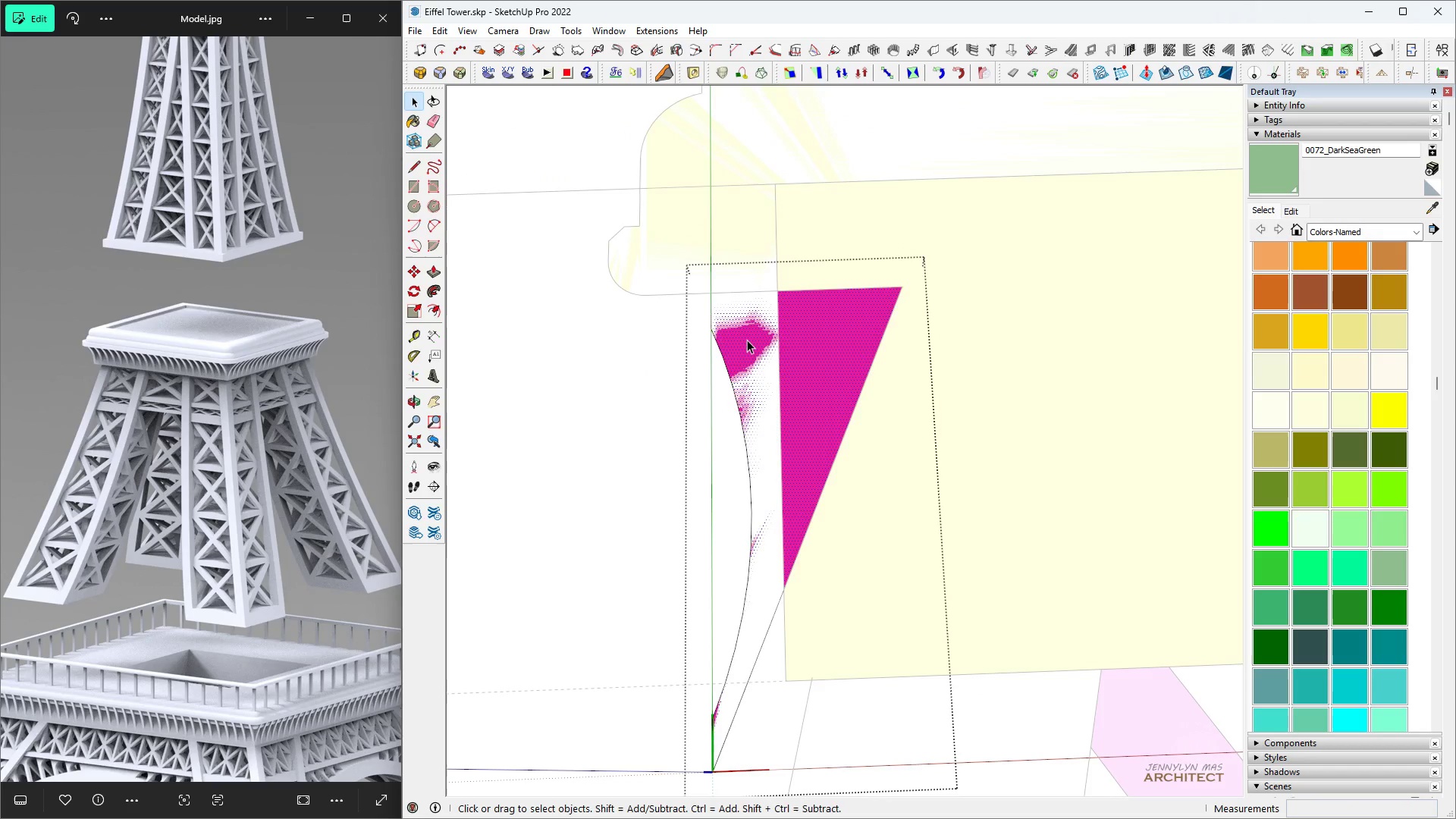 
double_click([747, 340])
 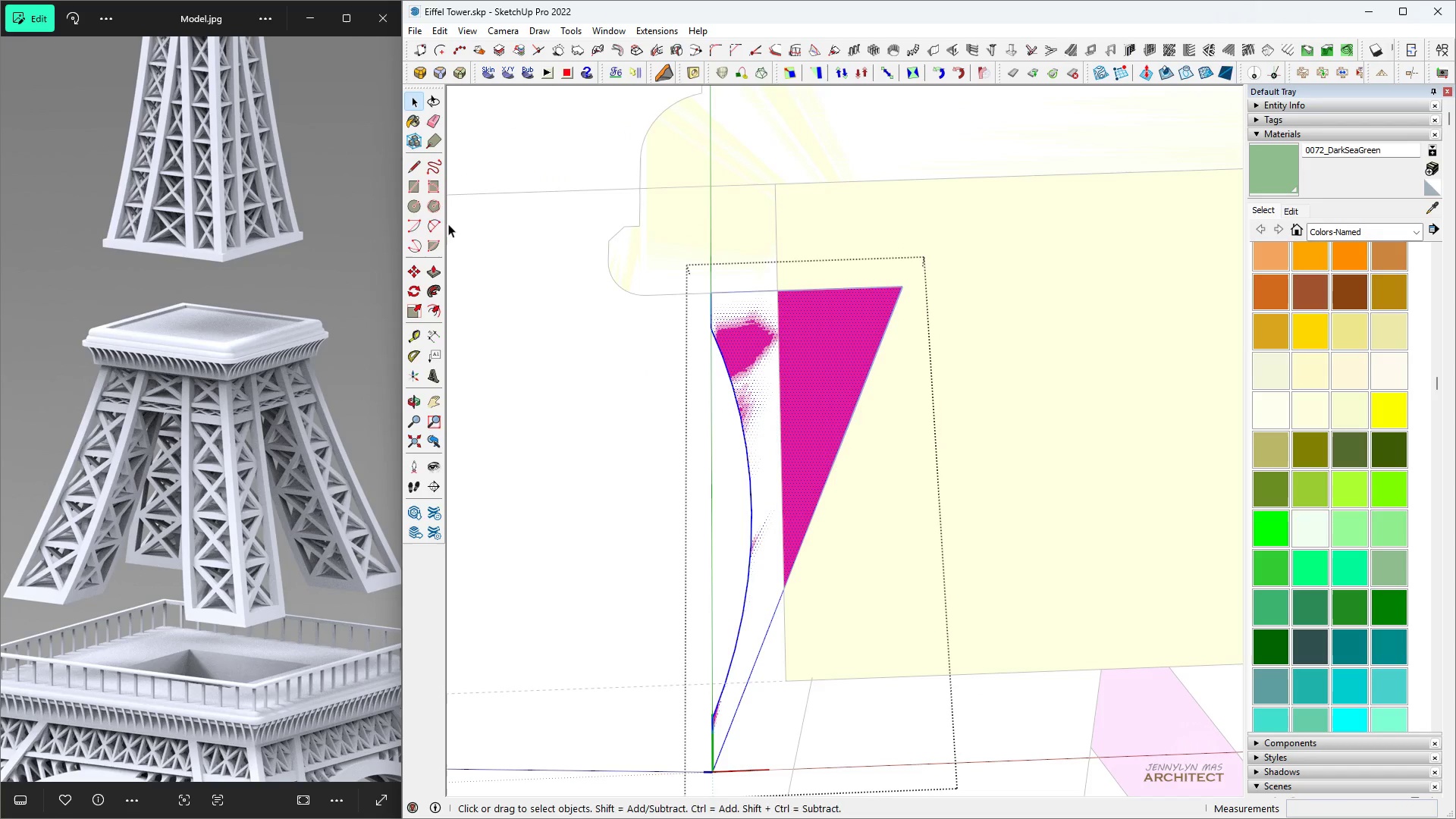 
left_click([437, 225])
 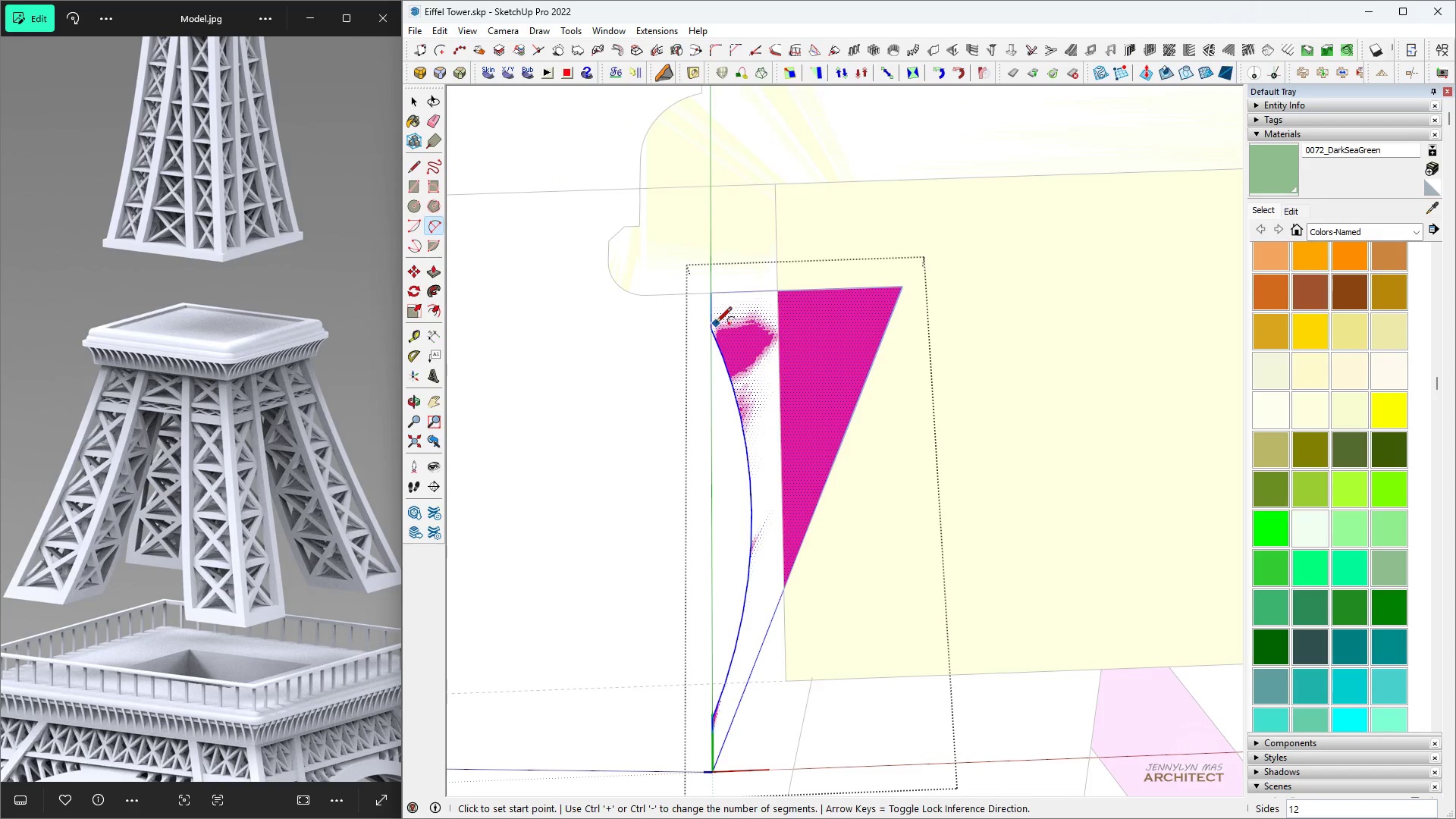 
left_click([714, 325])
 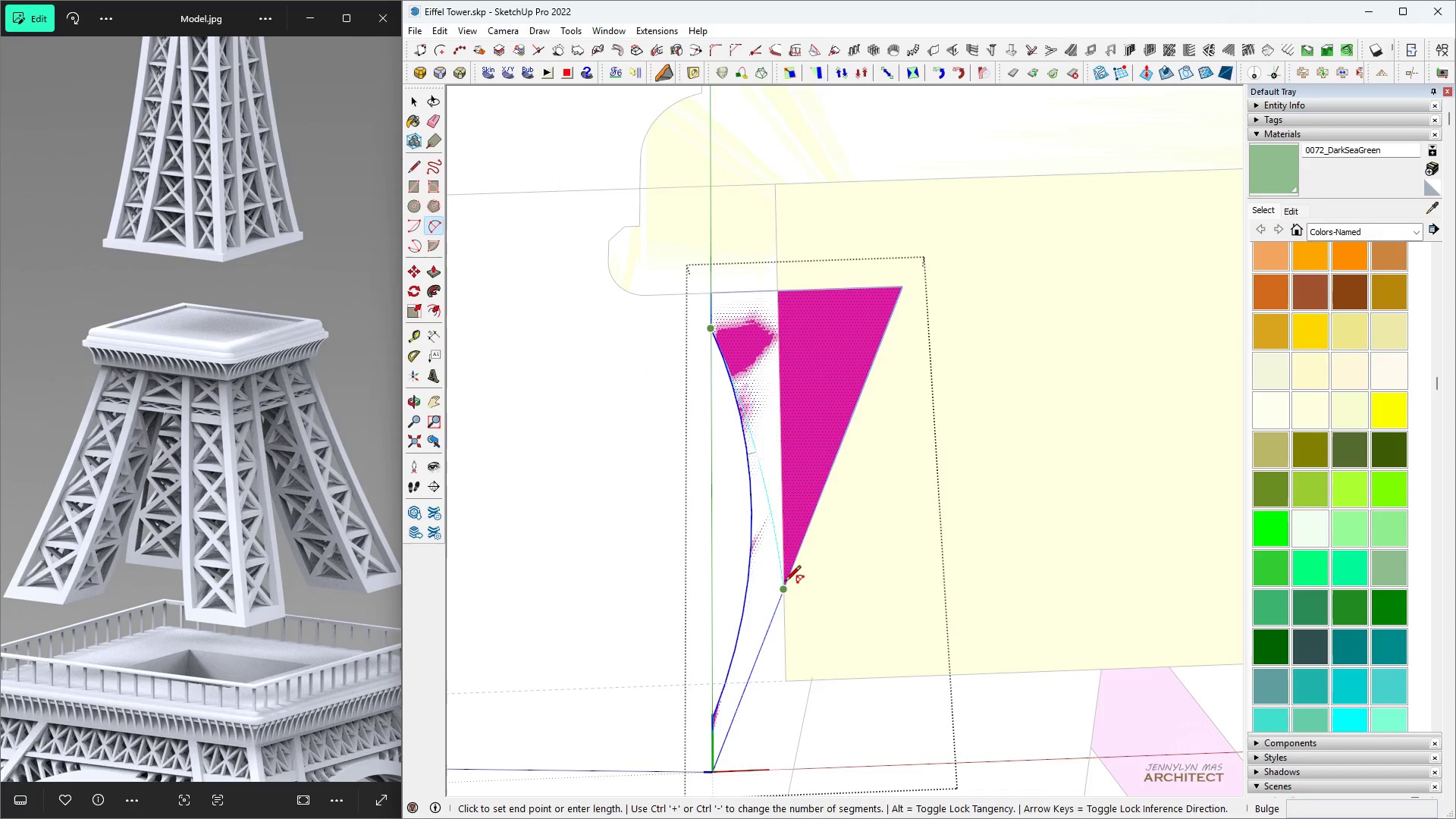 
scroll: coordinate [776, 437], scroll_direction: up, amount: 3.0
 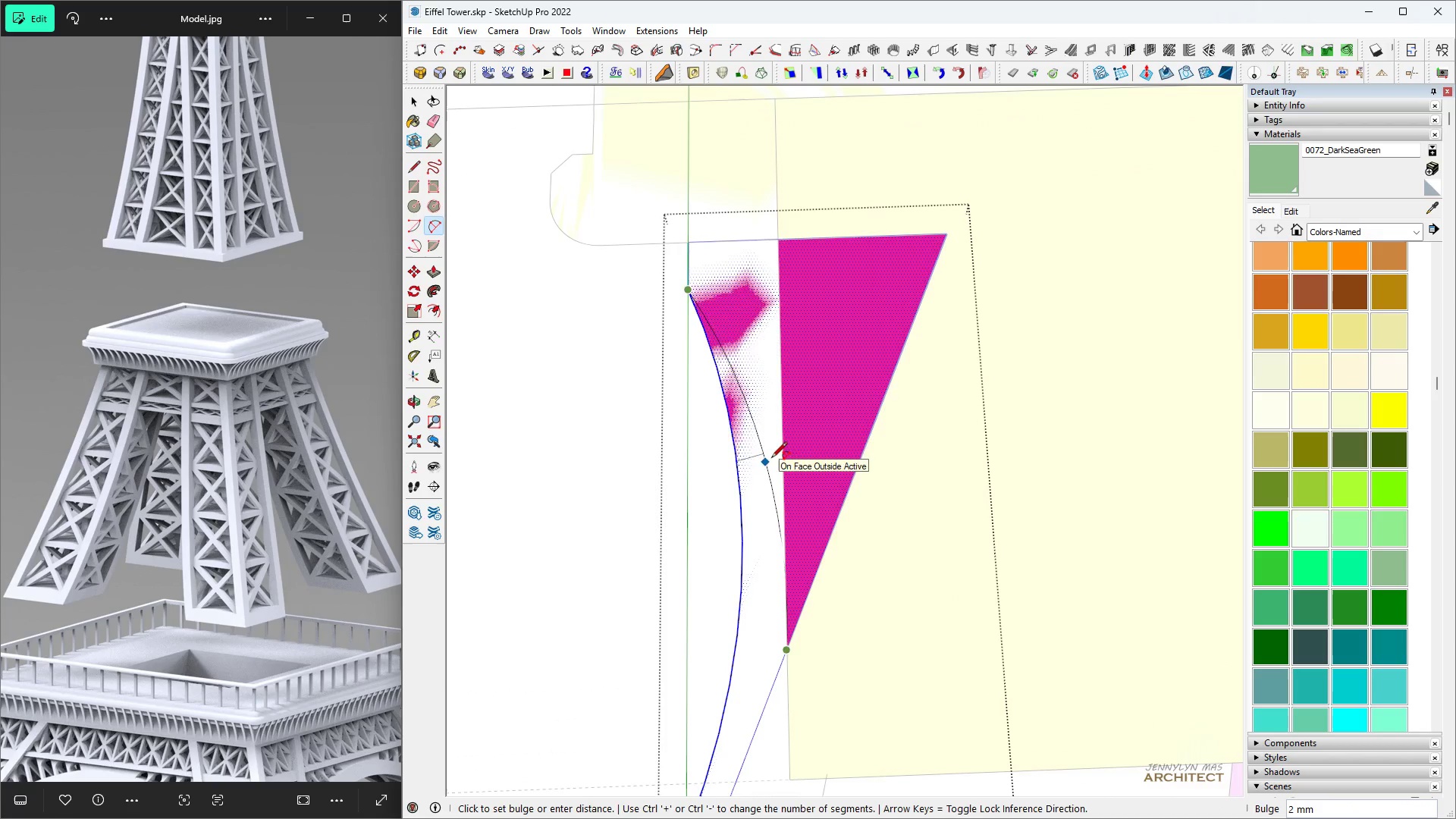 
double_click([771, 459])
 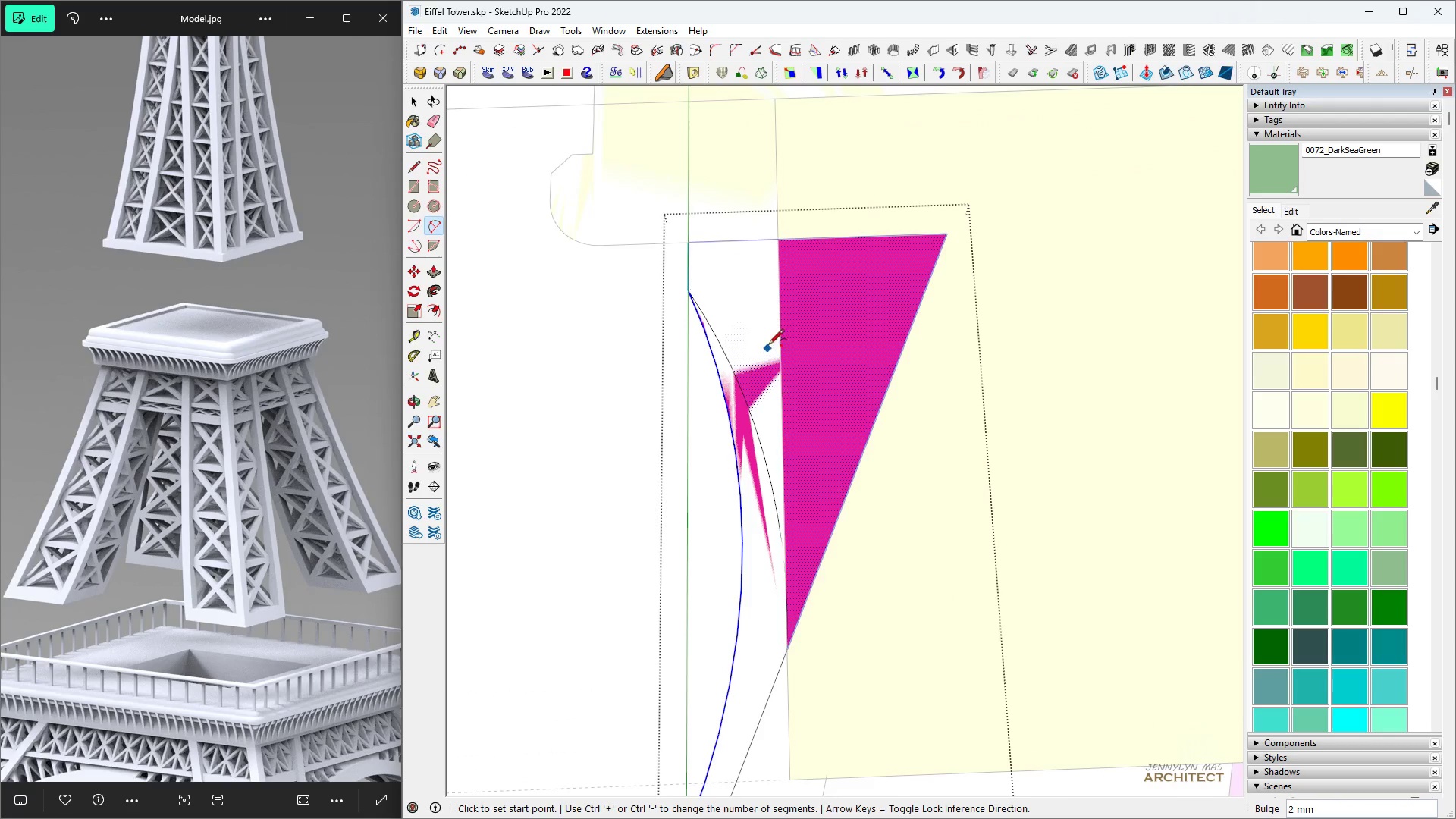 
scroll: coordinate [768, 354], scroll_direction: down, amount: 5.0
 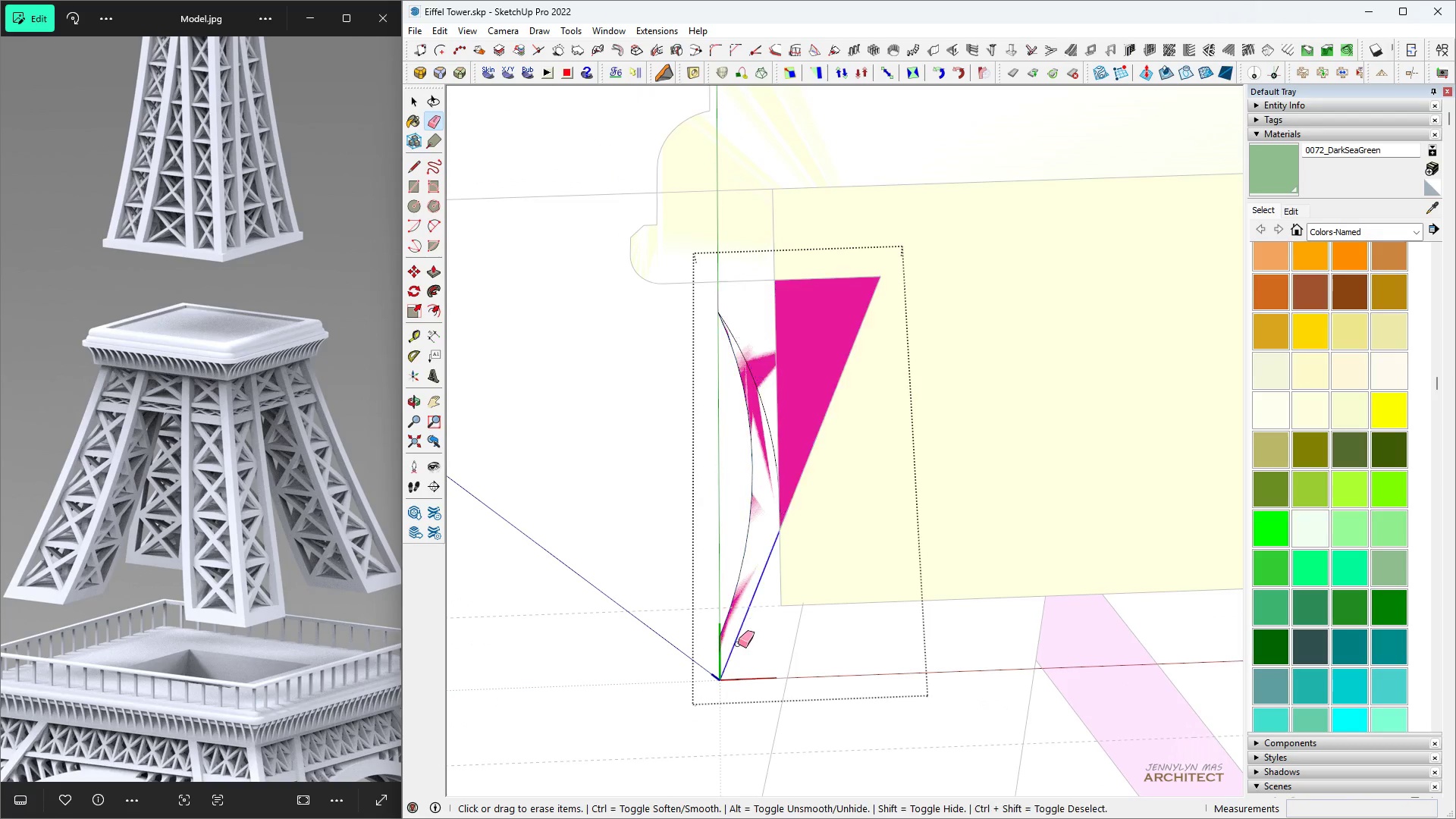 
key(Space)
 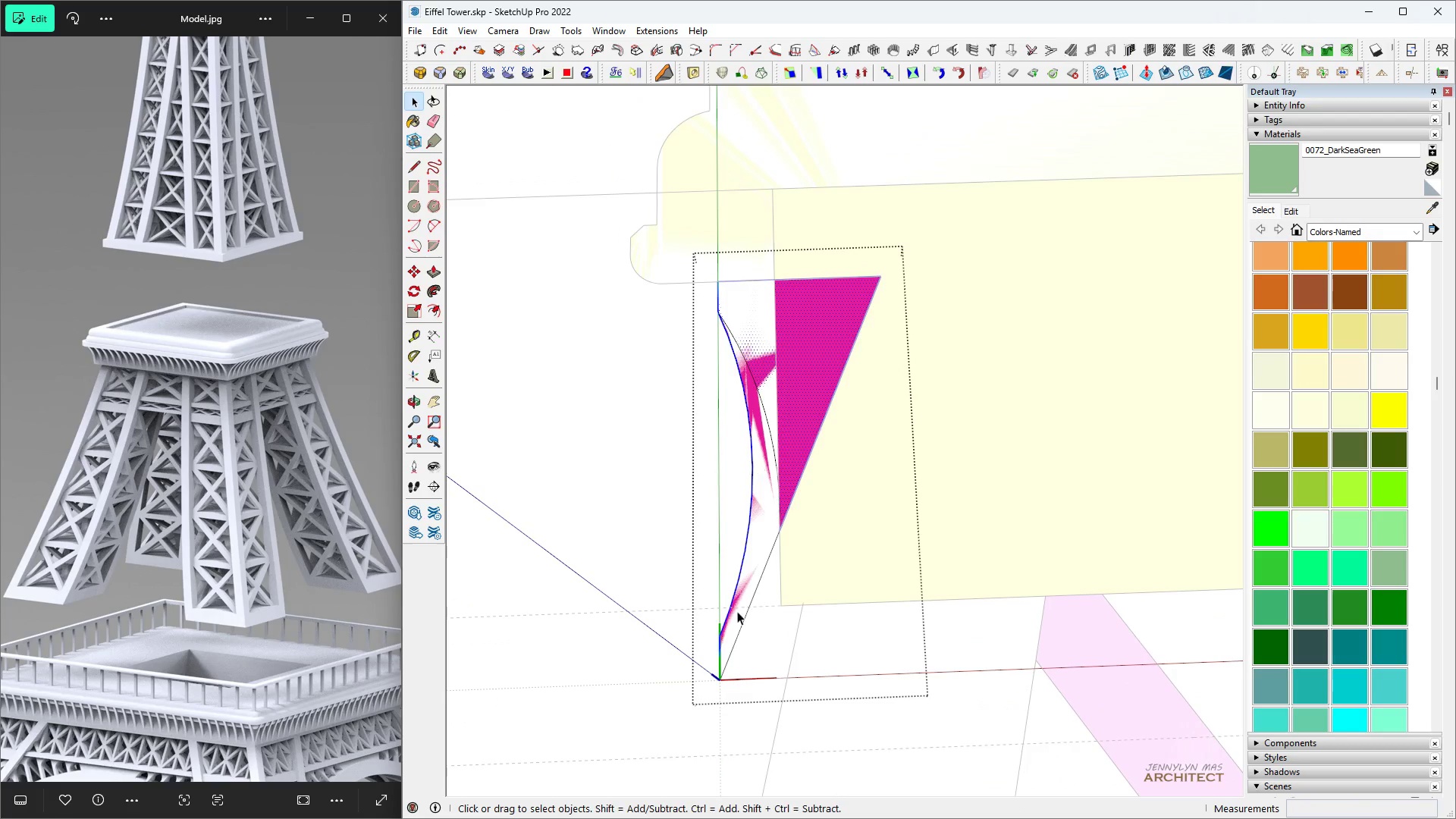 
key(E)
 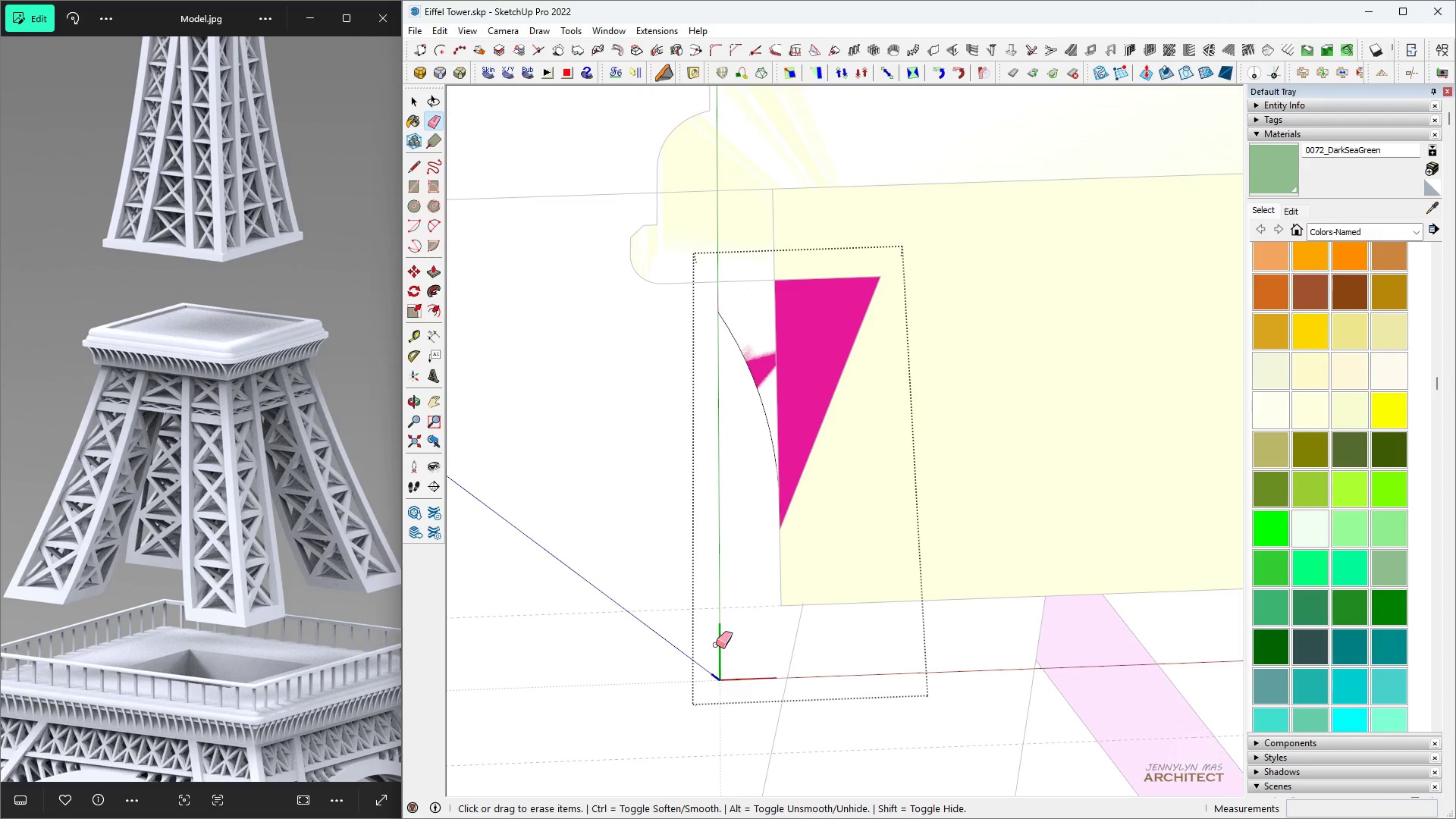 
key(Space)
 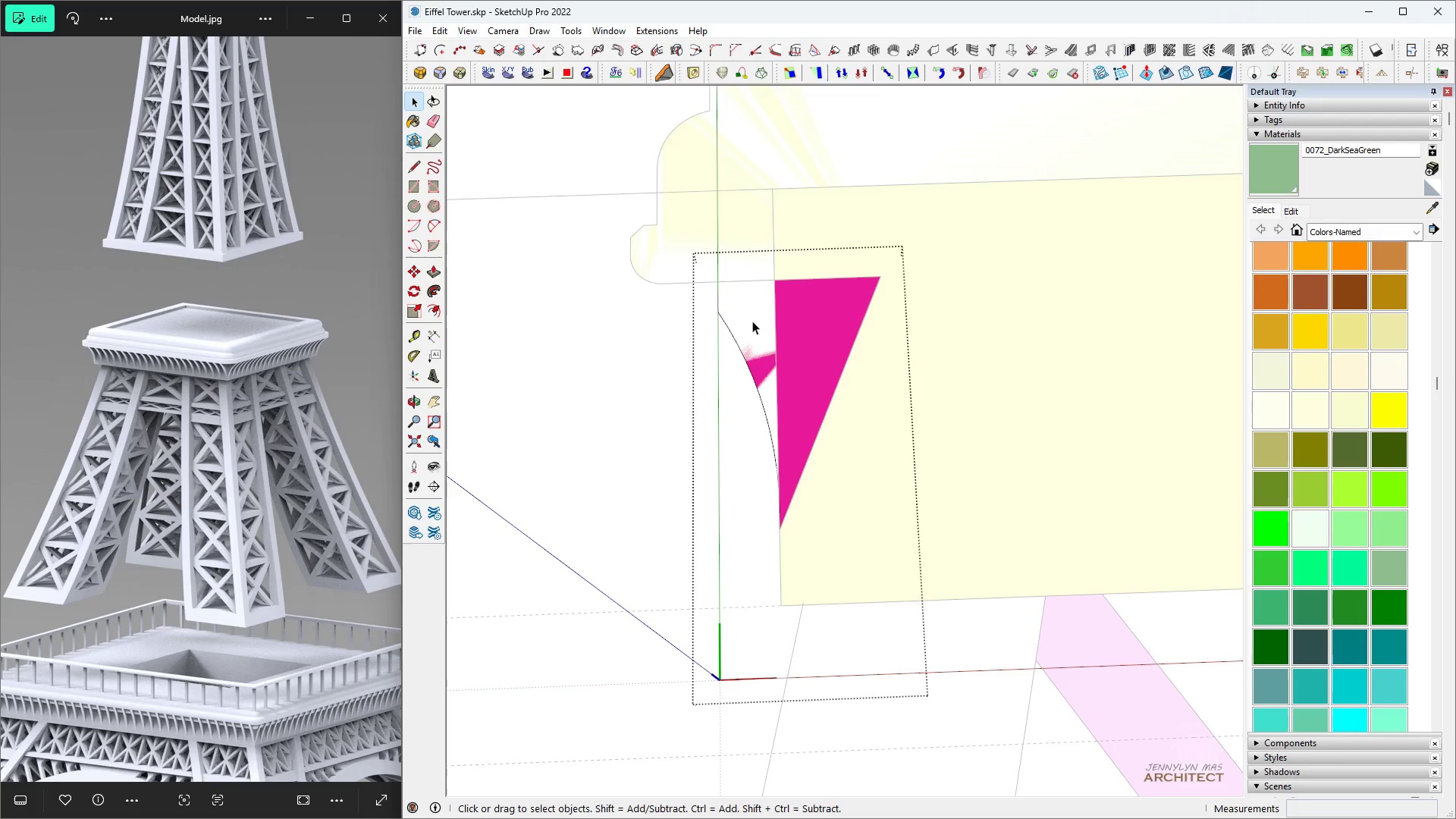 
double_click([752, 321])
 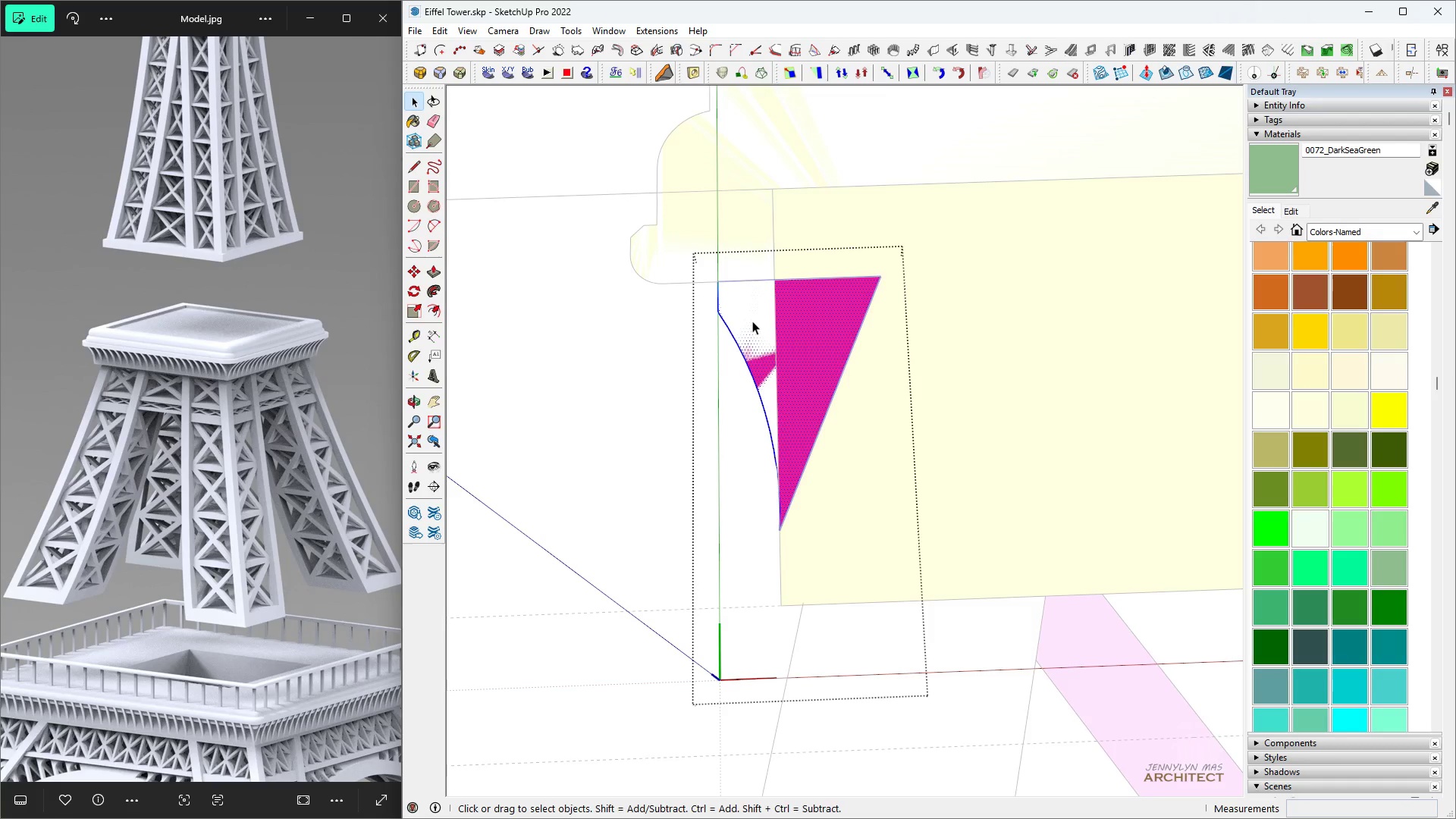 
triple_click([752, 321])
 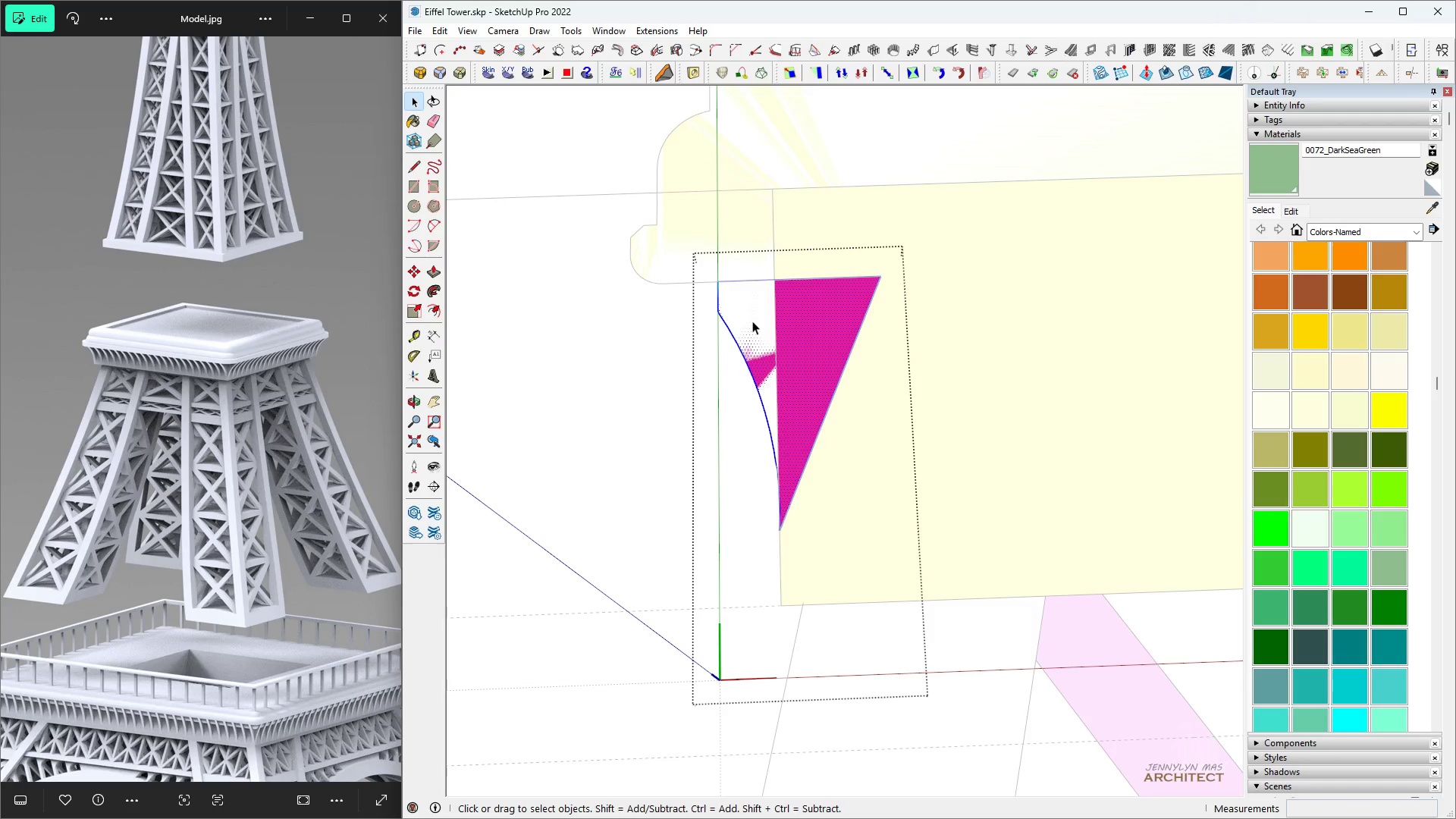 
key(Escape)
 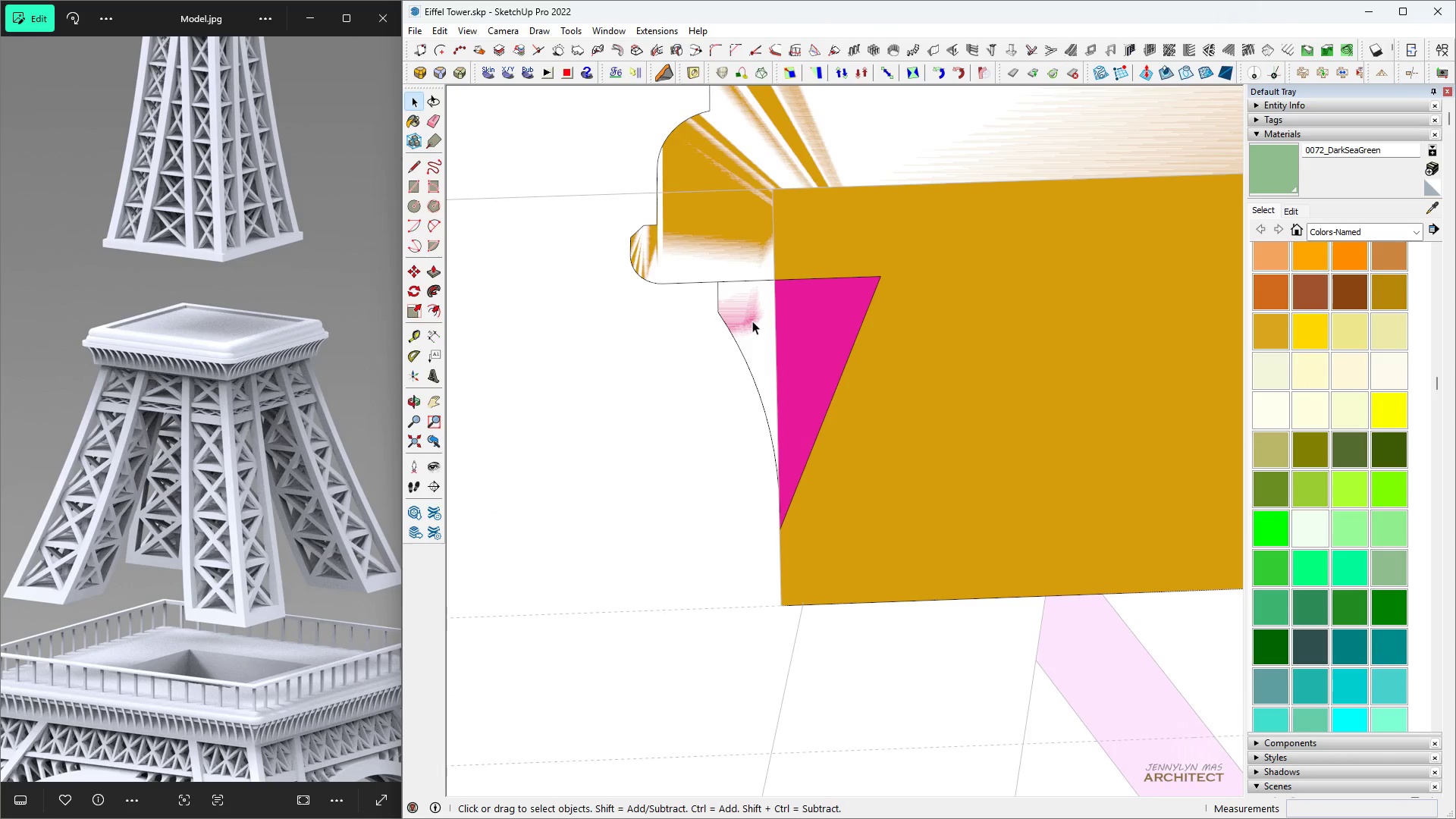 
key(Escape)
 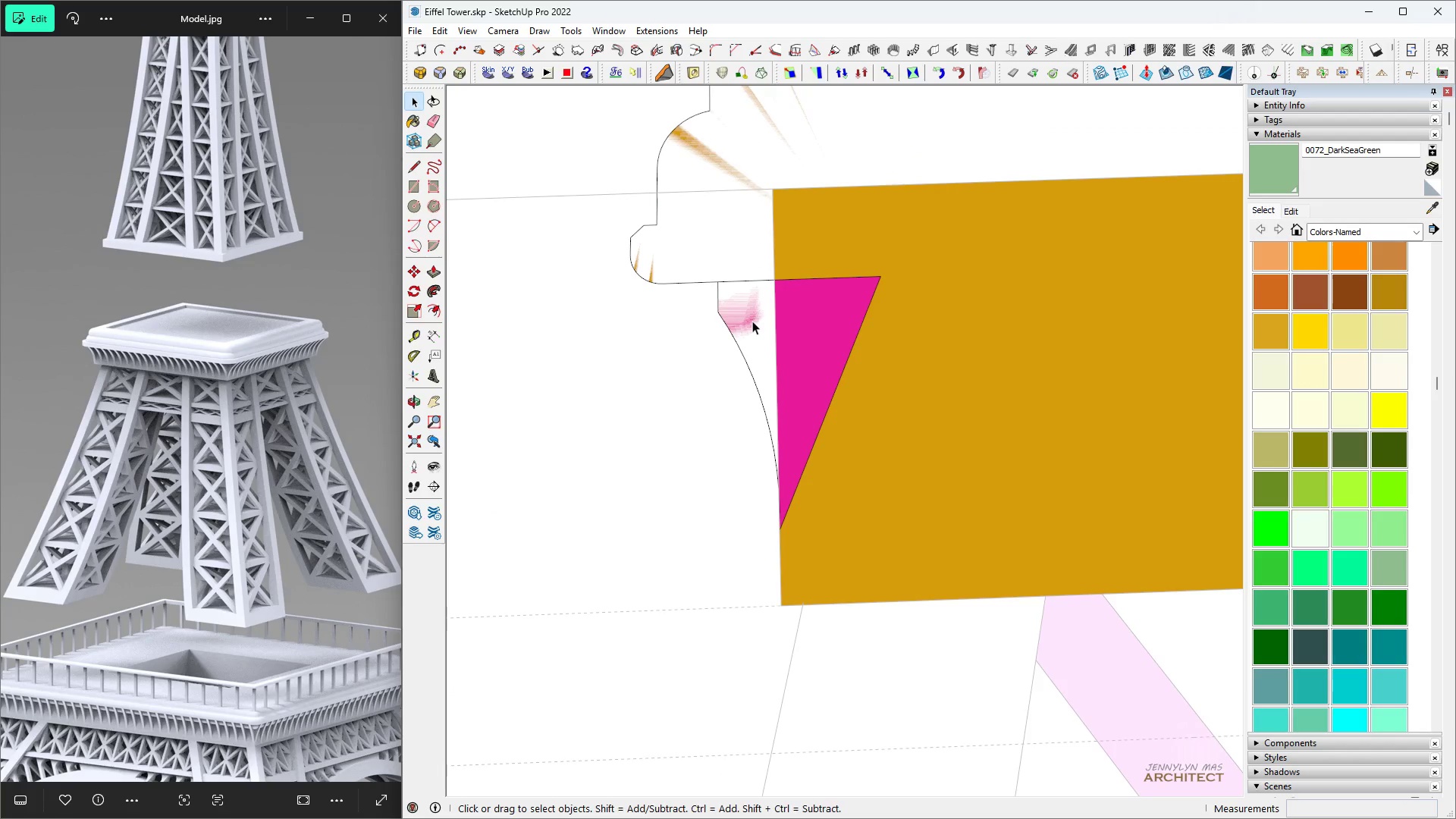 
key(Escape)
 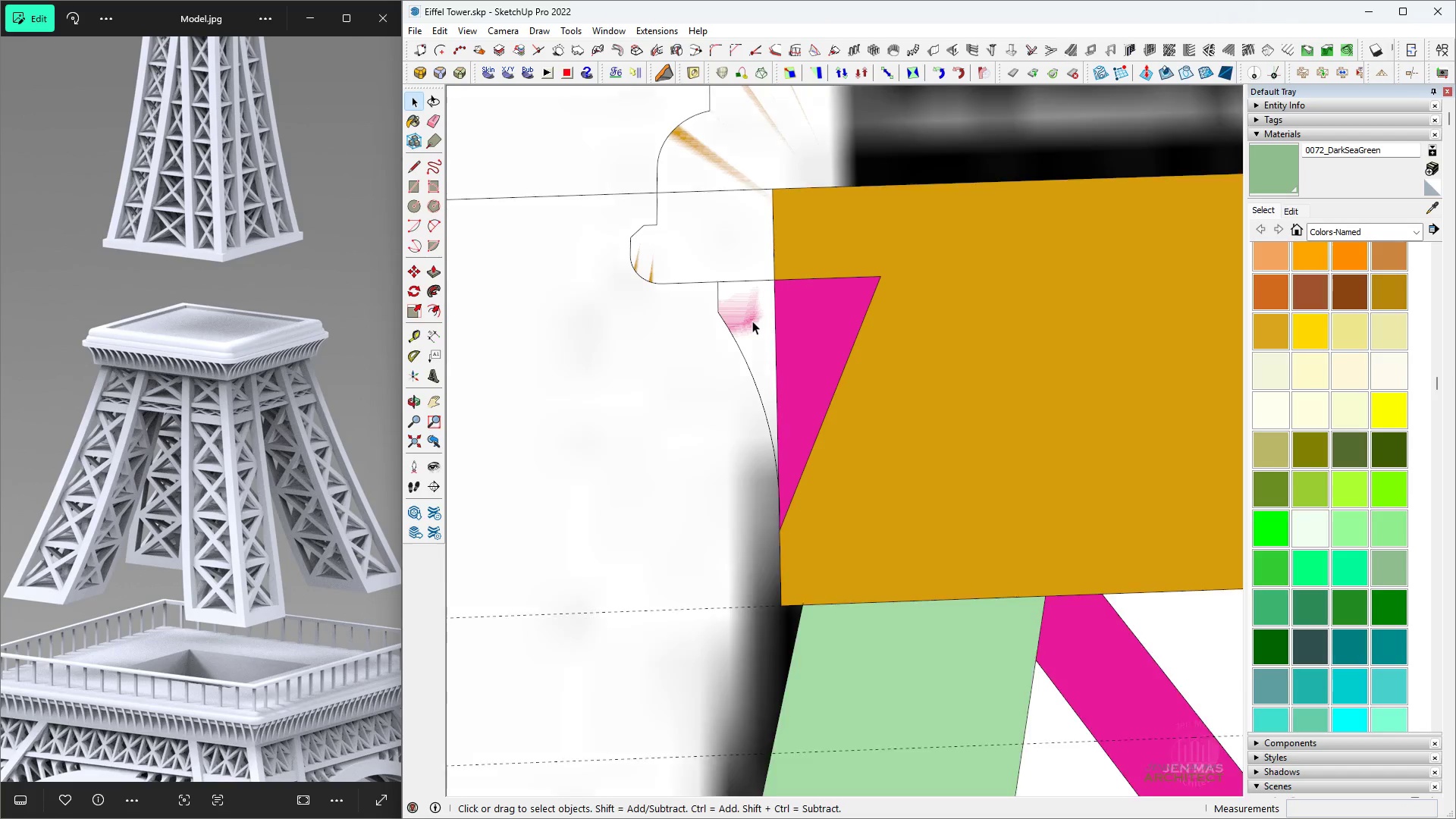 
scroll: coordinate [747, 269], scroll_direction: down, amount: 15.0
 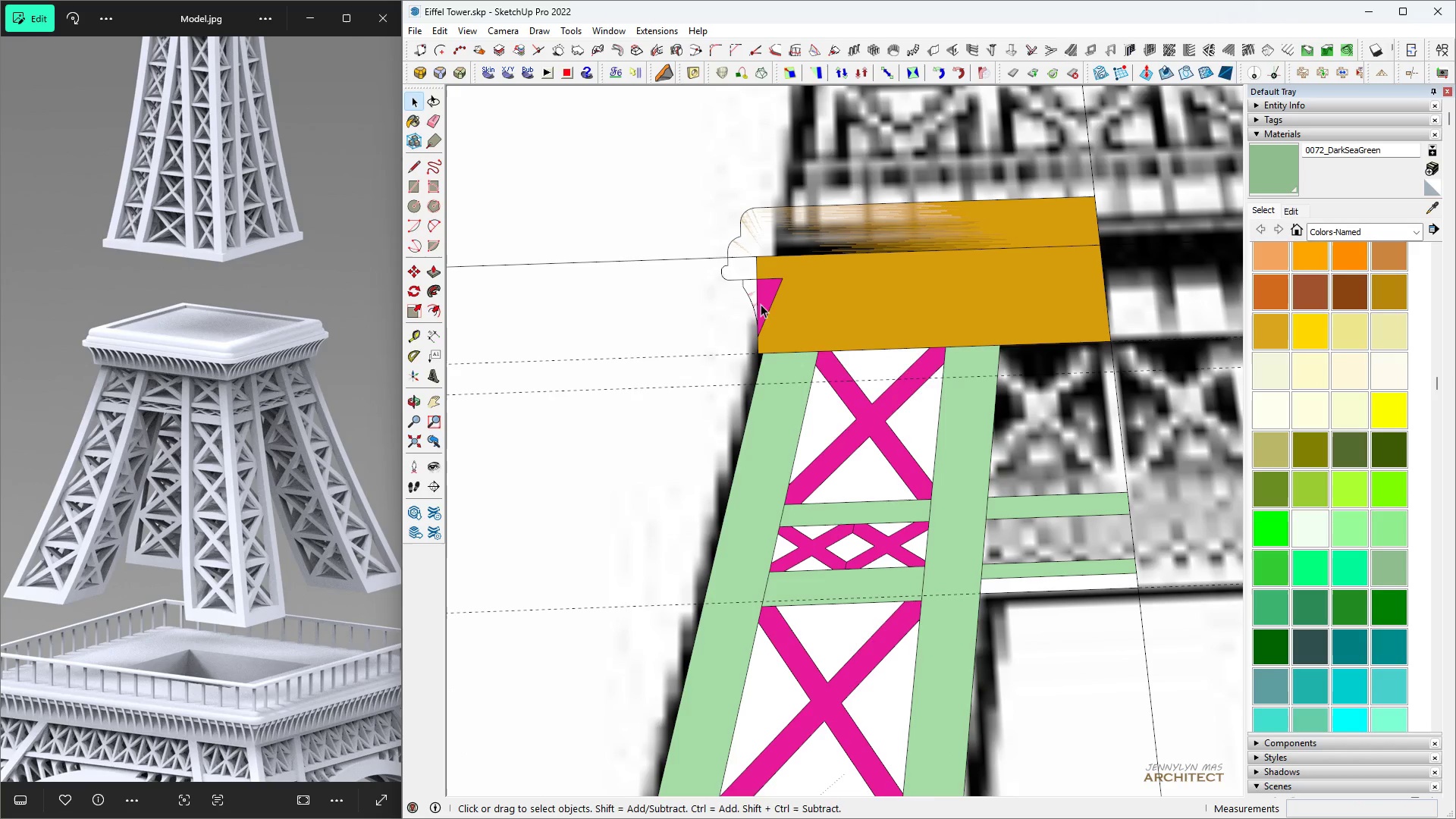 
key(Escape)
 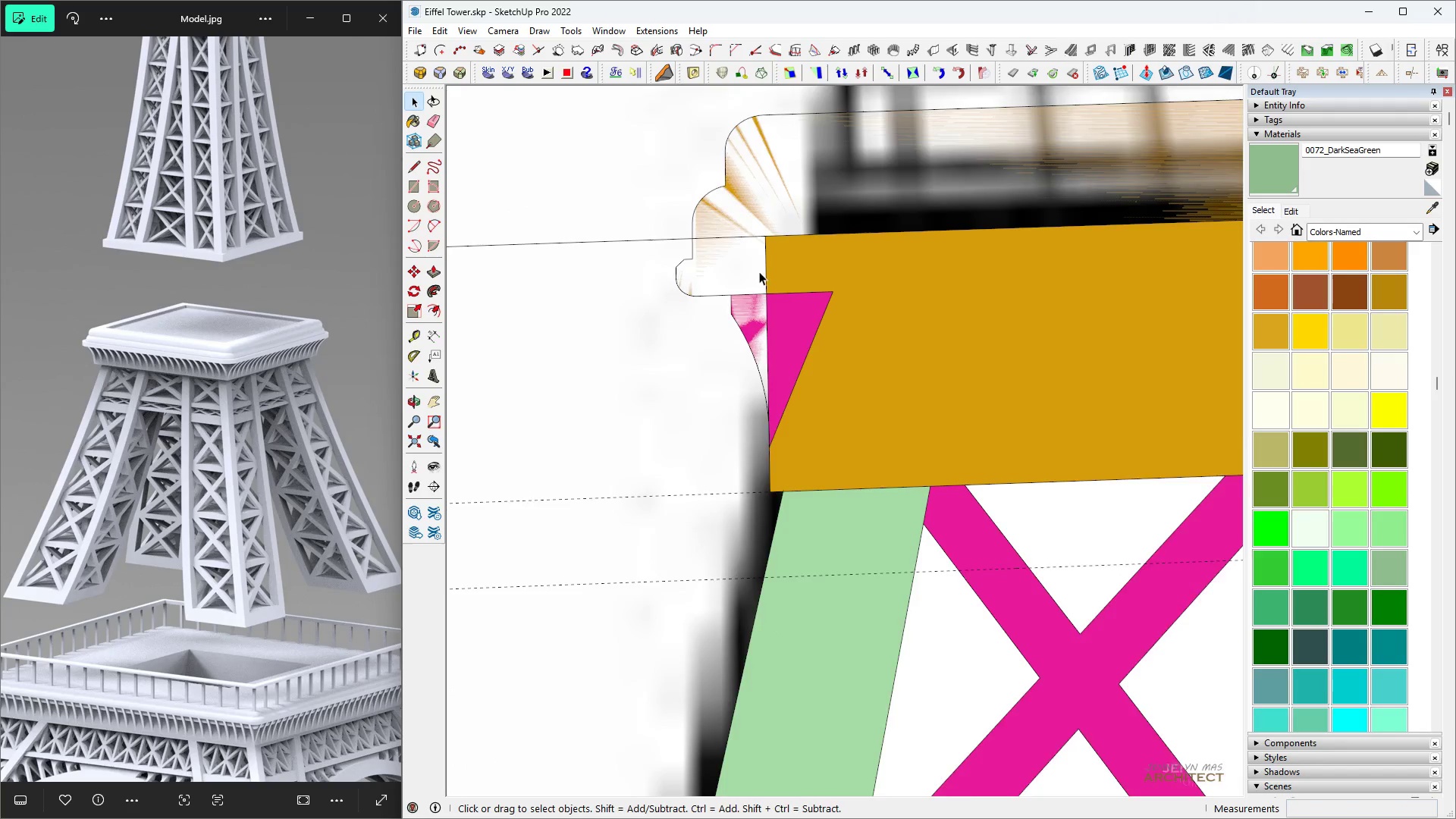 
key(Space)
 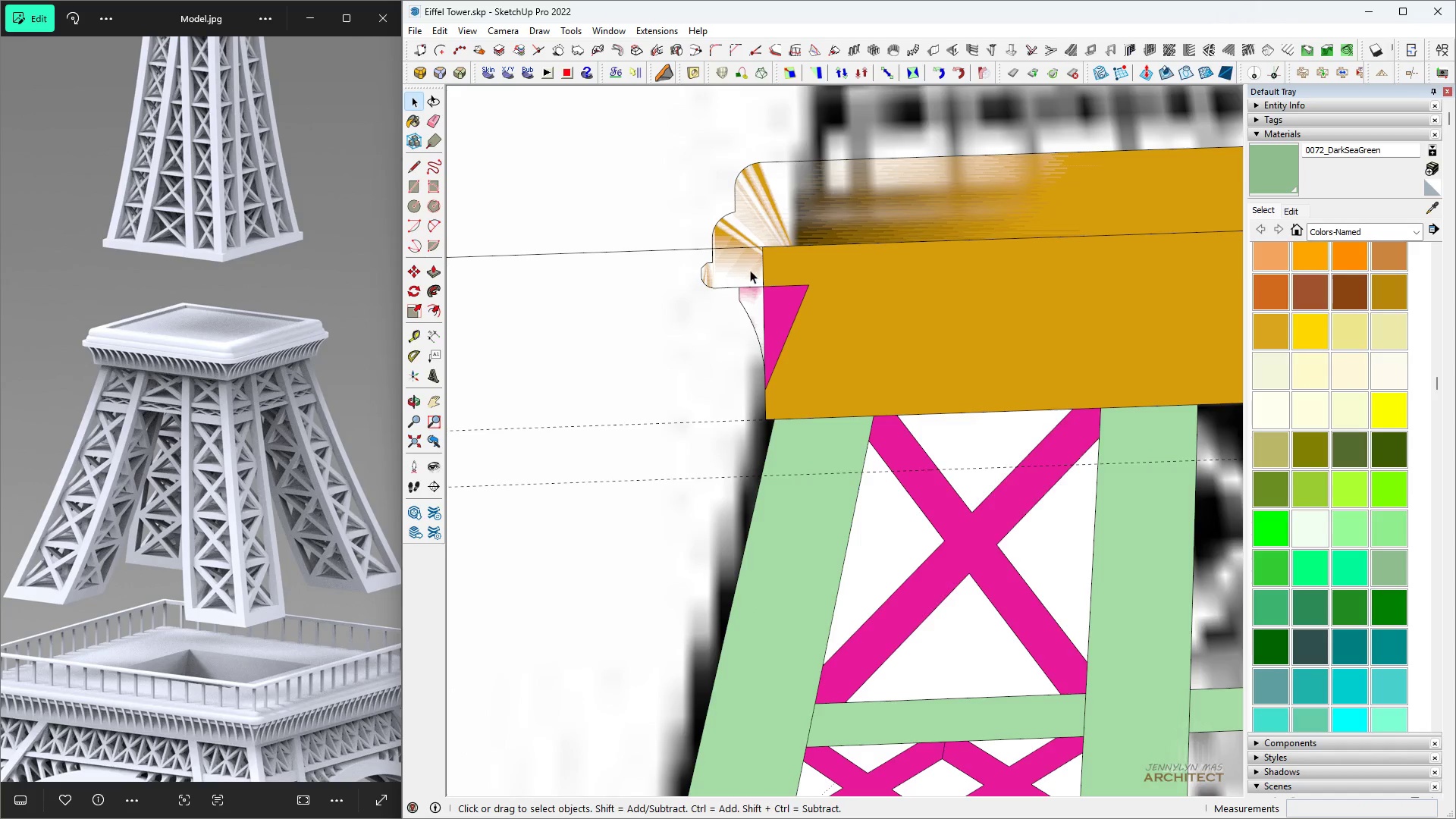 
key(H)
 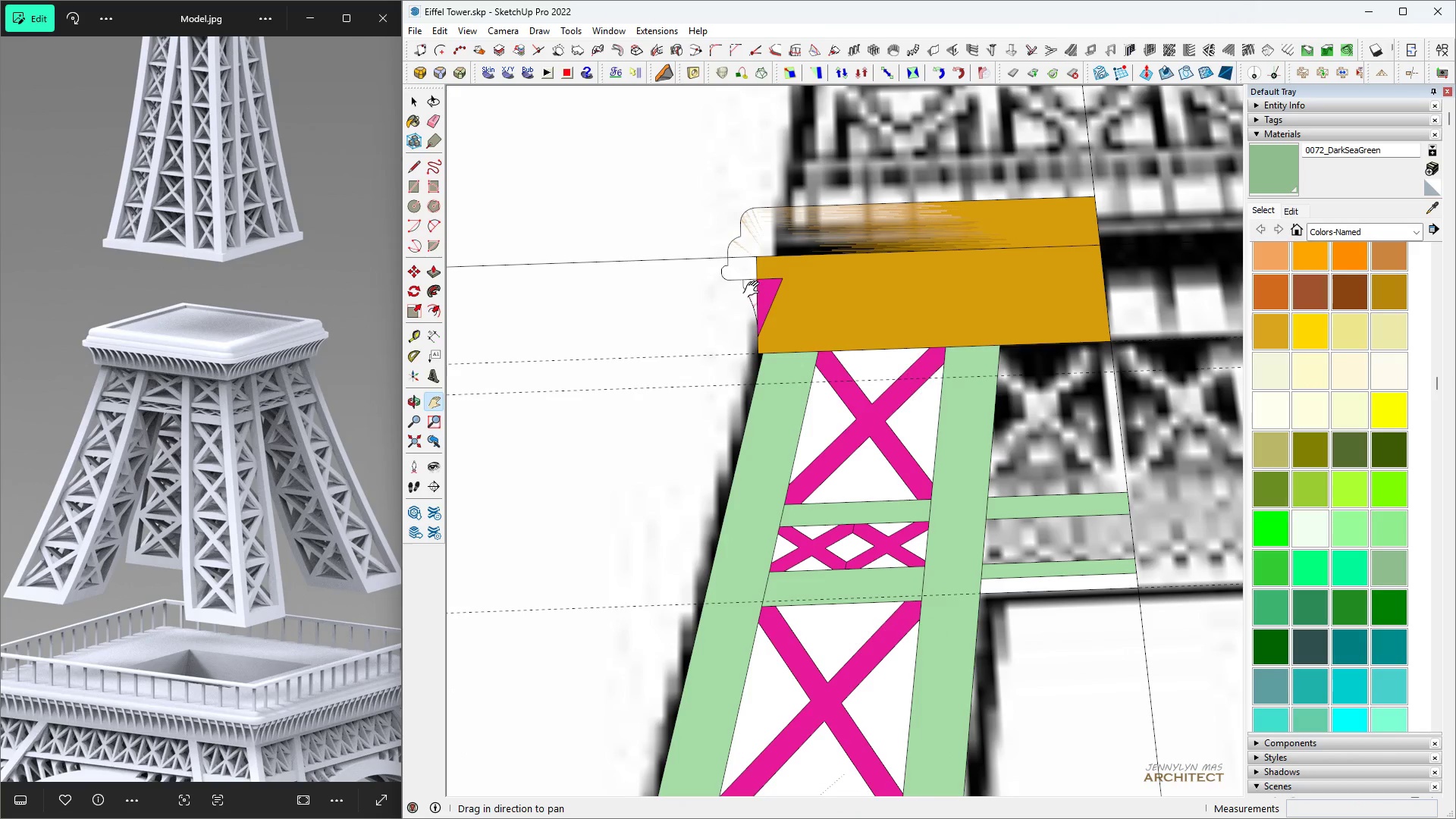 
key(Space)
 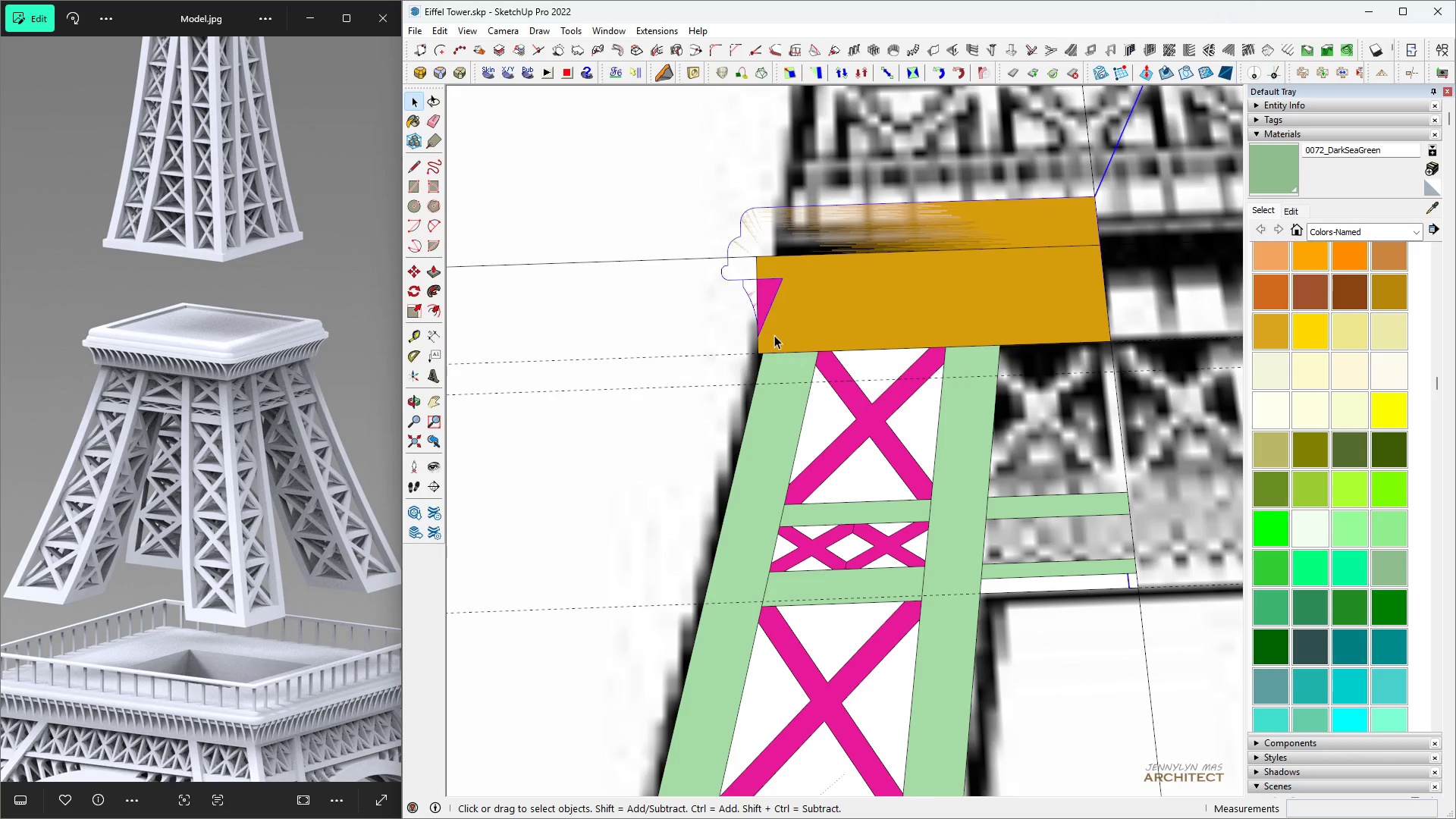 
double_click([774, 335])
 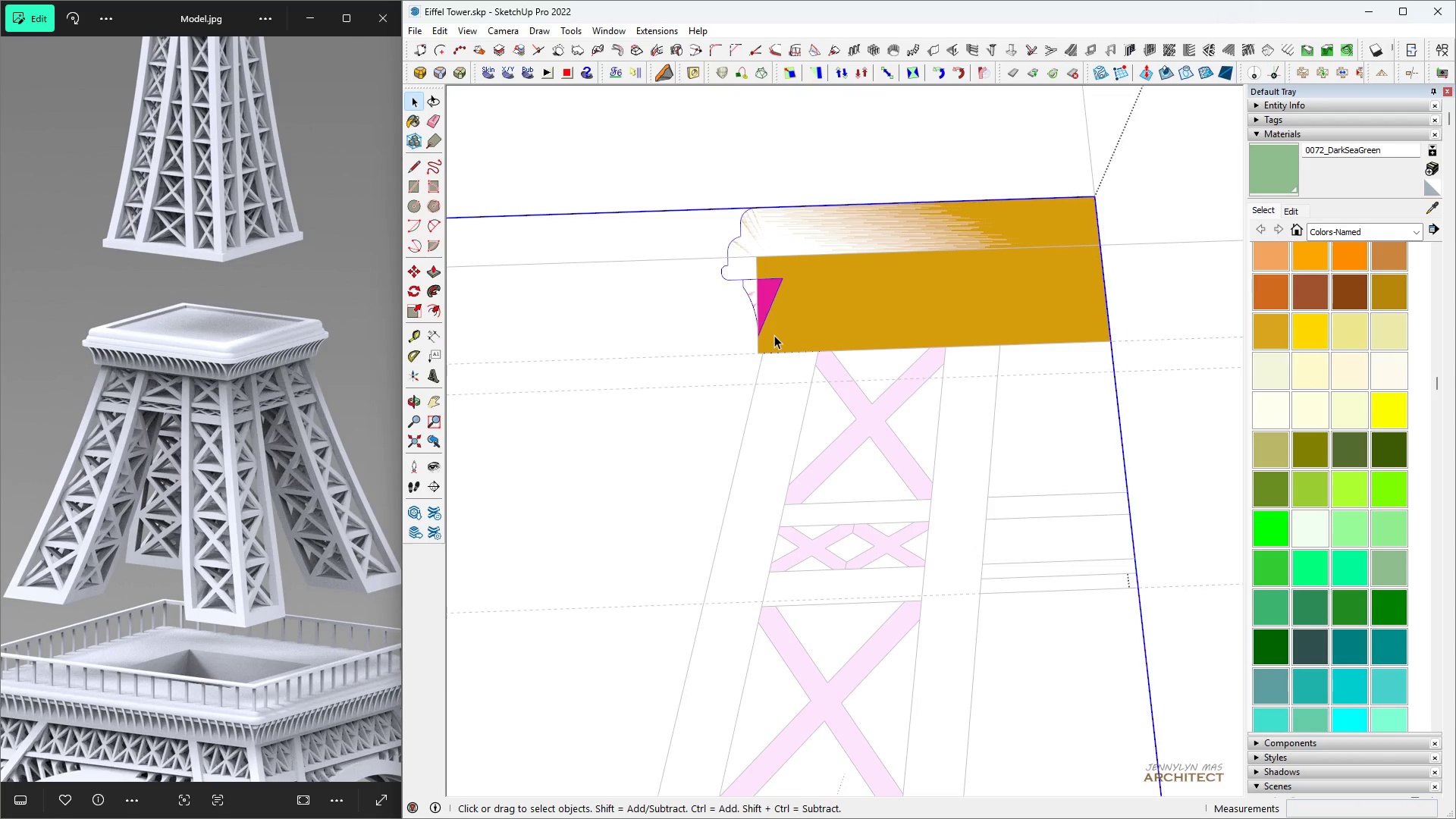 
triple_click([774, 335])
 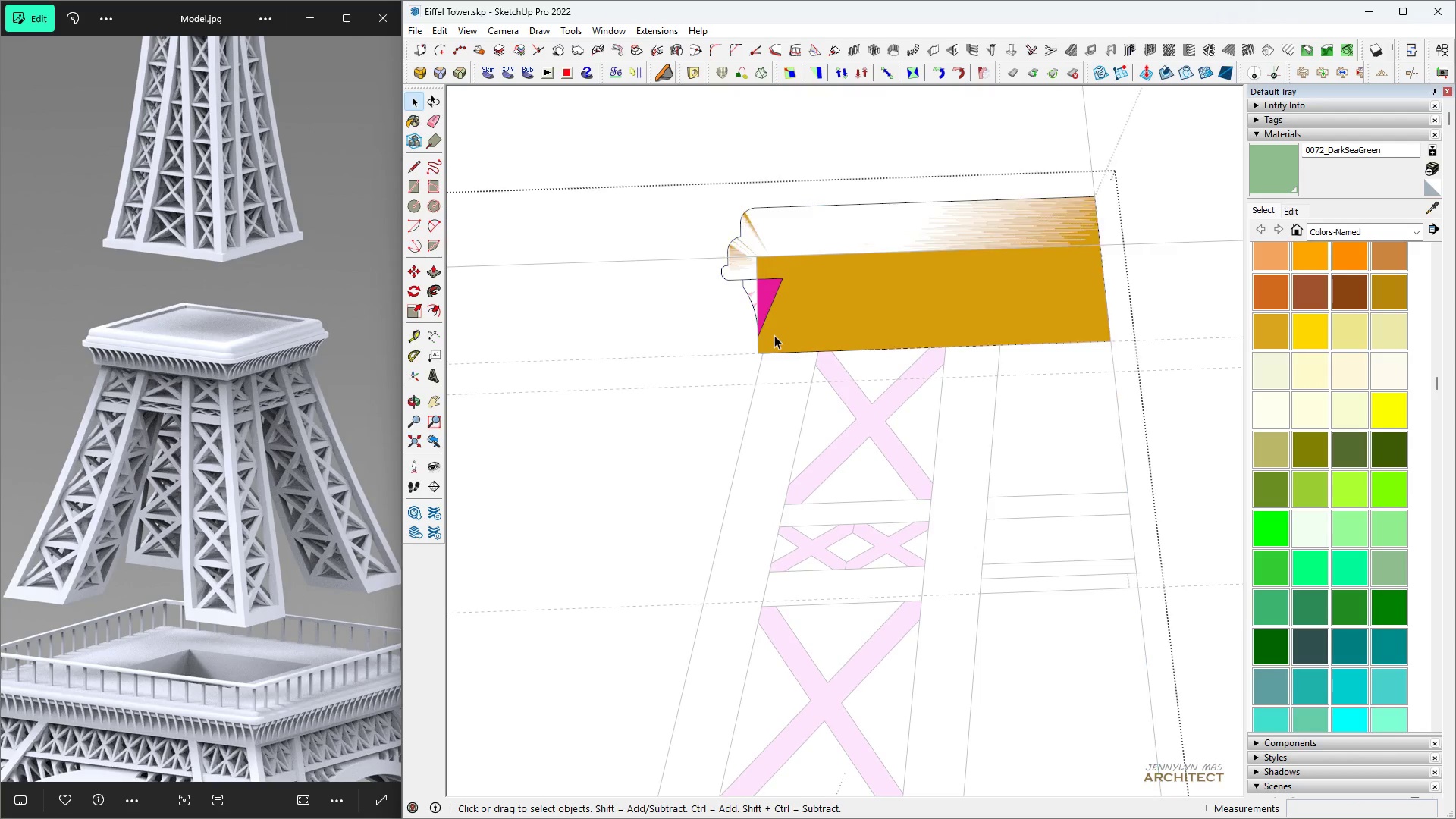 
triple_click([774, 335])
 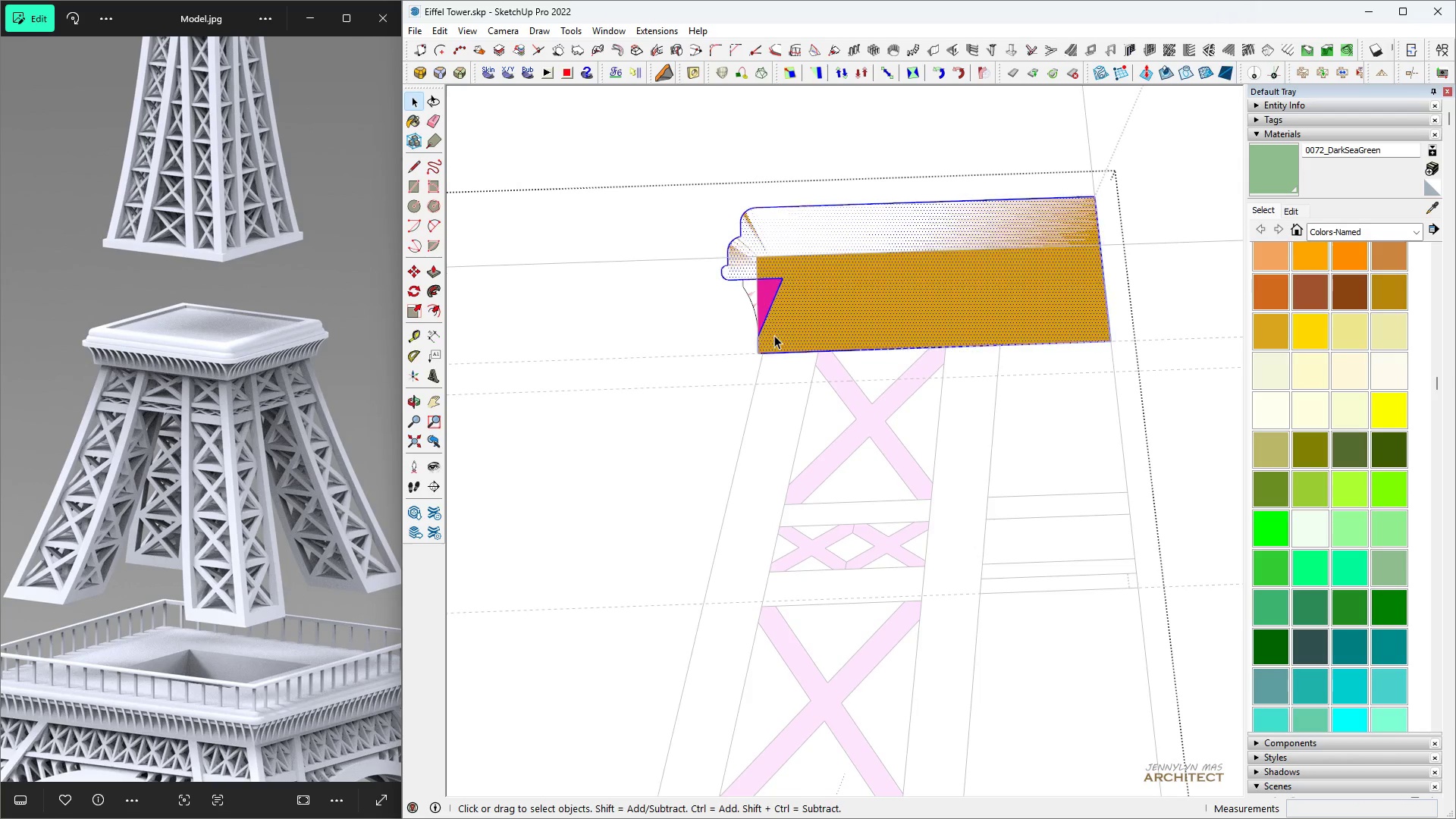 
triple_click([774, 335])
 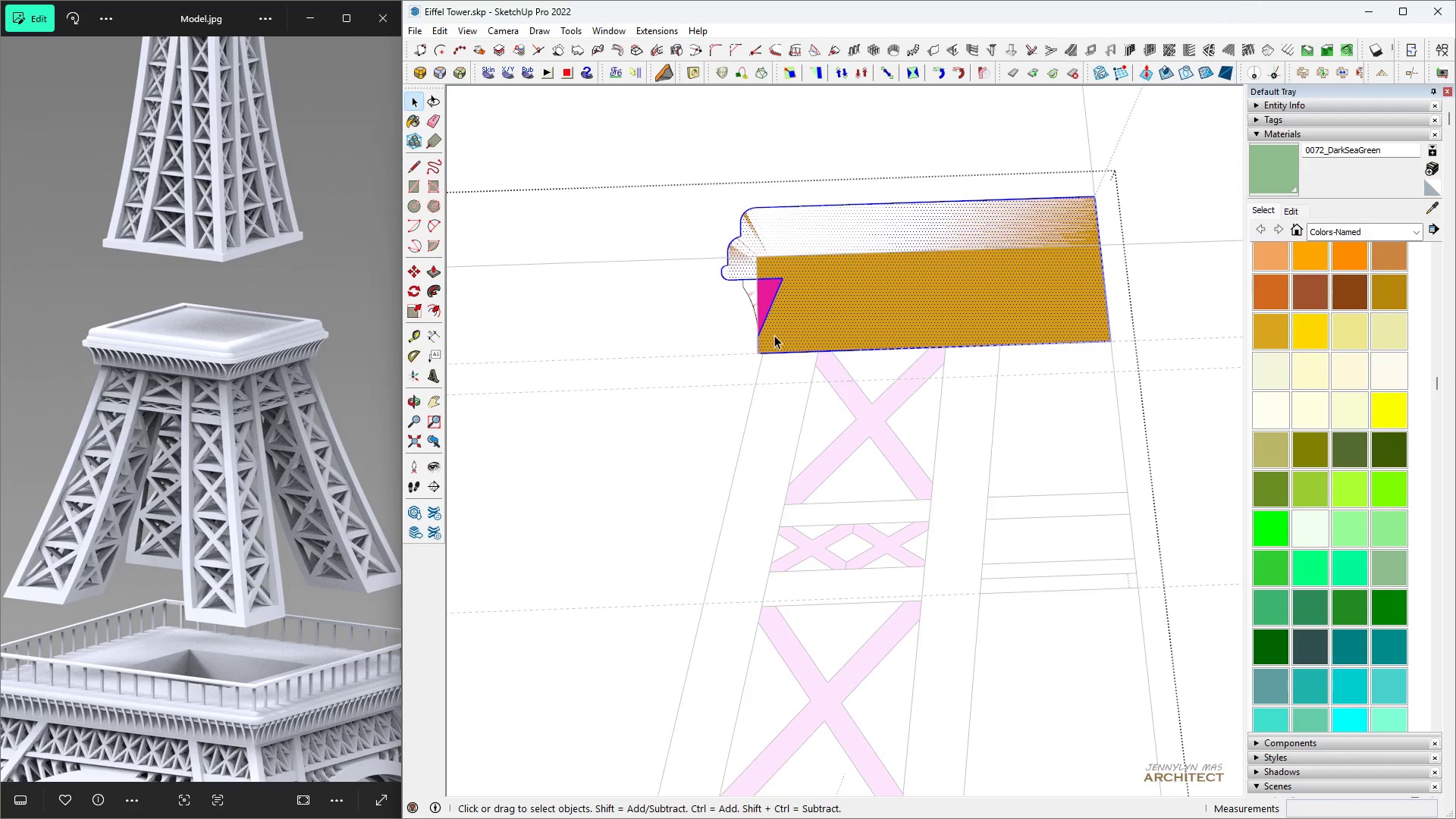 
triple_click([774, 335])
 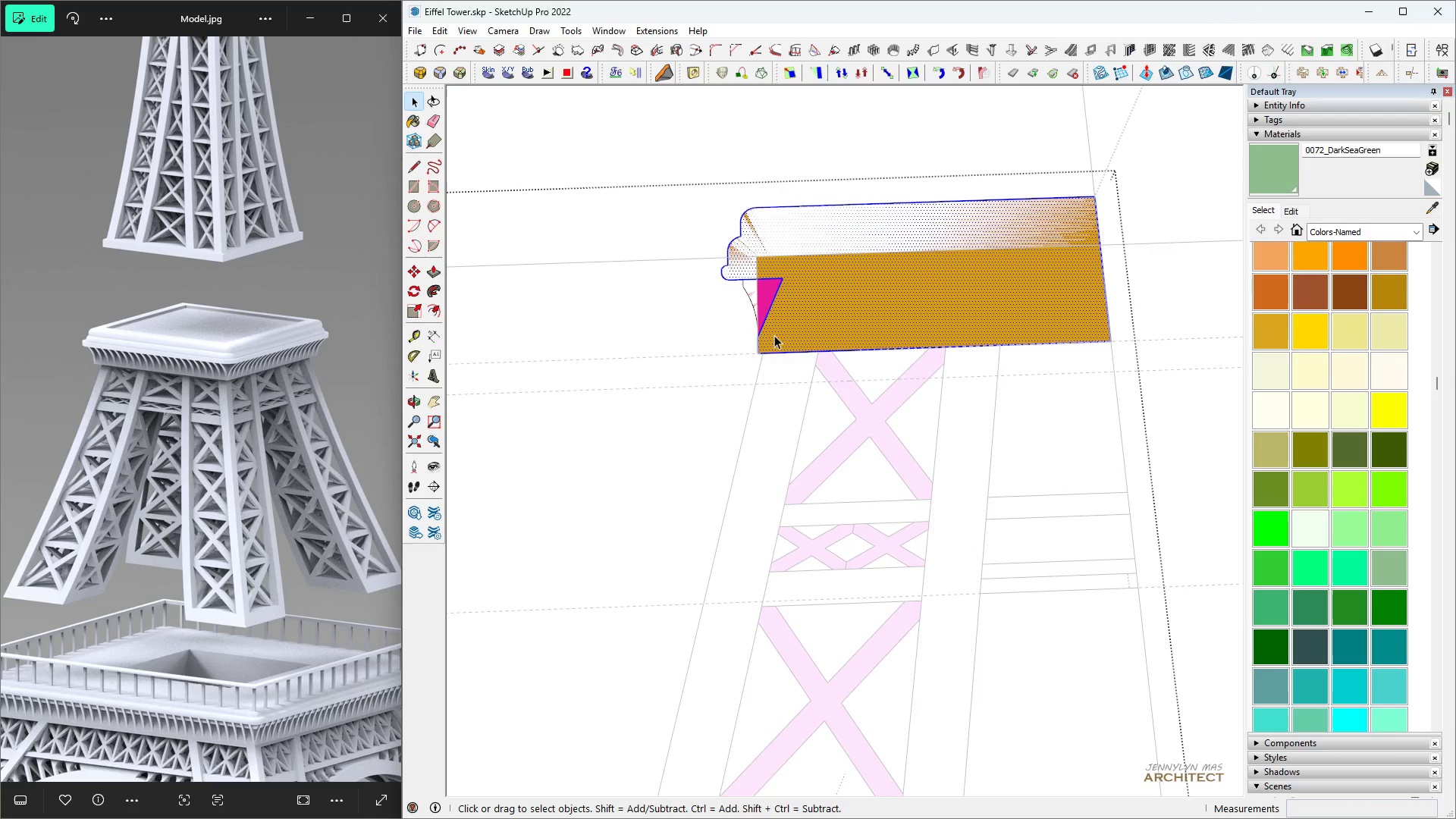 
triple_click([774, 335])
 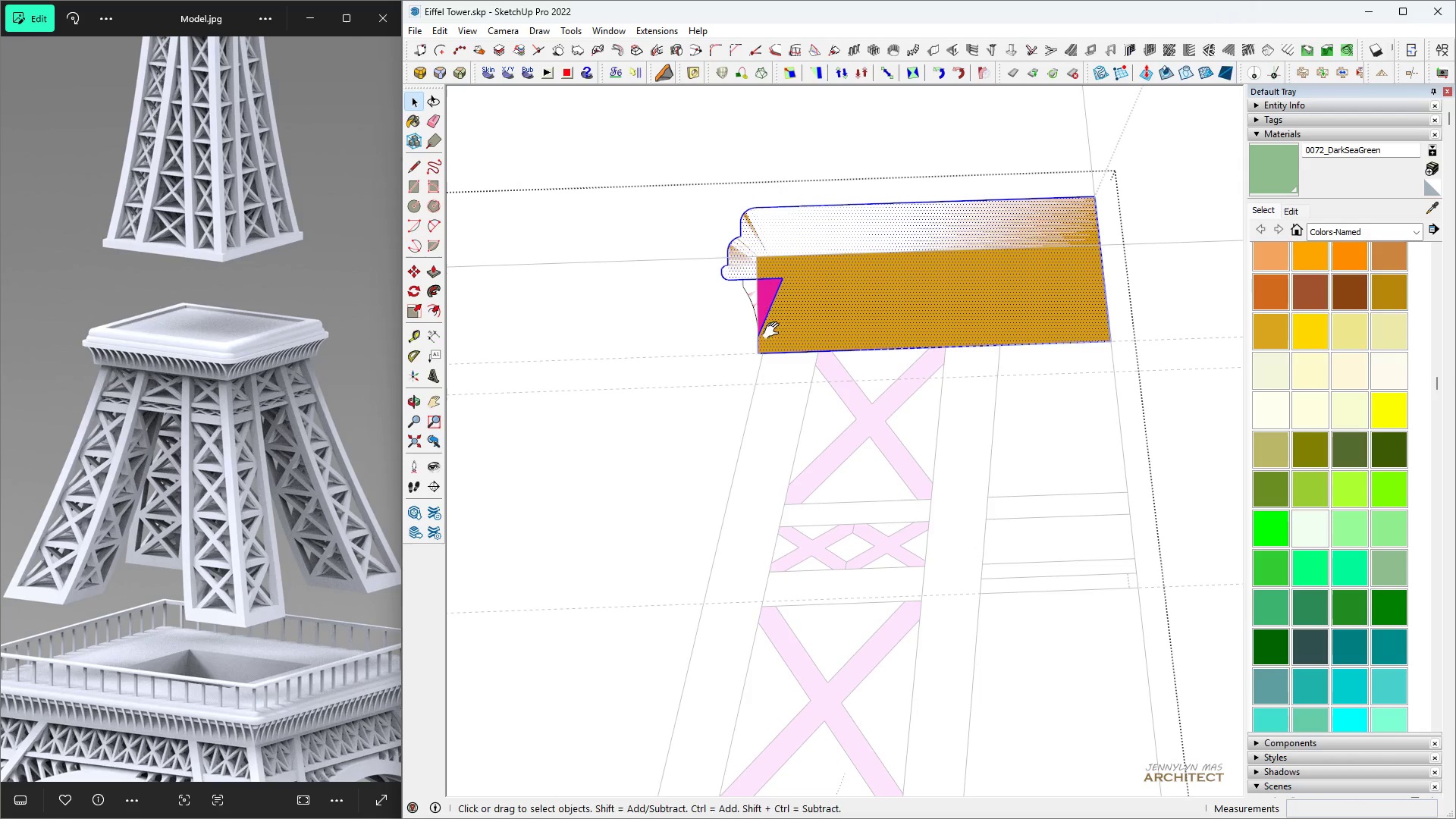 
type(hhhh )
 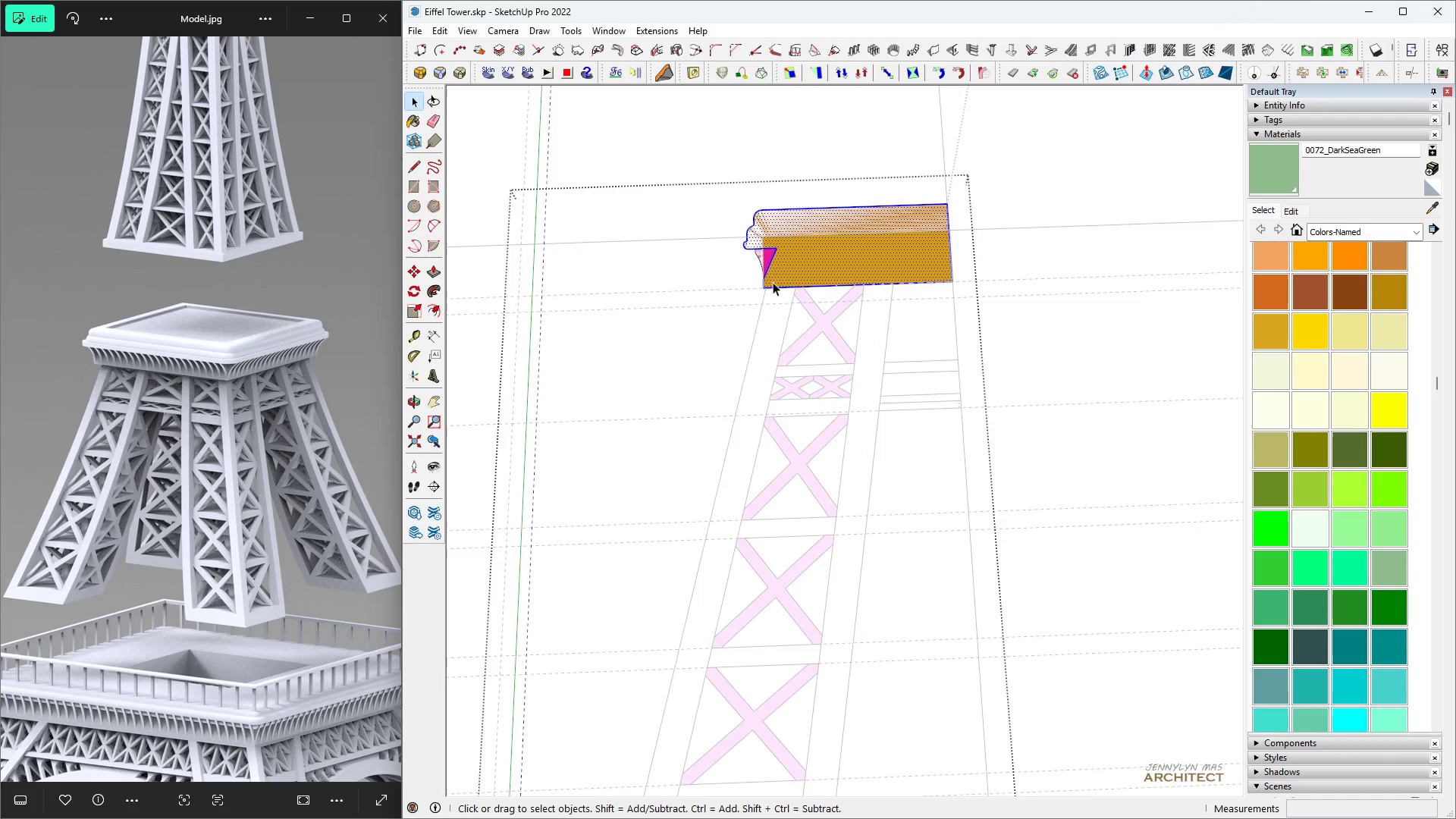 
scroll: coordinate [774, 256], scroll_direction: down, amount: 12.0
 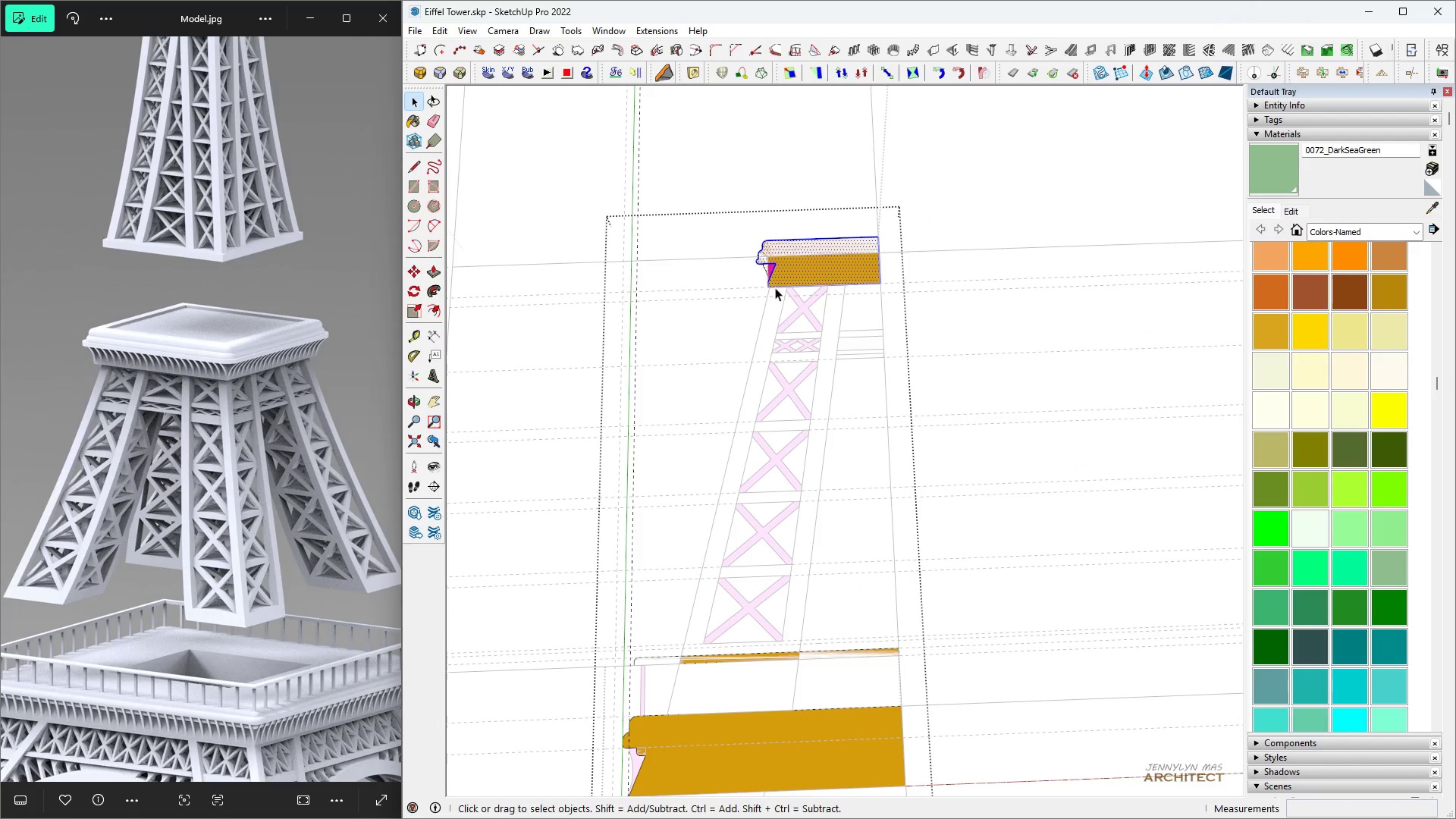 
scroll: coordinate [823, 337], scroll_direction: up, amount: 22.0
 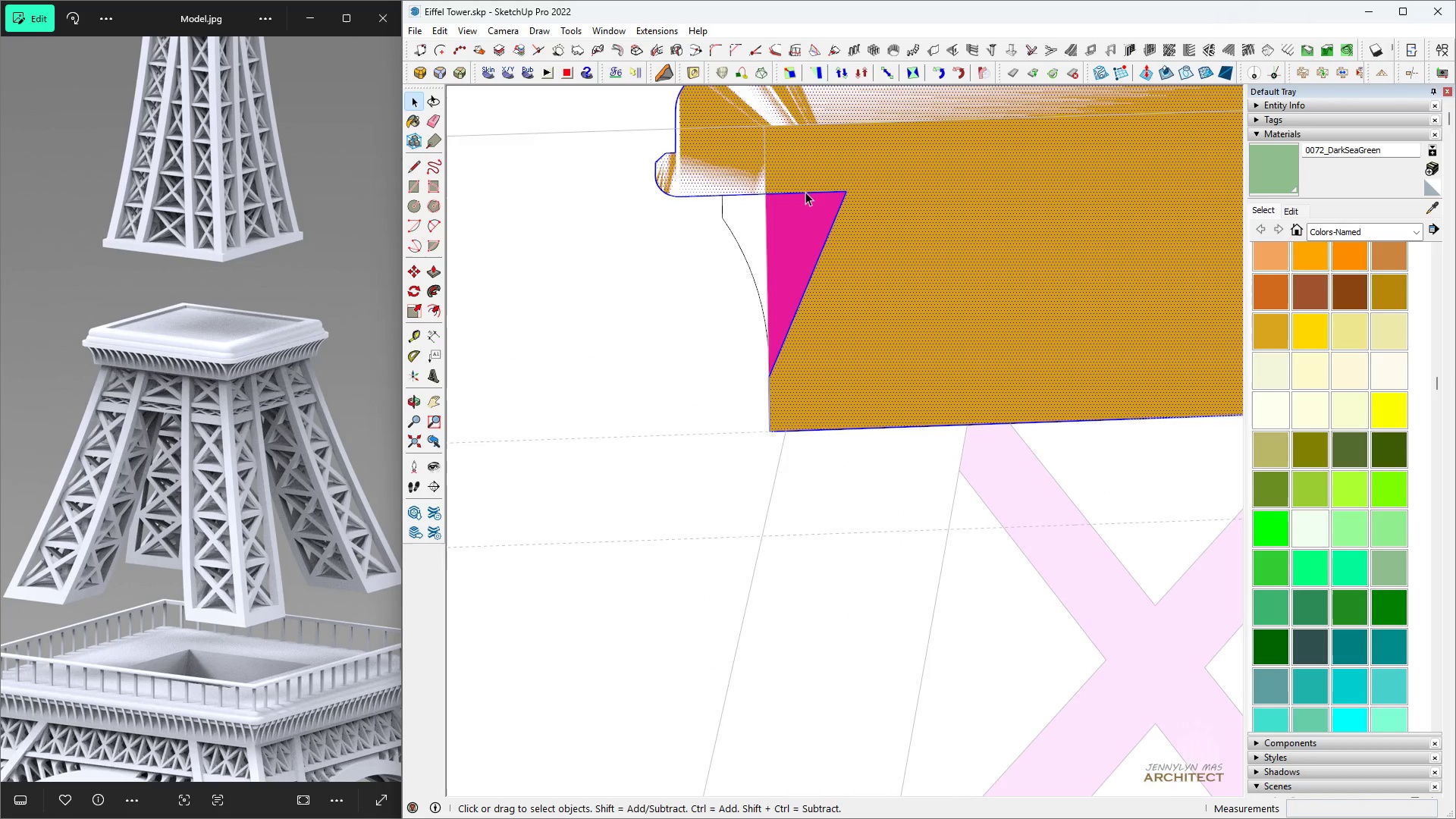 
type( hhh , )
 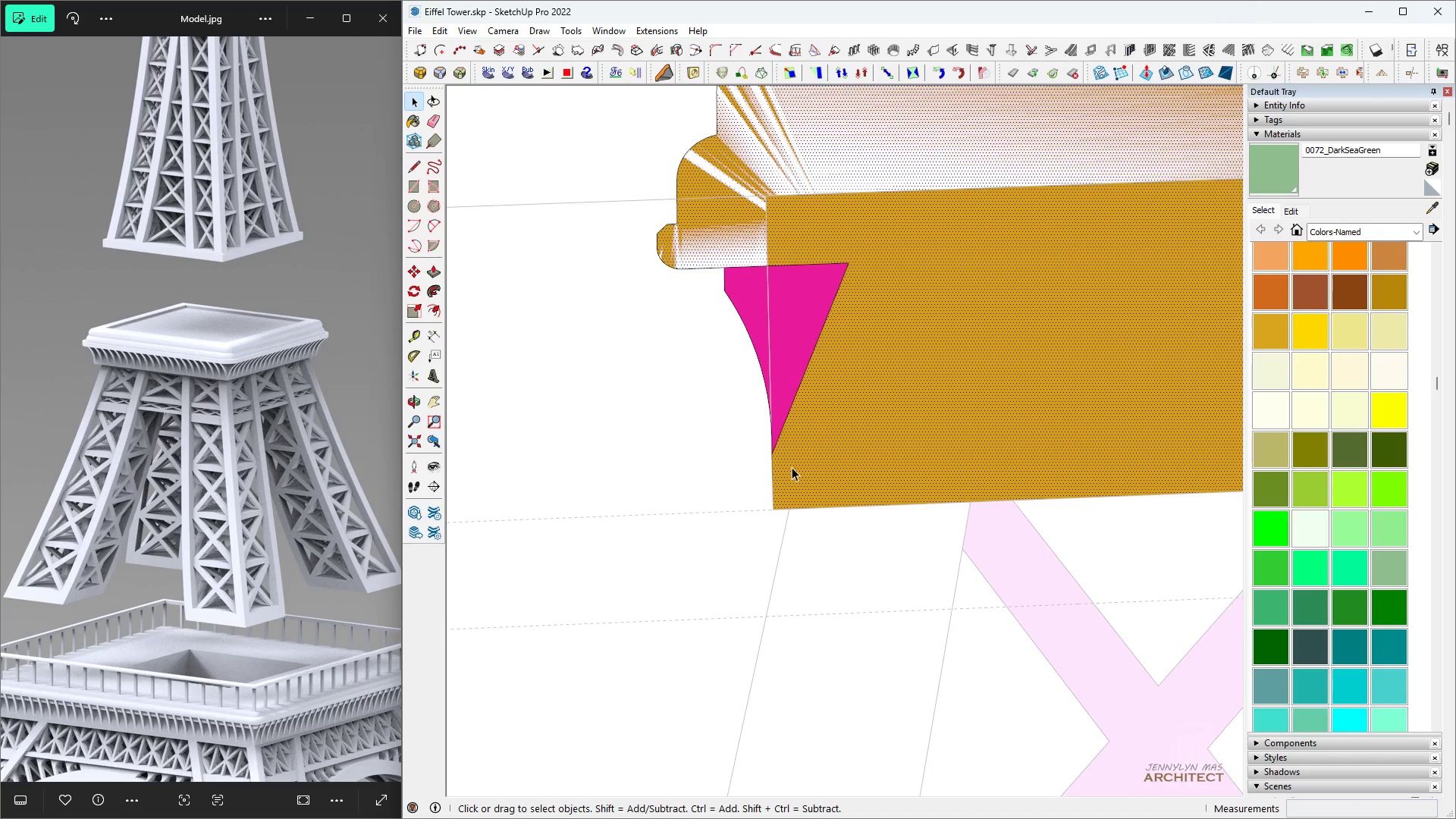 
double_click([792, 467])
 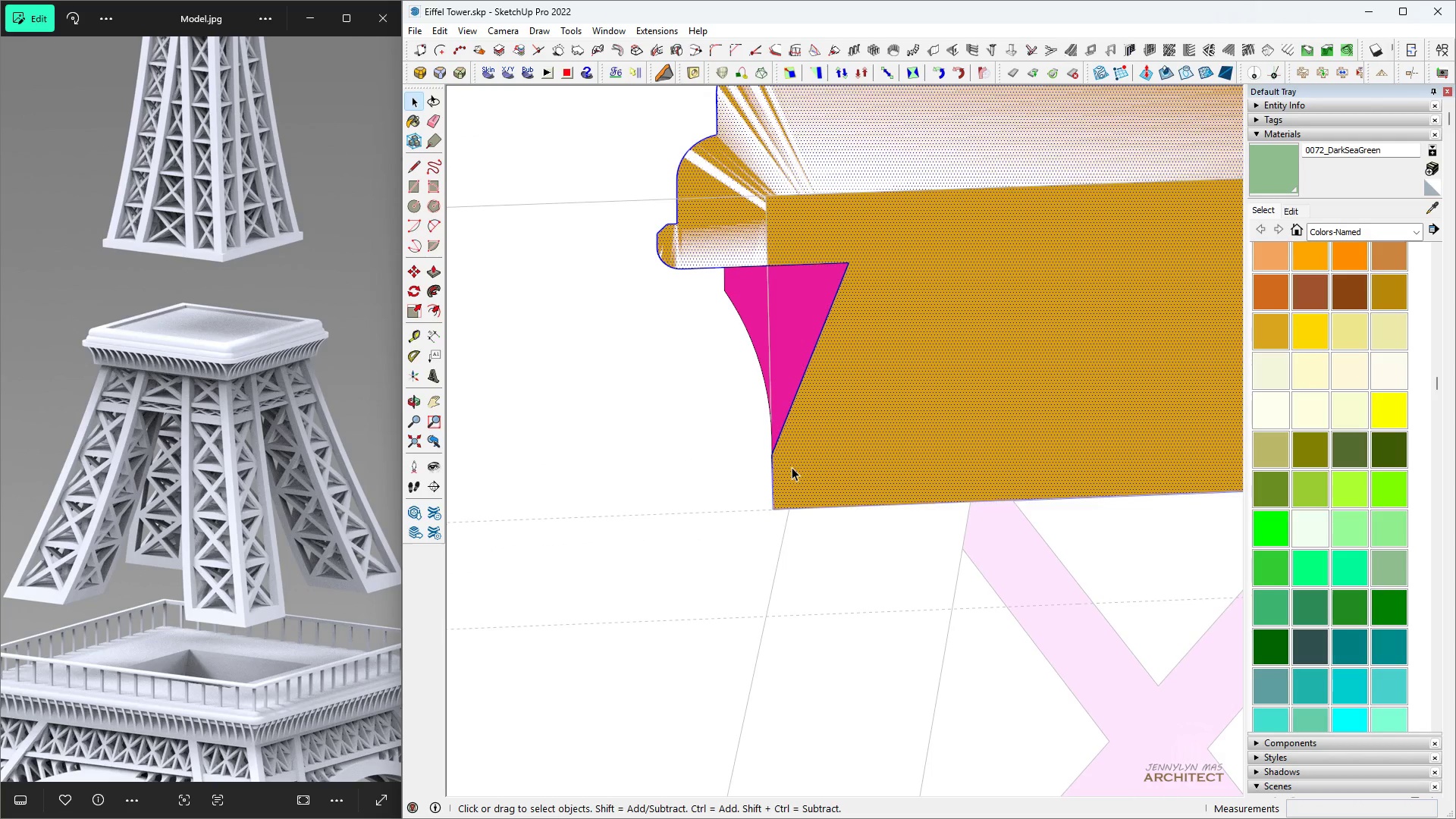 
triple_click([792, 467])
 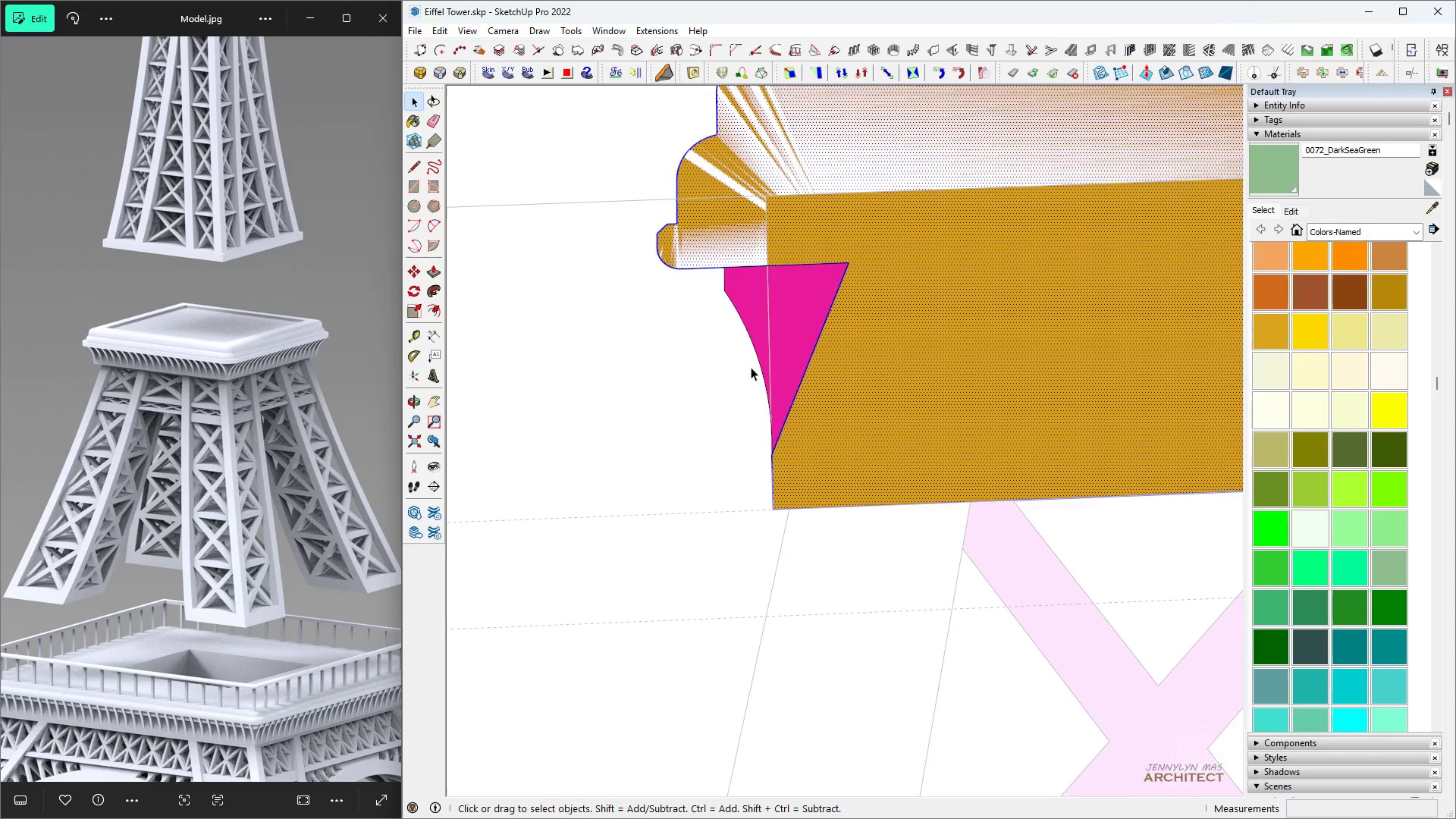 
key(H)
 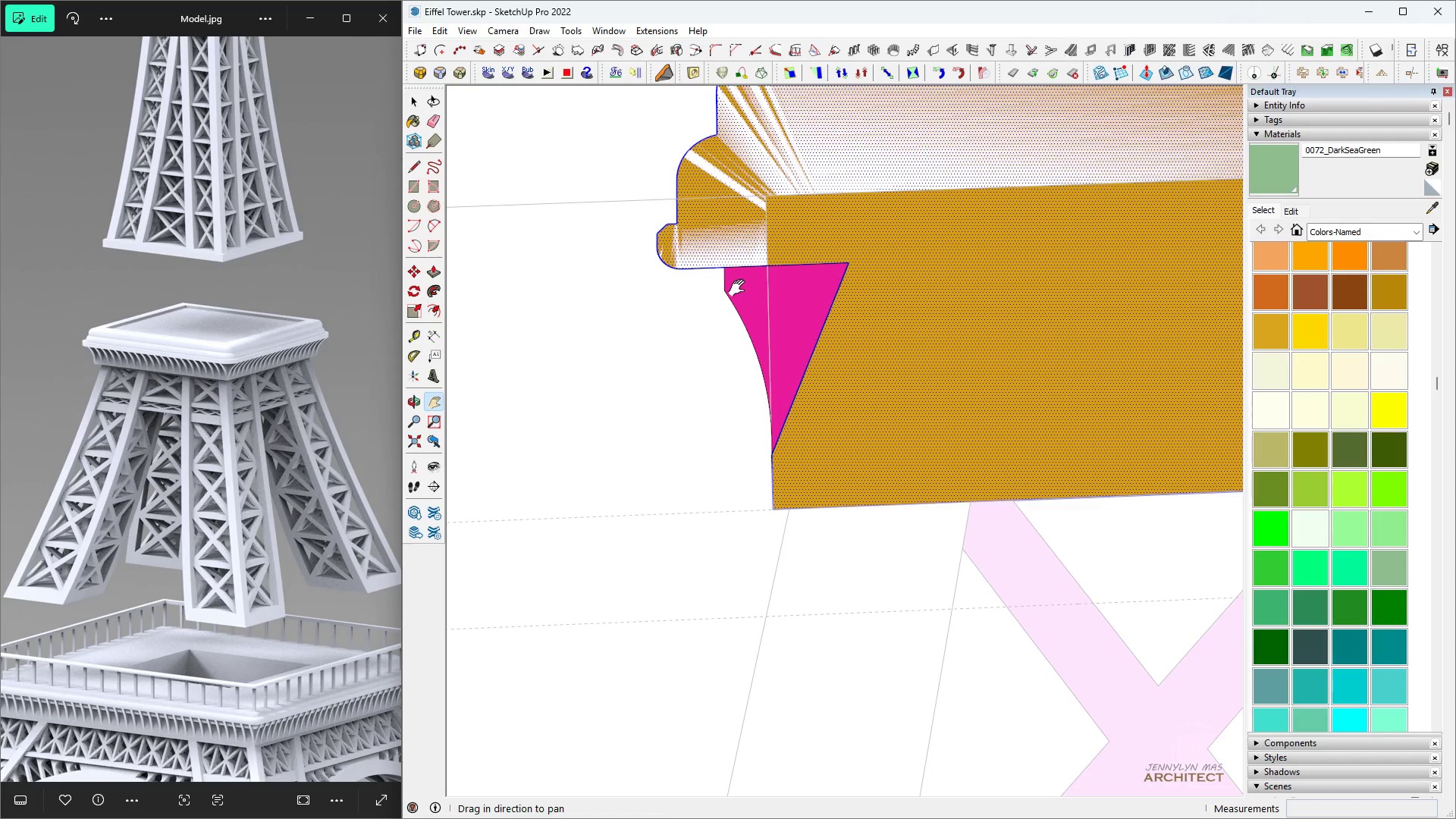 
key(Space)
 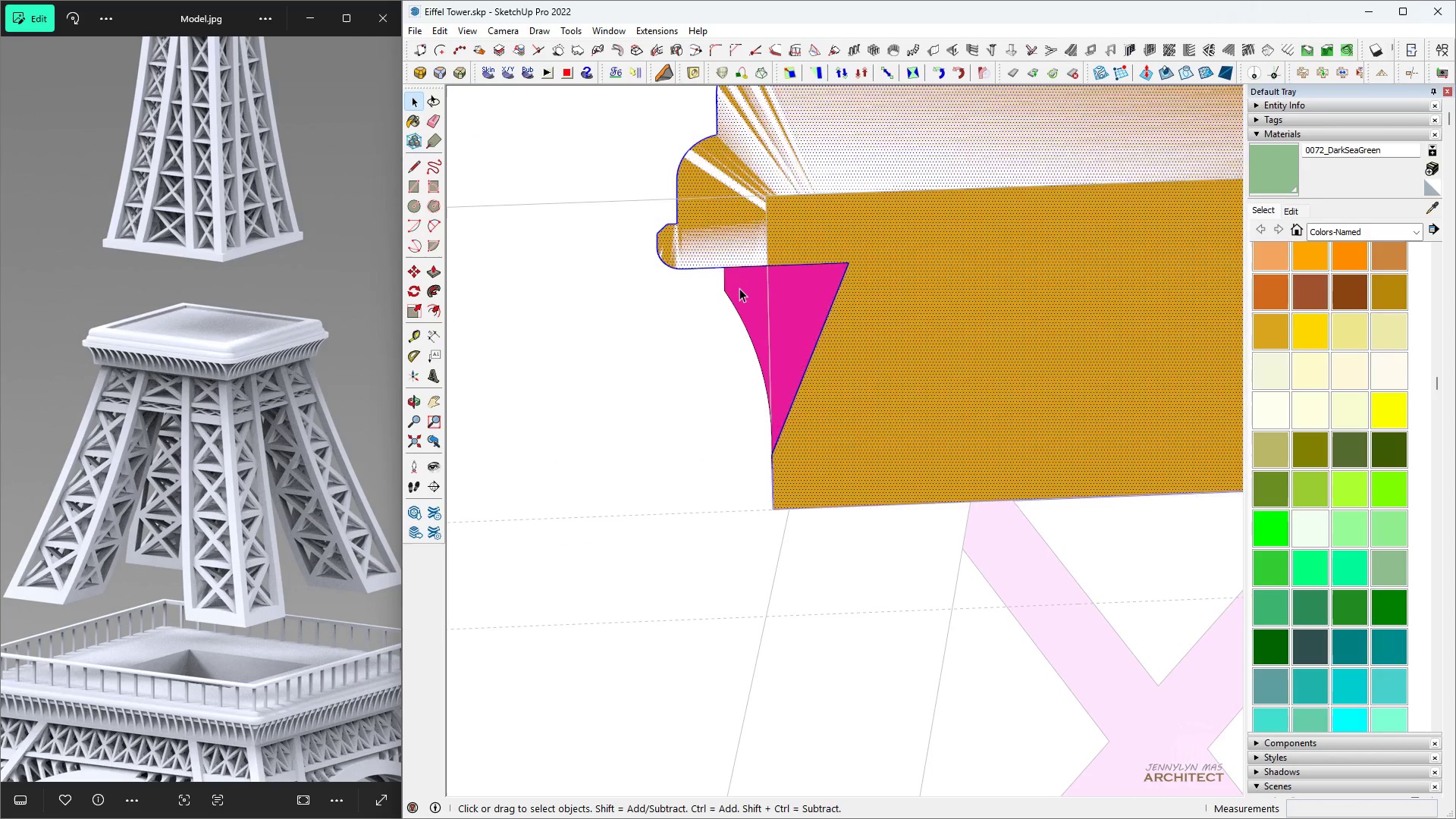 
left_click([739, 288])
 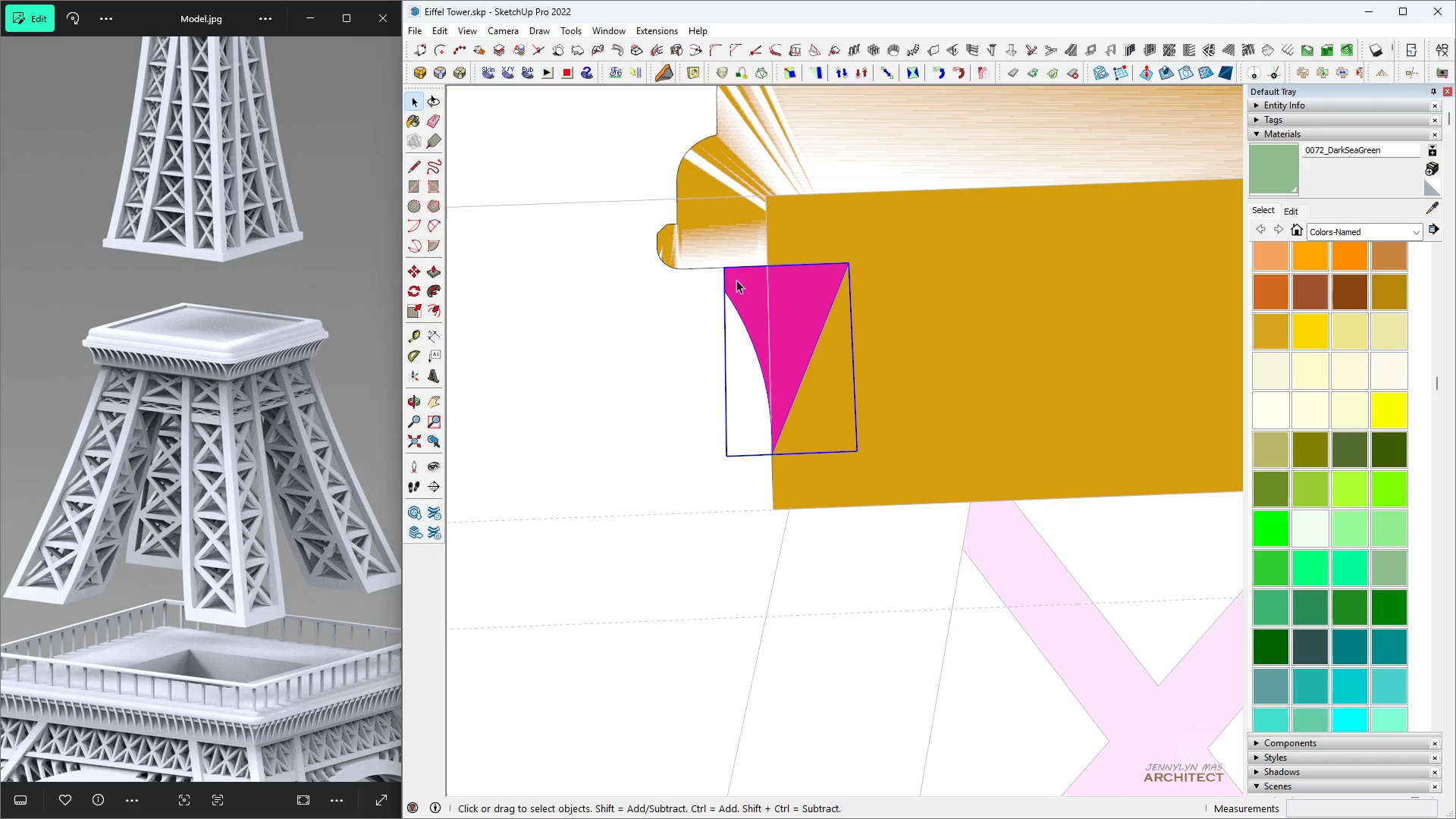 
key(Space)
 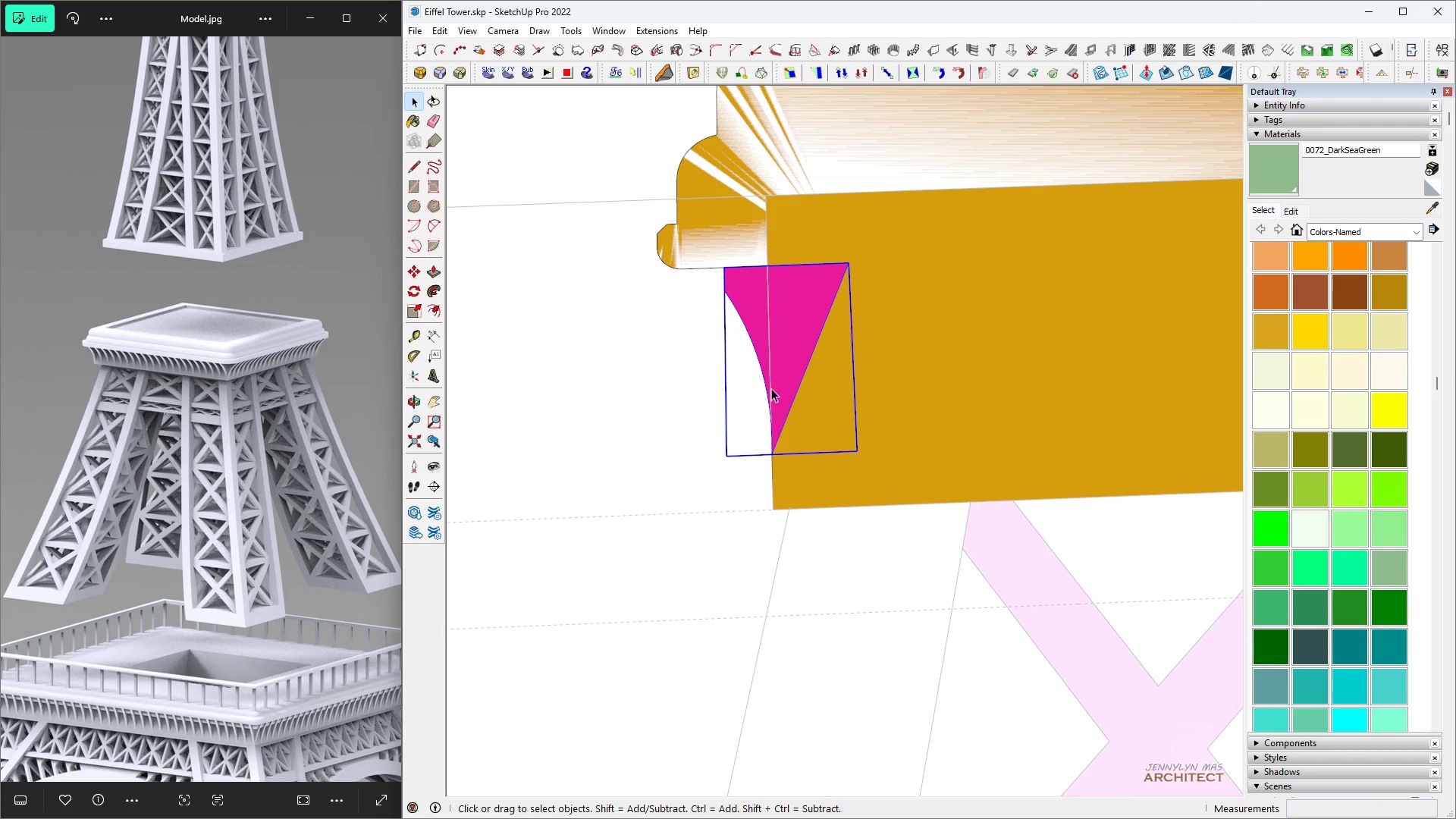 
key(Comma)
 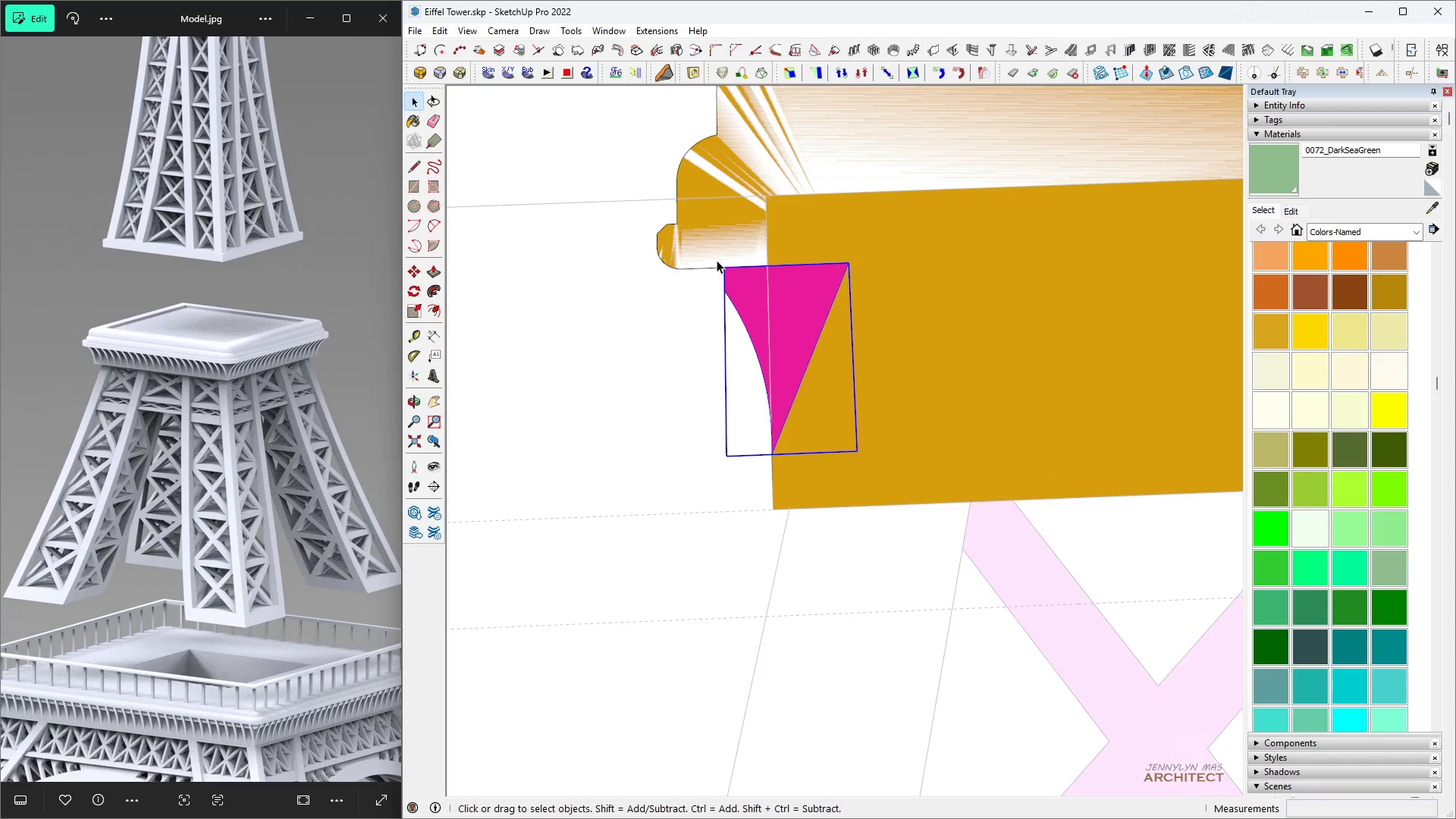 
scroll: coordinate [717, 260], scroll_direction: up, amount: 4.0
 